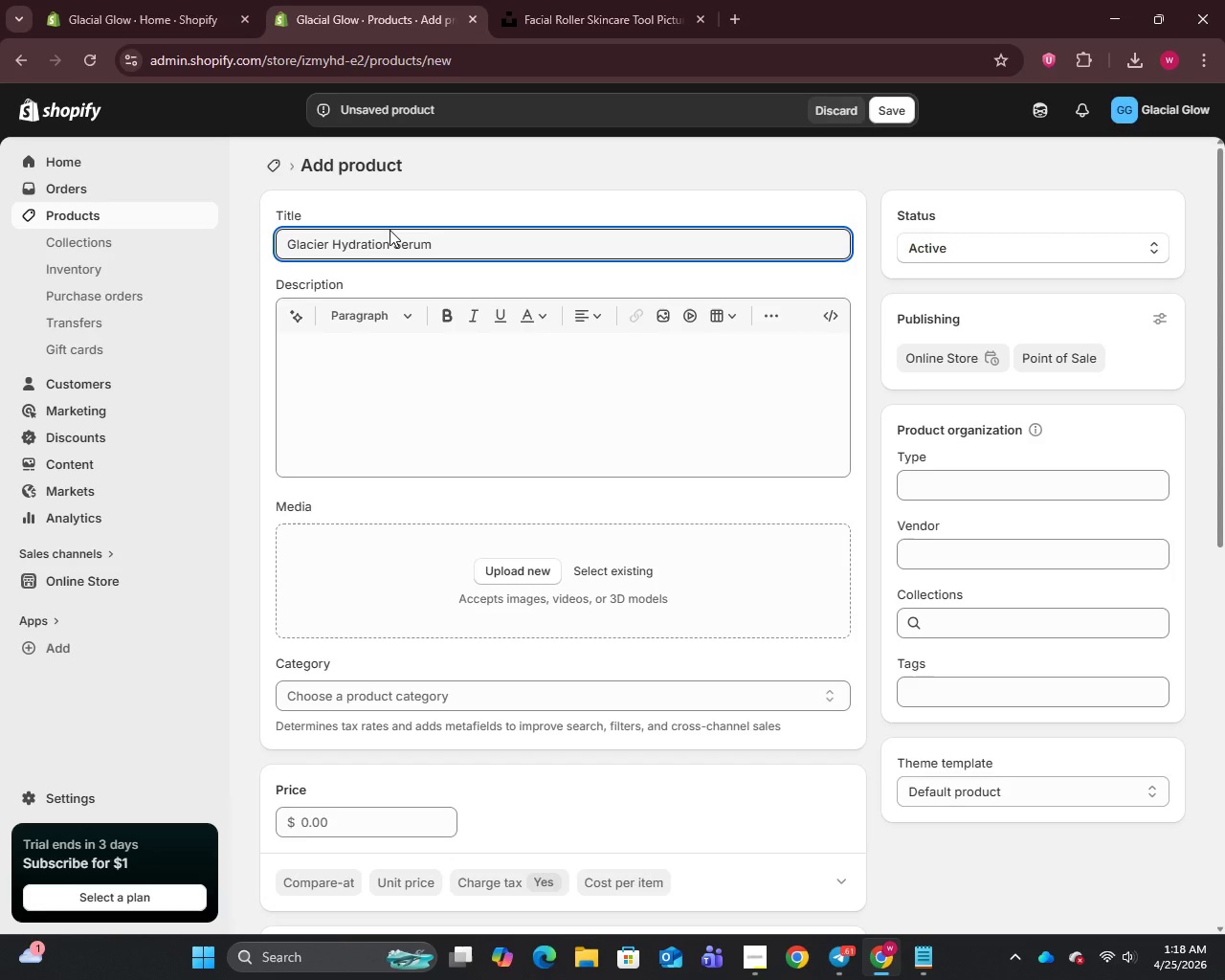 
left_click([434, 439])
 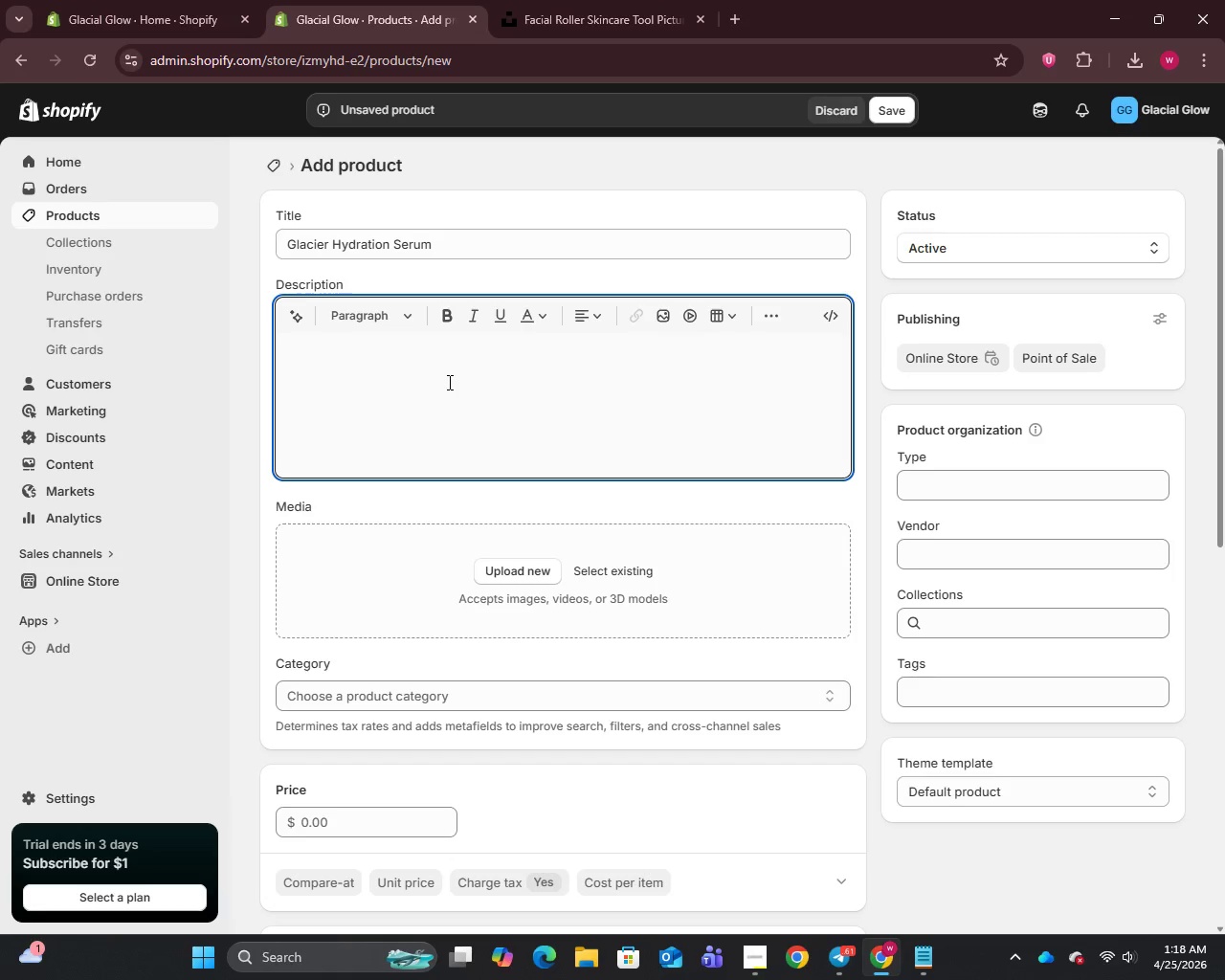 
type(Replenish and restore with the Glacier Hydration Serum - a high-performance, single-formula serum crafted for post-tra)
key(Backspace)
type(eatment recovery and daily cryotherapy skincare routines. Formulated with hyaluronic acid, Acrc)
 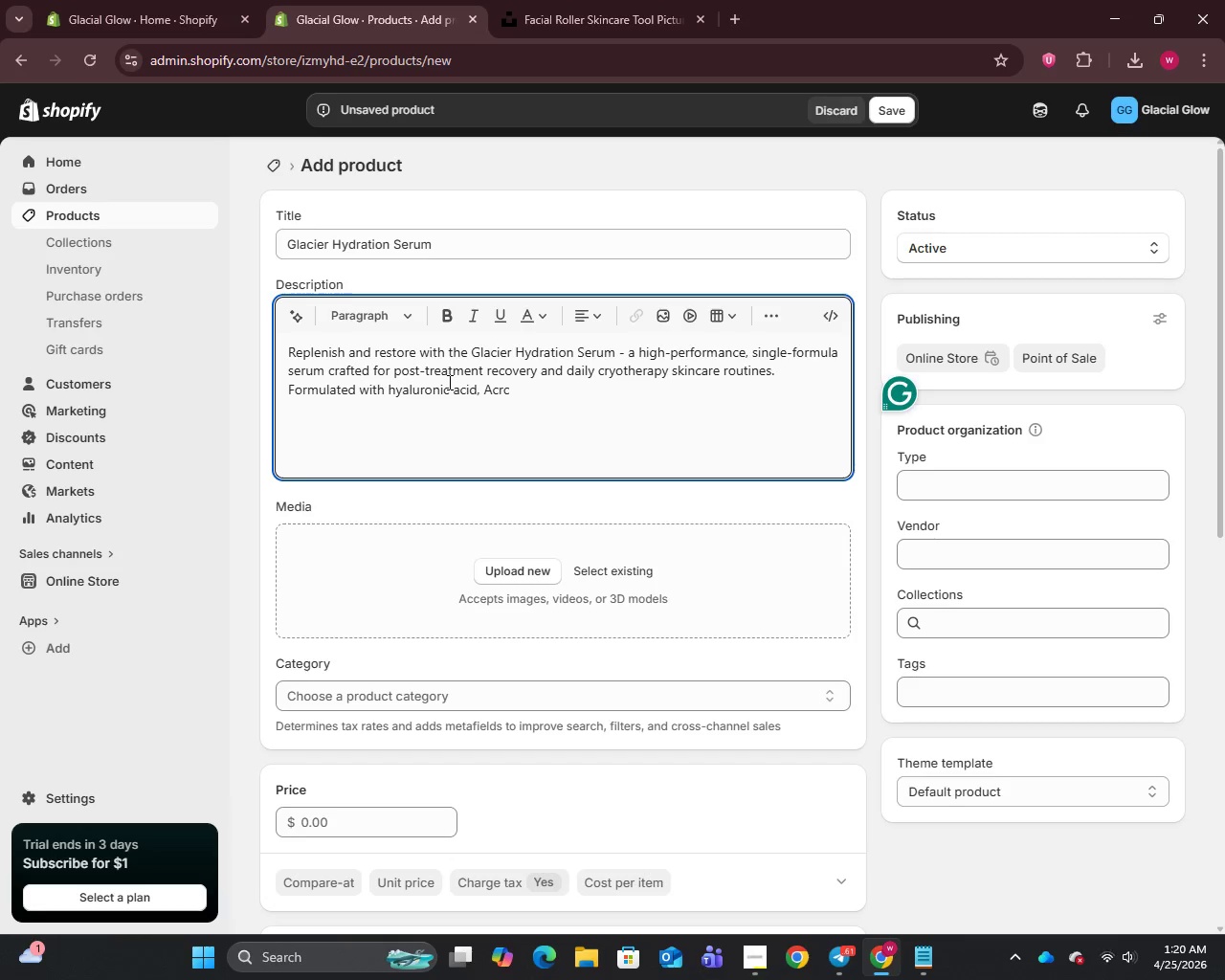 
type(tic sprt)
key(Backspace)
 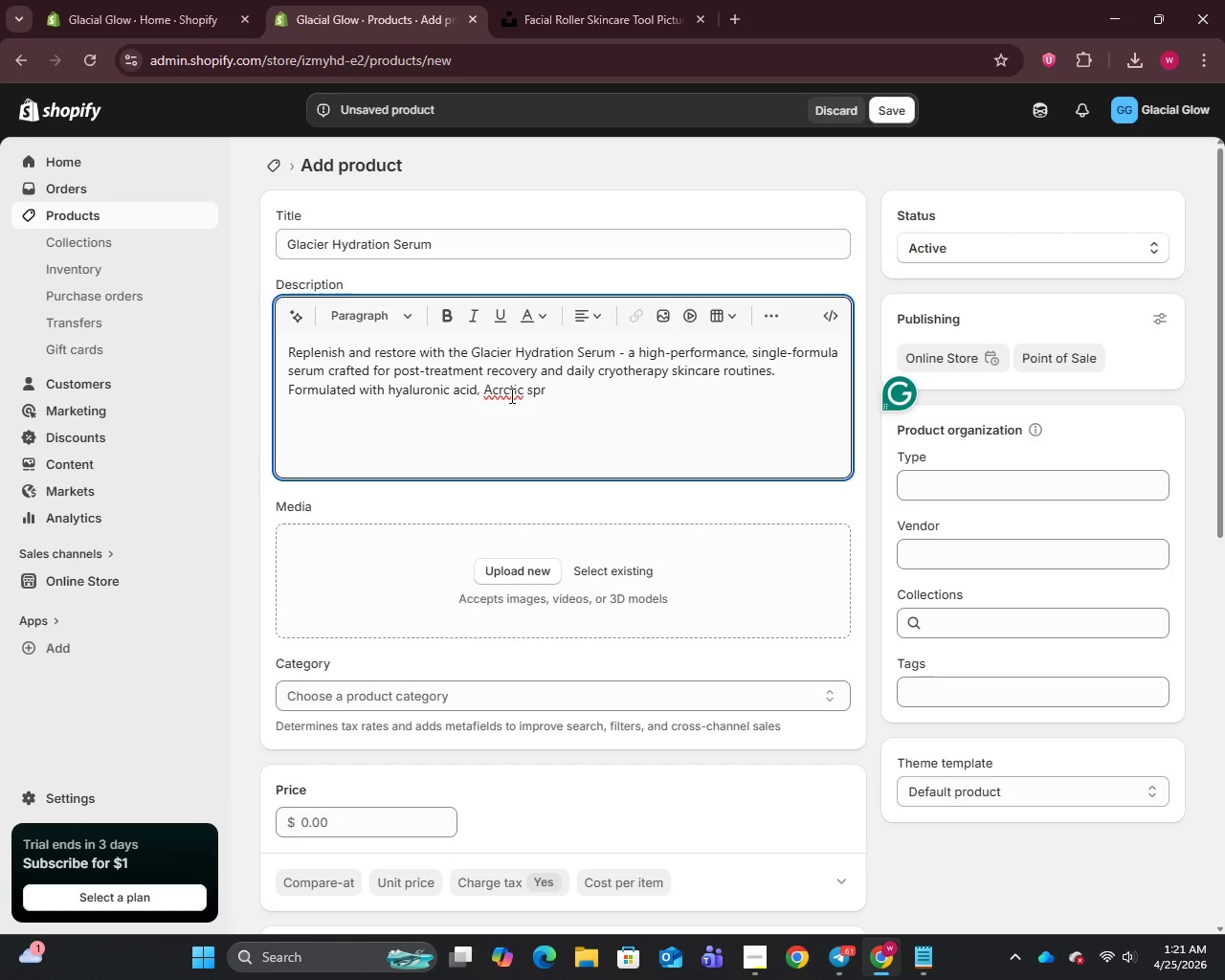 
wait(7.33)
 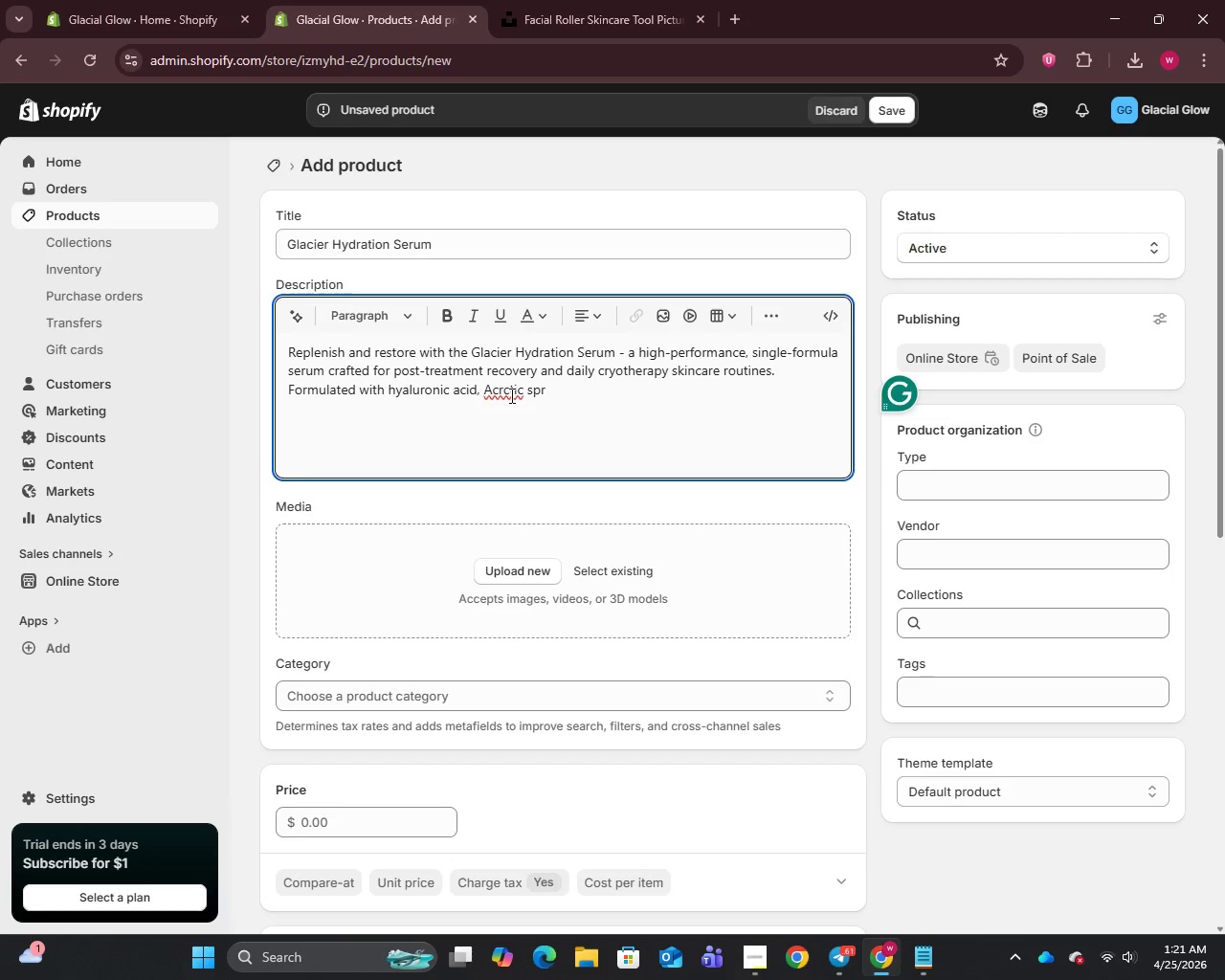 
left_click([501, 391])
 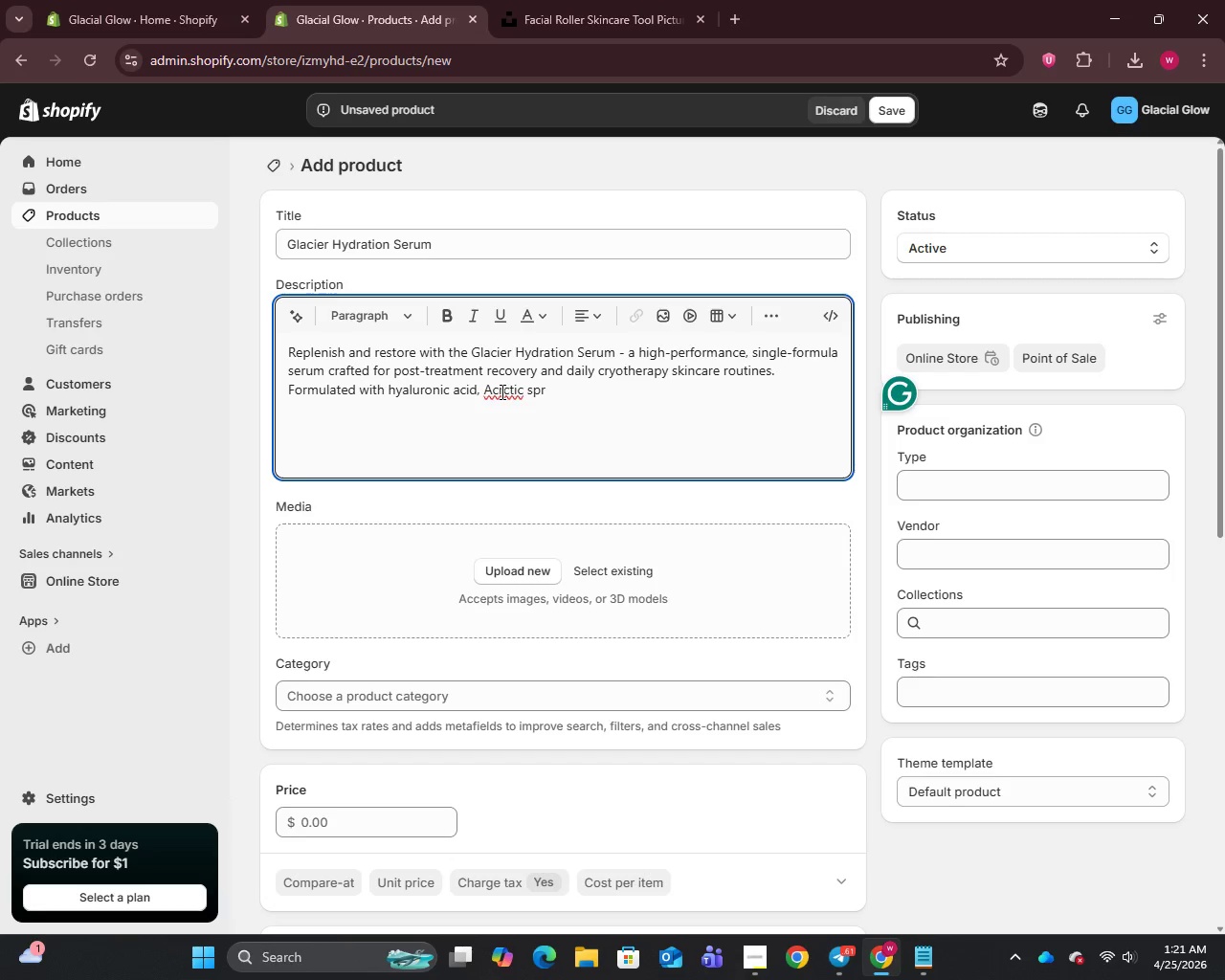 
key(Backspace)
 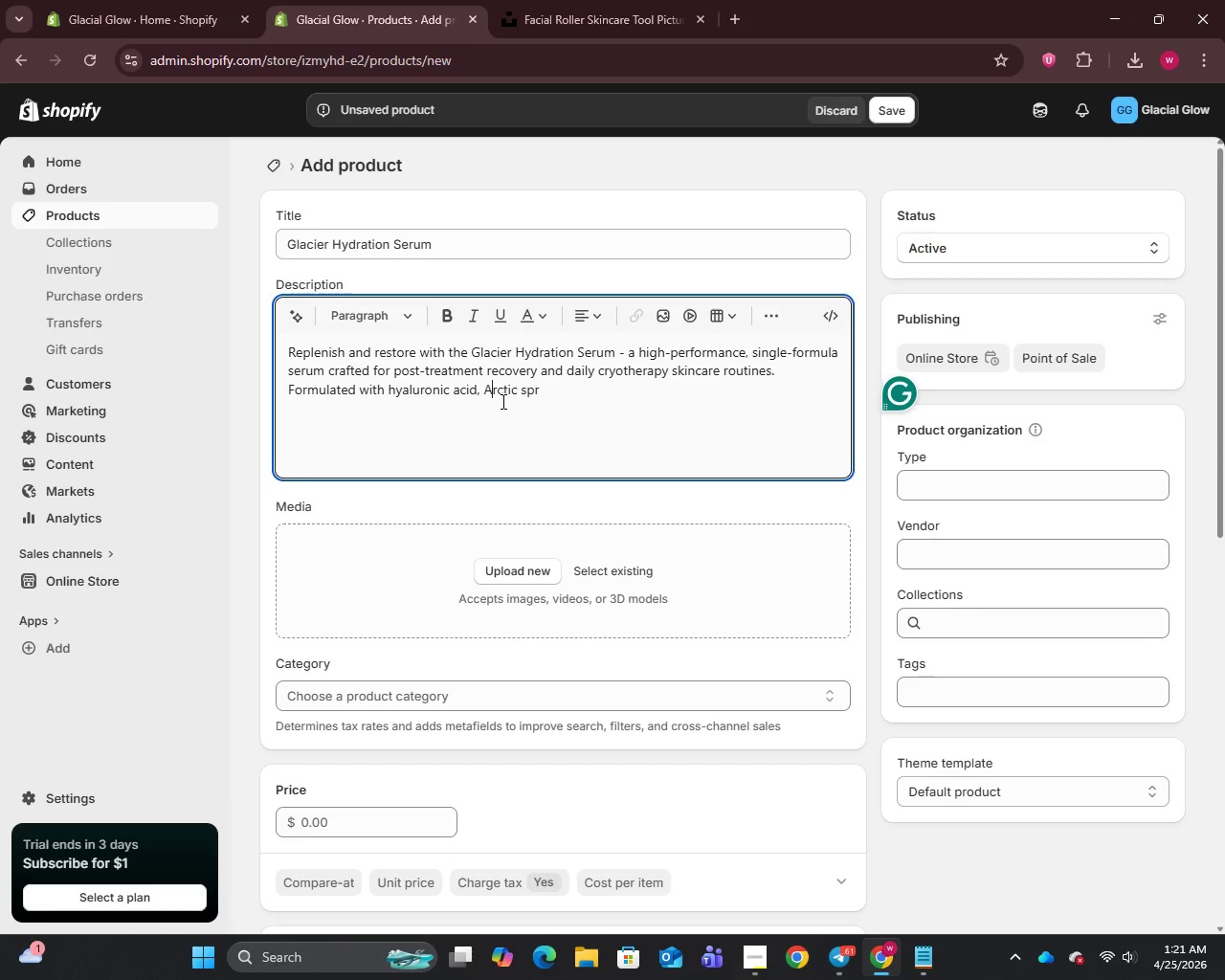 
wait(7.66)
 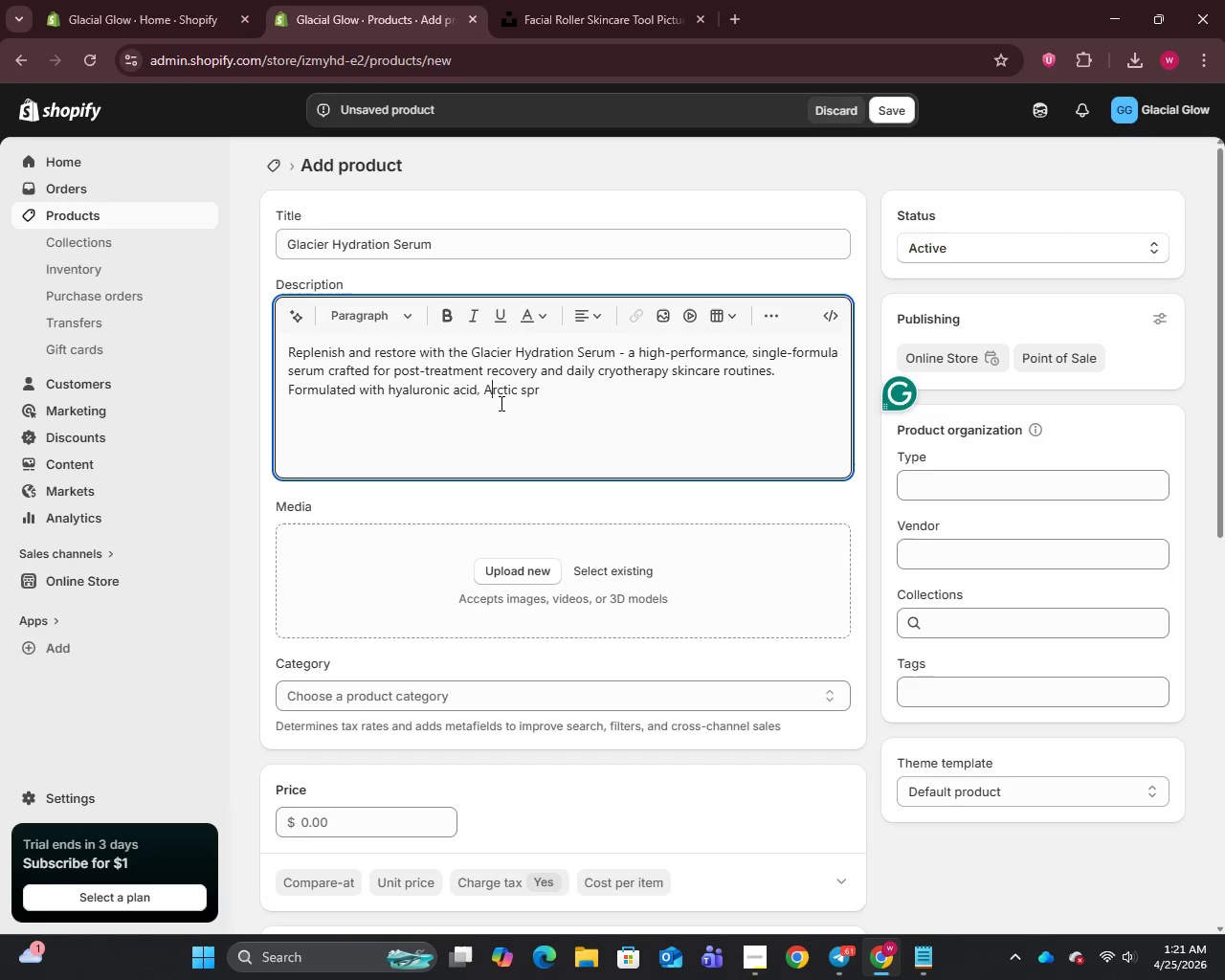 
left_click([555, 392])
 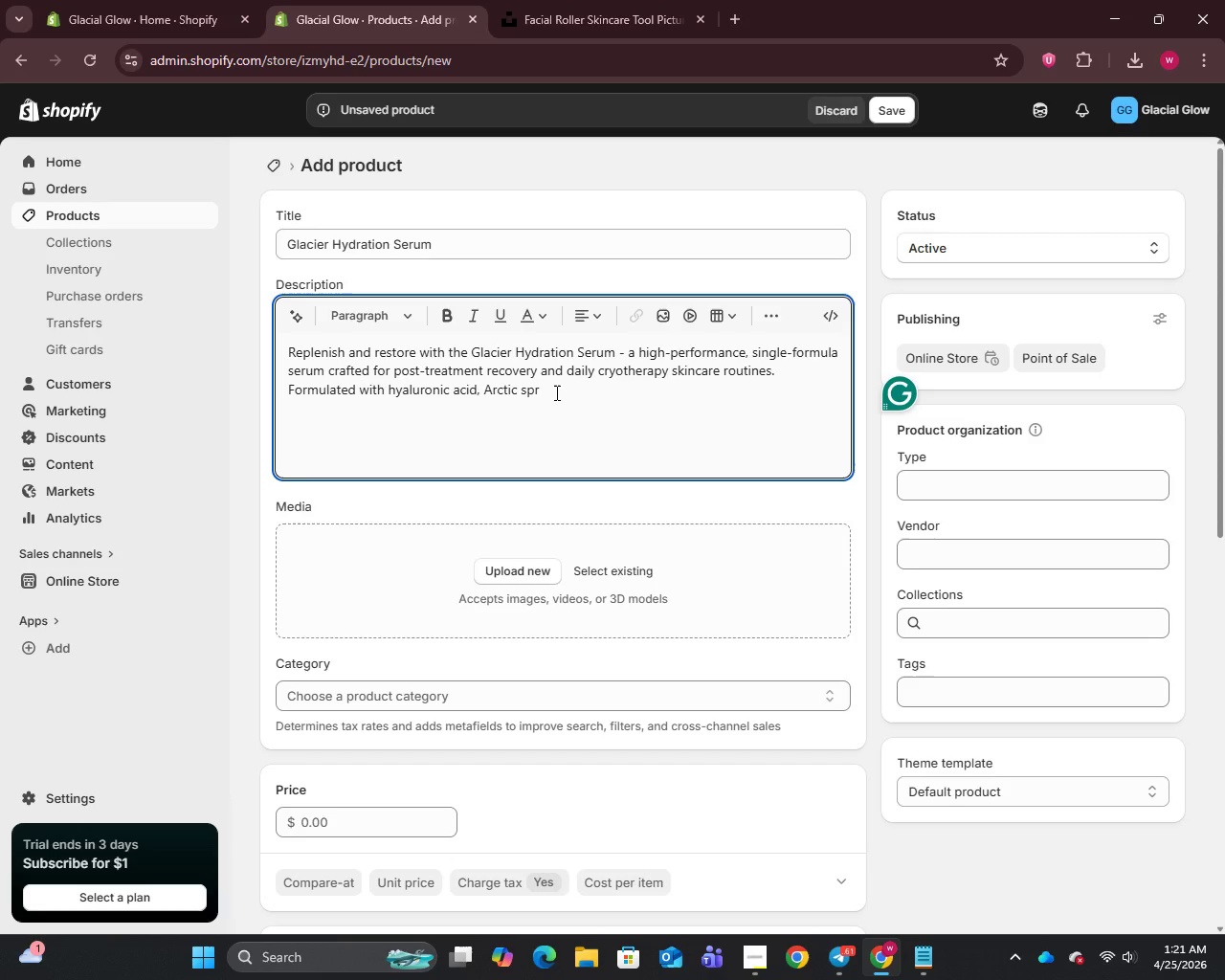 
type(ing water, and )
 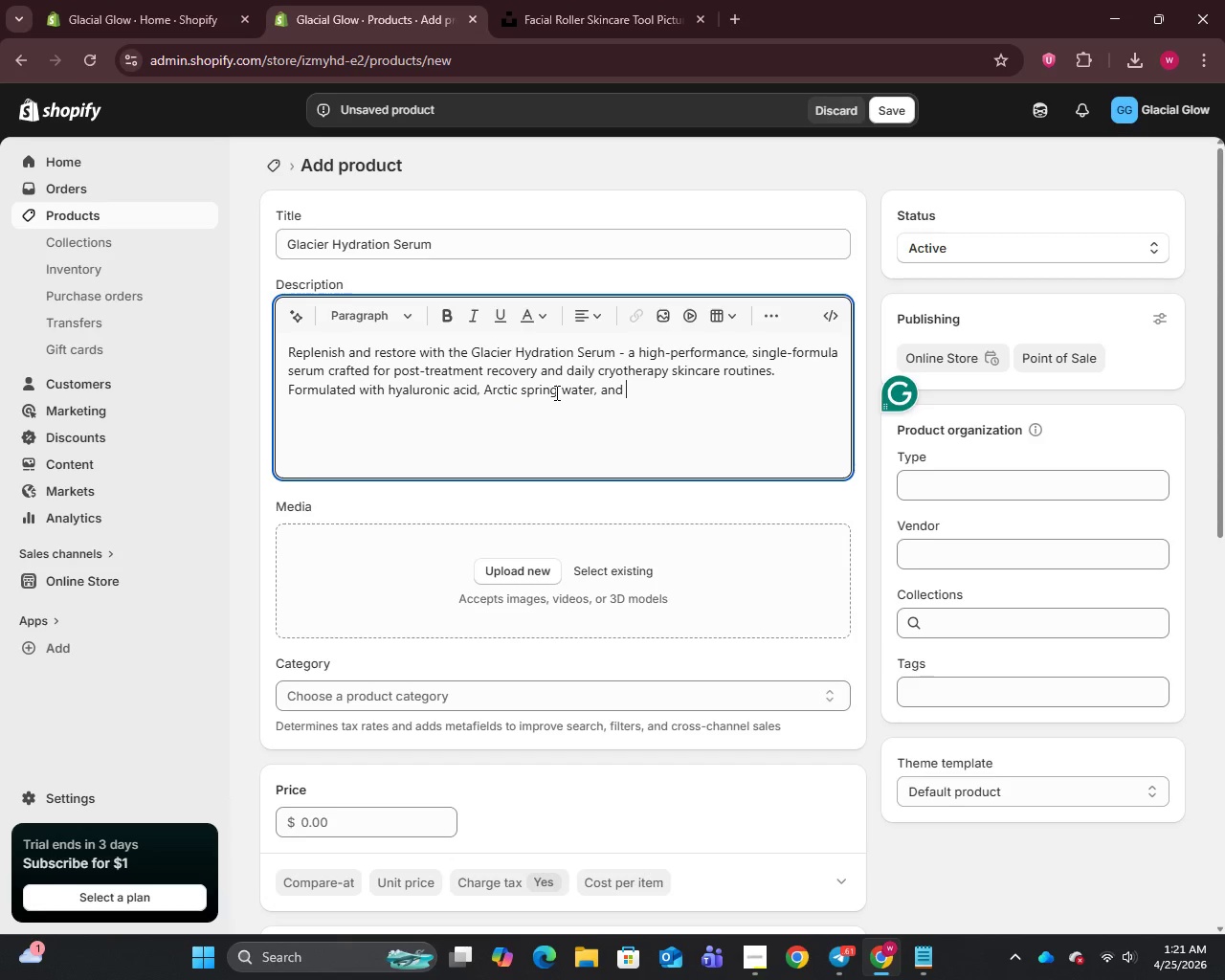 
type(peptide complex, this lightweight long-lasting hydration.)
 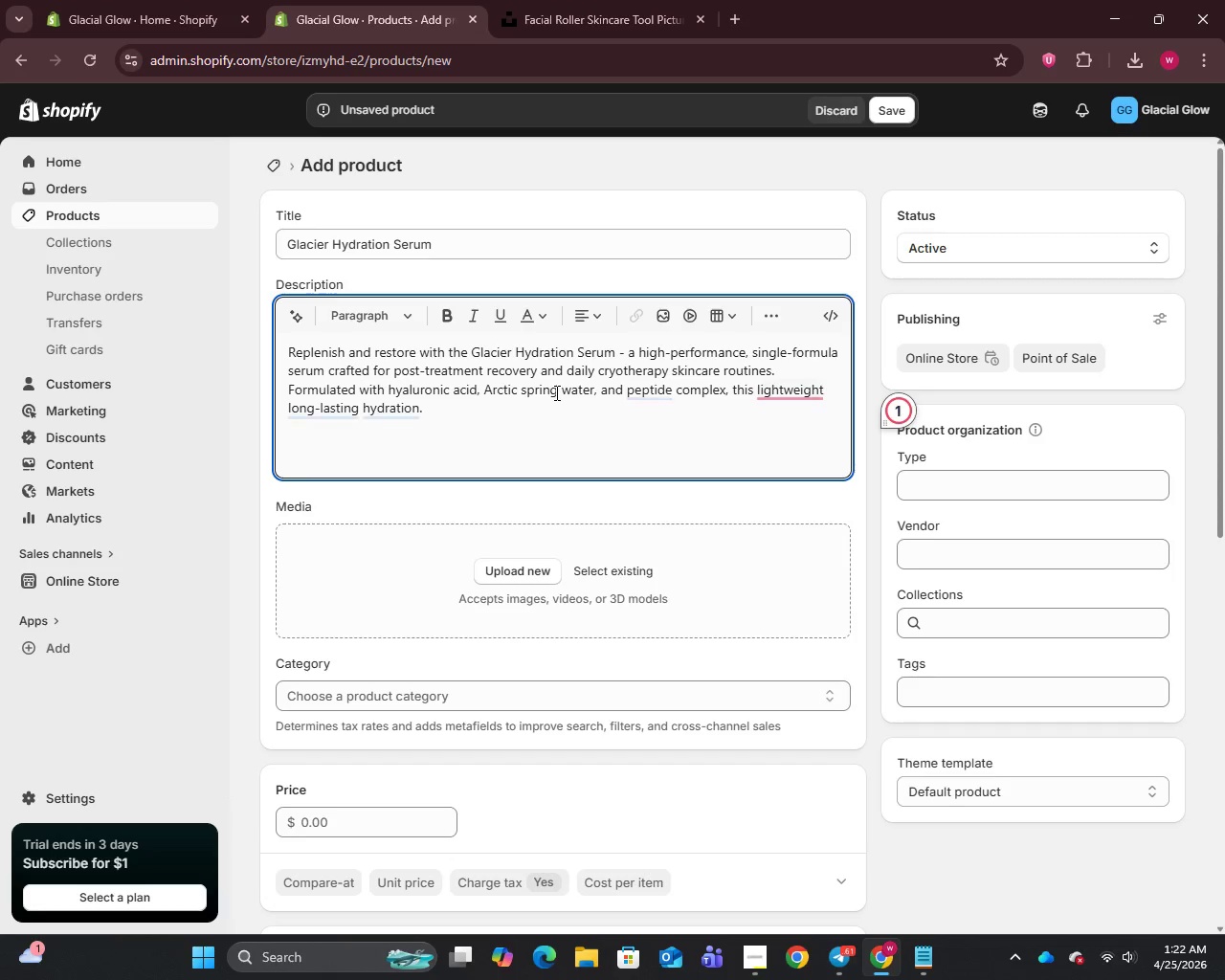 
key(Enter)
 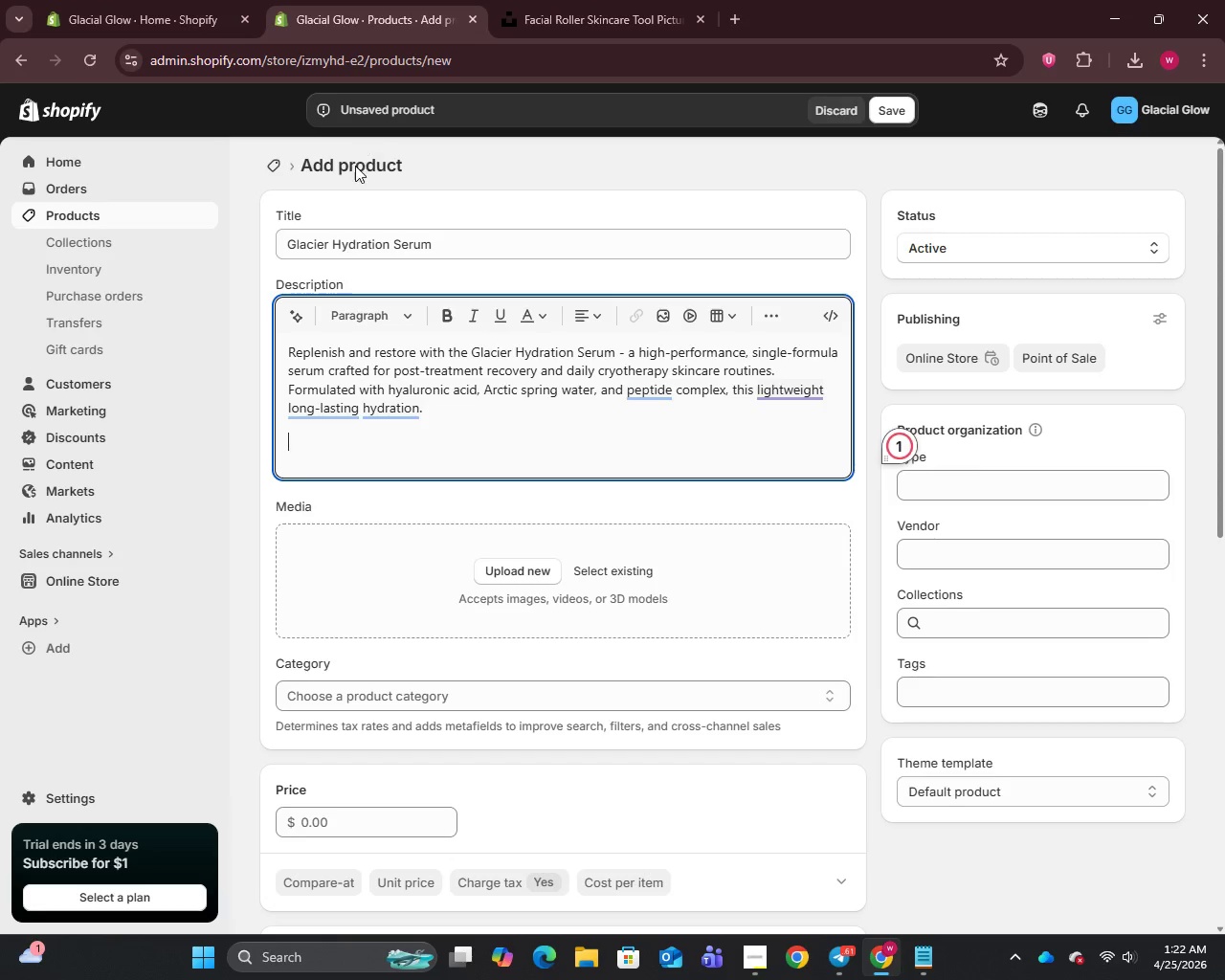 
left_click([401, 323])
 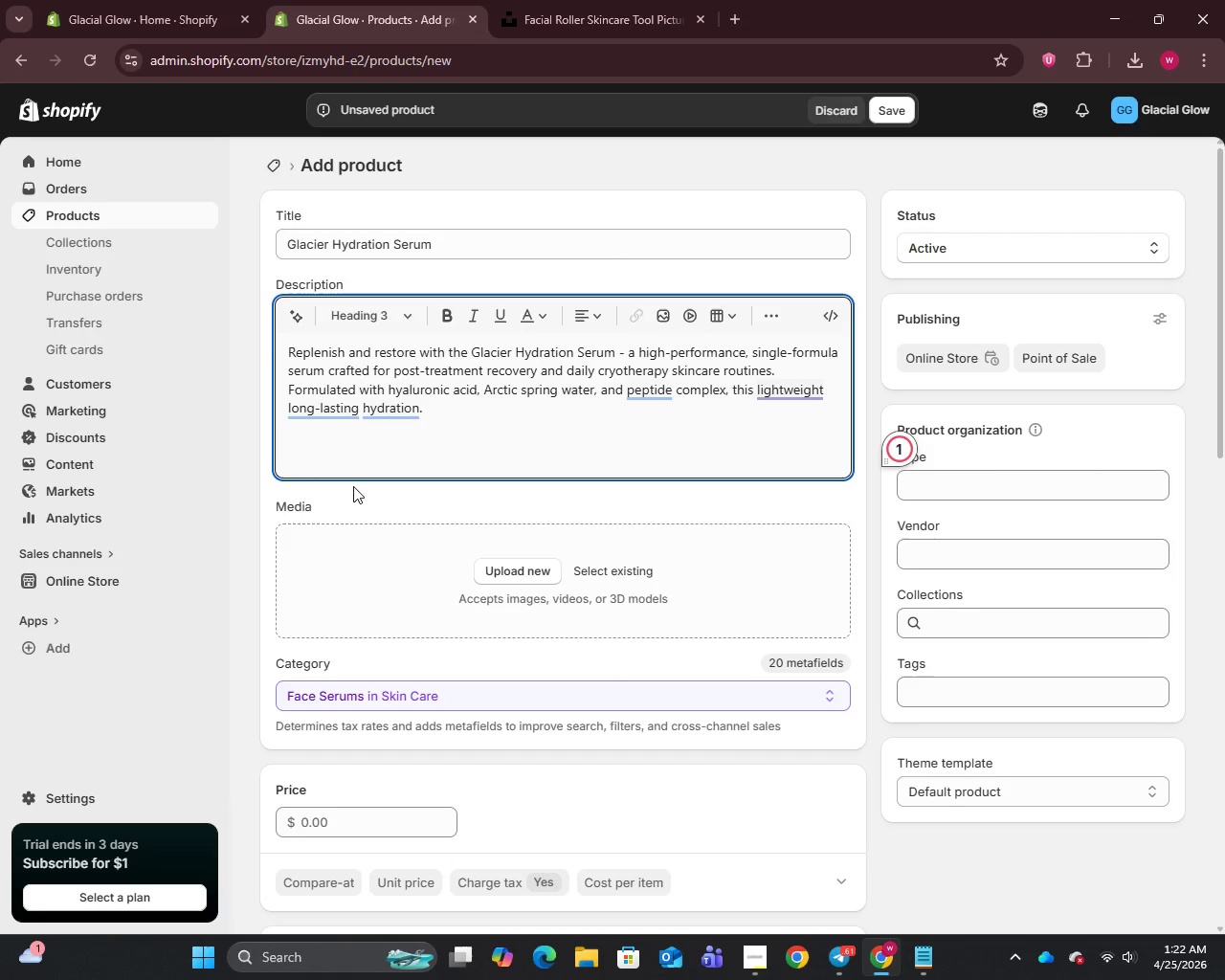 
wait(11.94)
 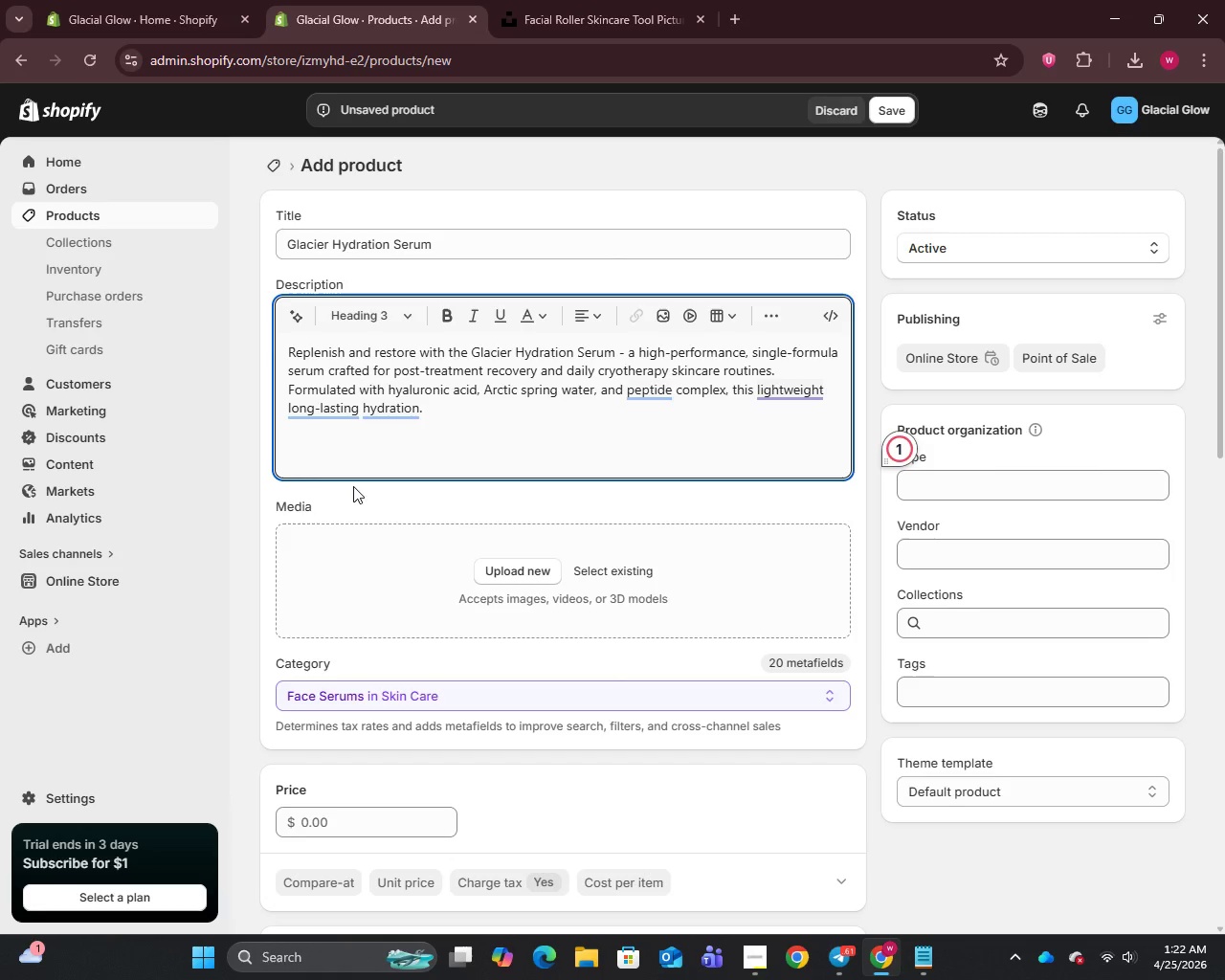 
type(Key Benefits:)
 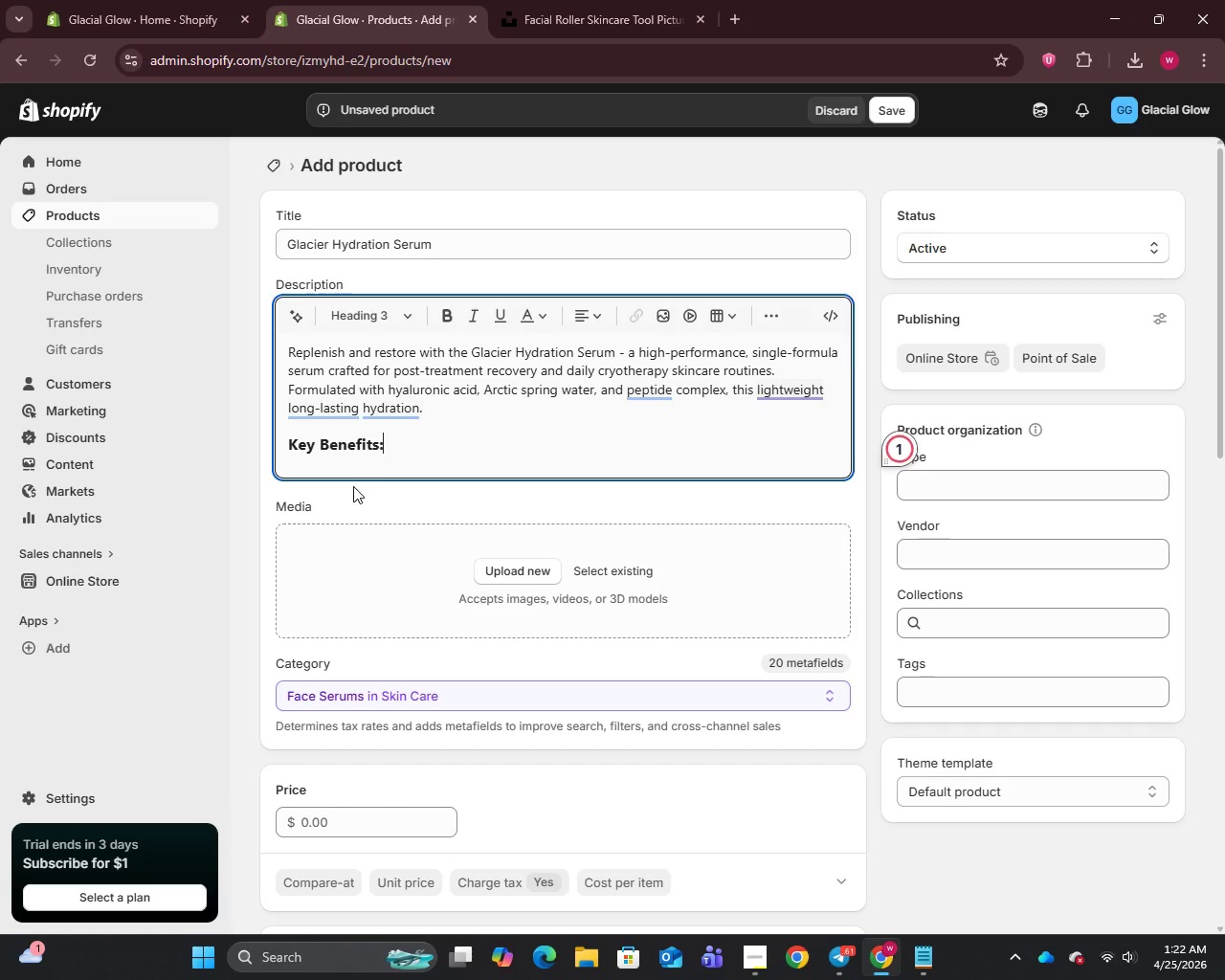 
key(Enter)
 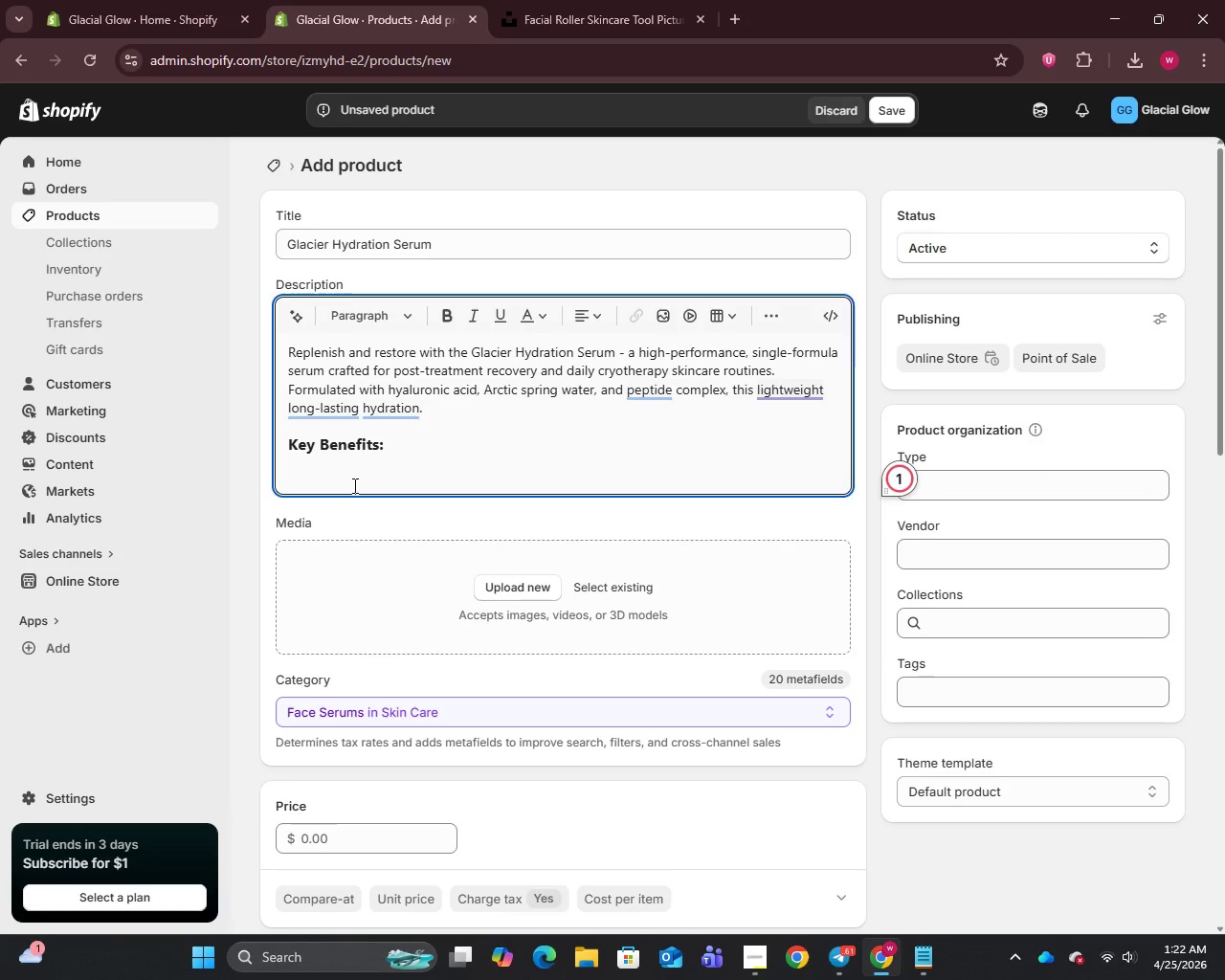 
type(Deli)
key(Backspace)
key(Backspace)
key(Backspace)
key(Backspace)
type(- Delivers intense moisture surge to dehydrated )
key(Backspace)
type(, post-procedure skin )
key(Backspace)
 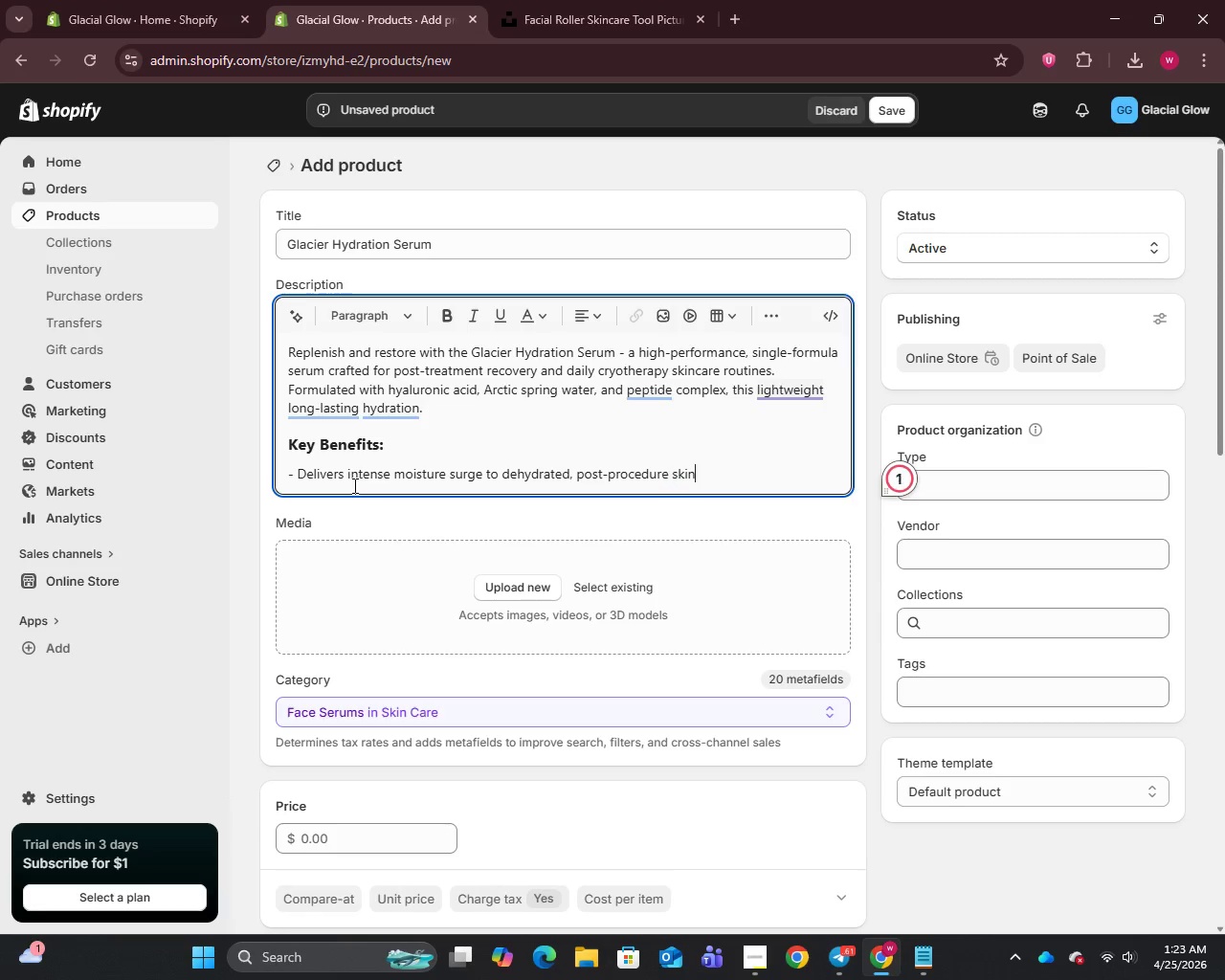 
key(Enter)
 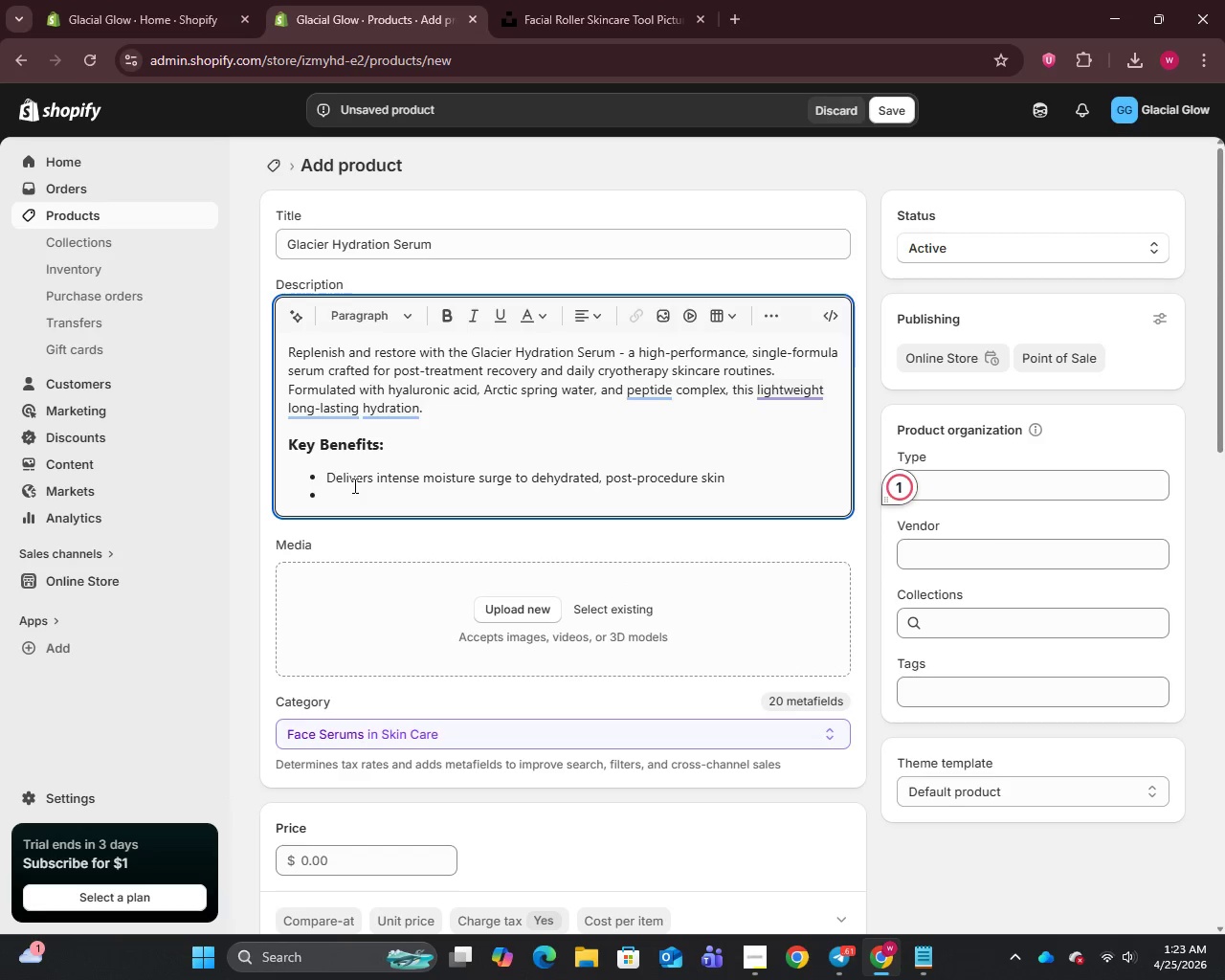 
type(Cryotherapy skincare actives reduce redness and restore skin barrier)
 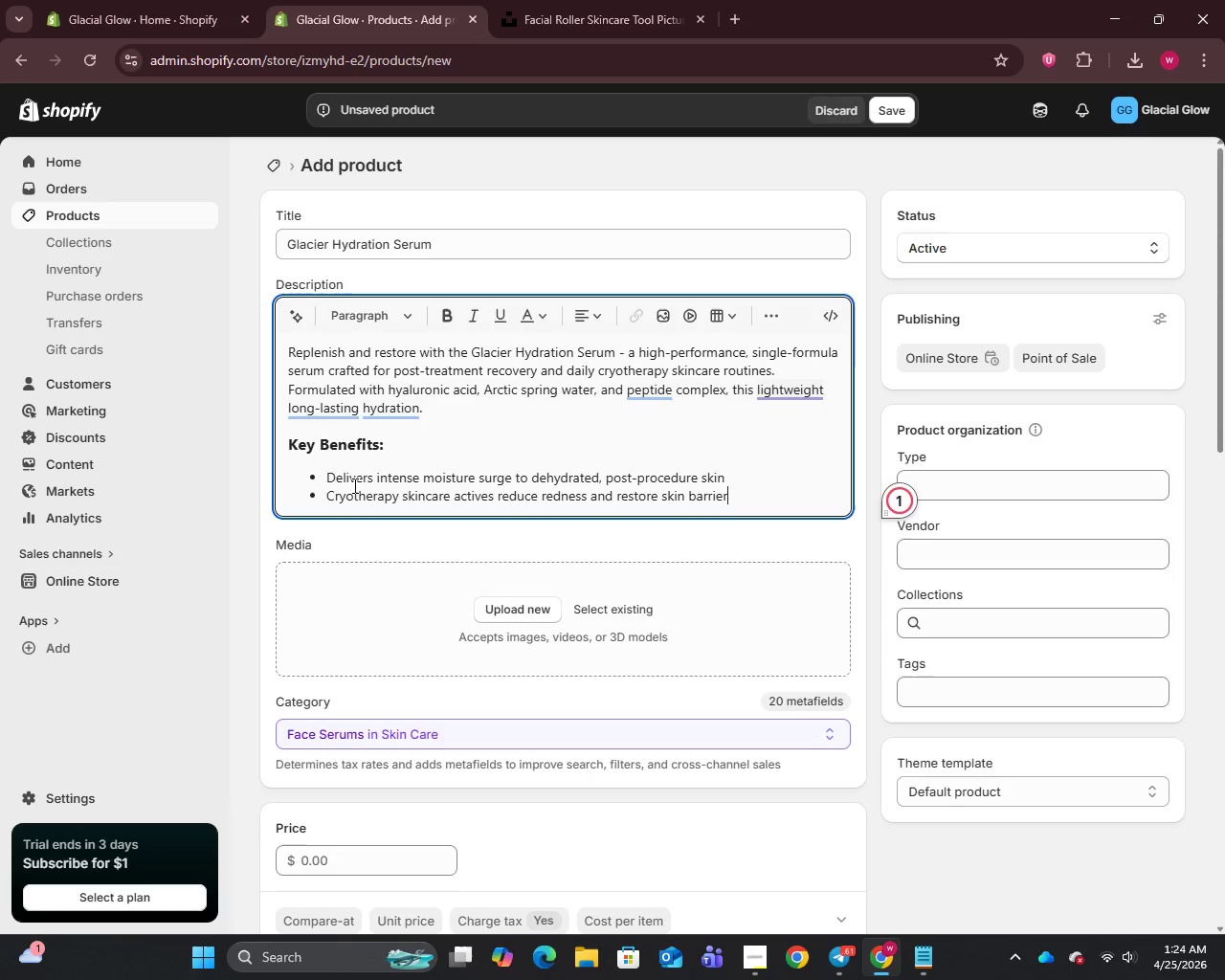 
key(Enter)
 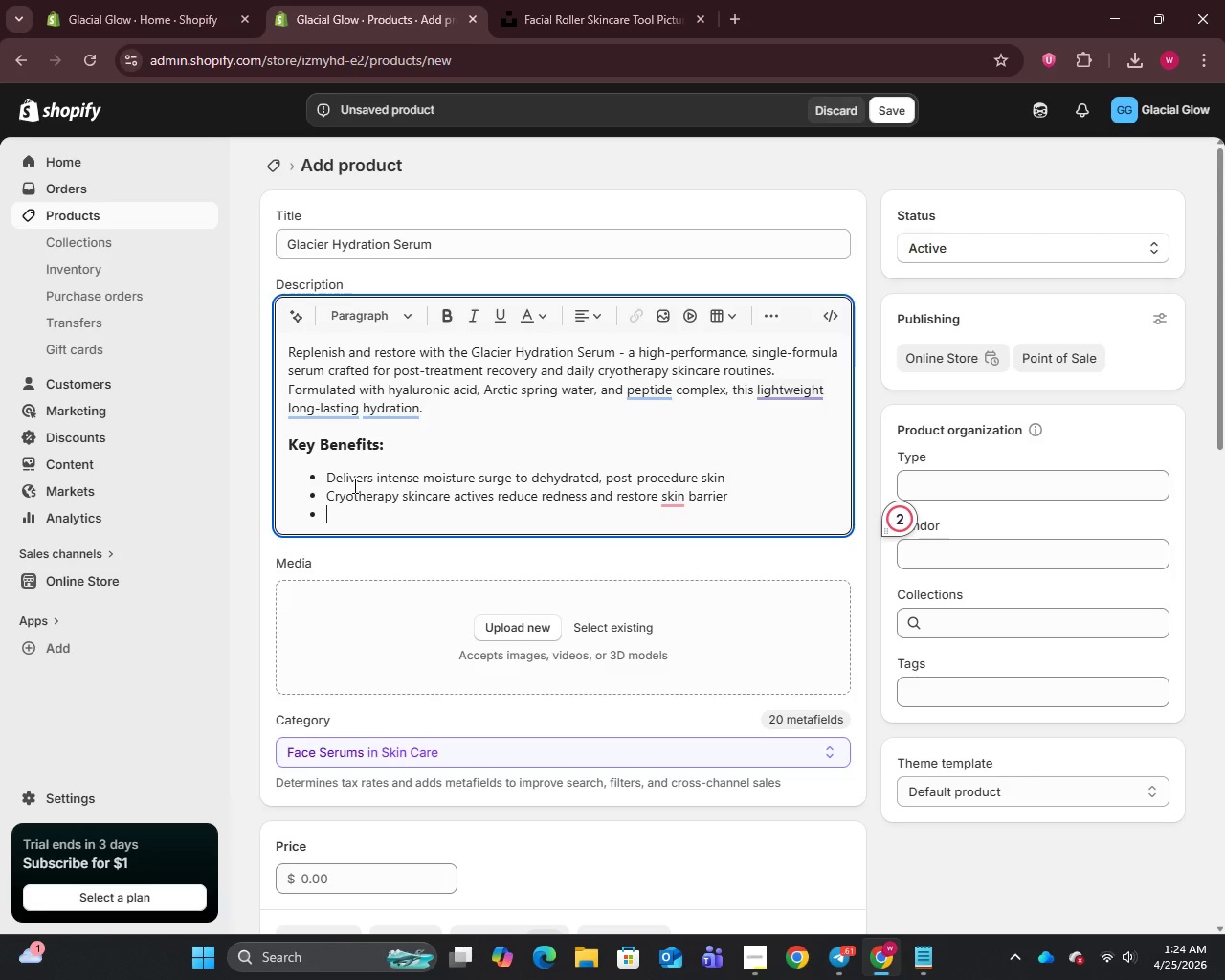 
type(Fast-absorbing )
key(Backspace)
type(, non-)
 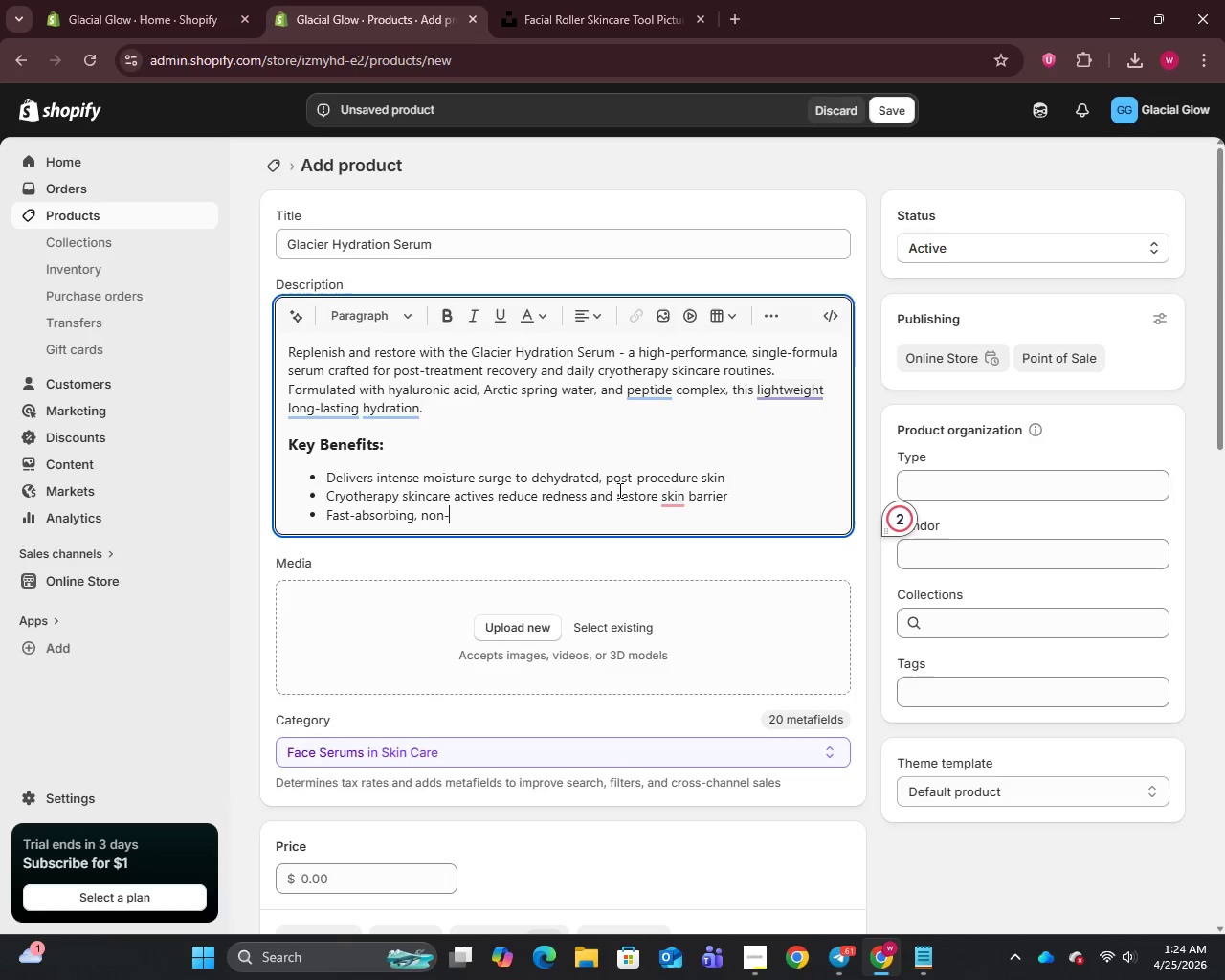 
left_click([678, 501])
 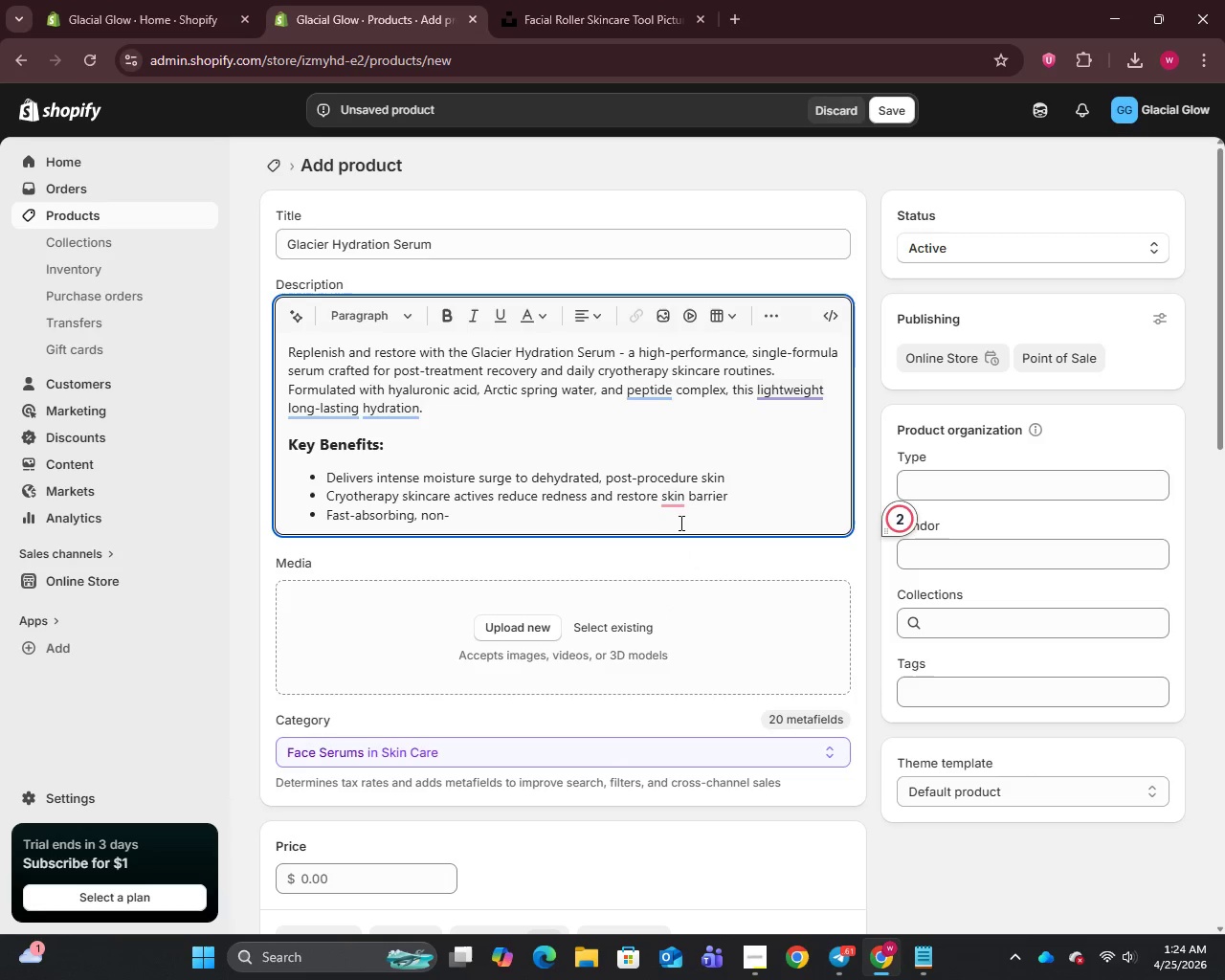 
left_click([678, 510])
 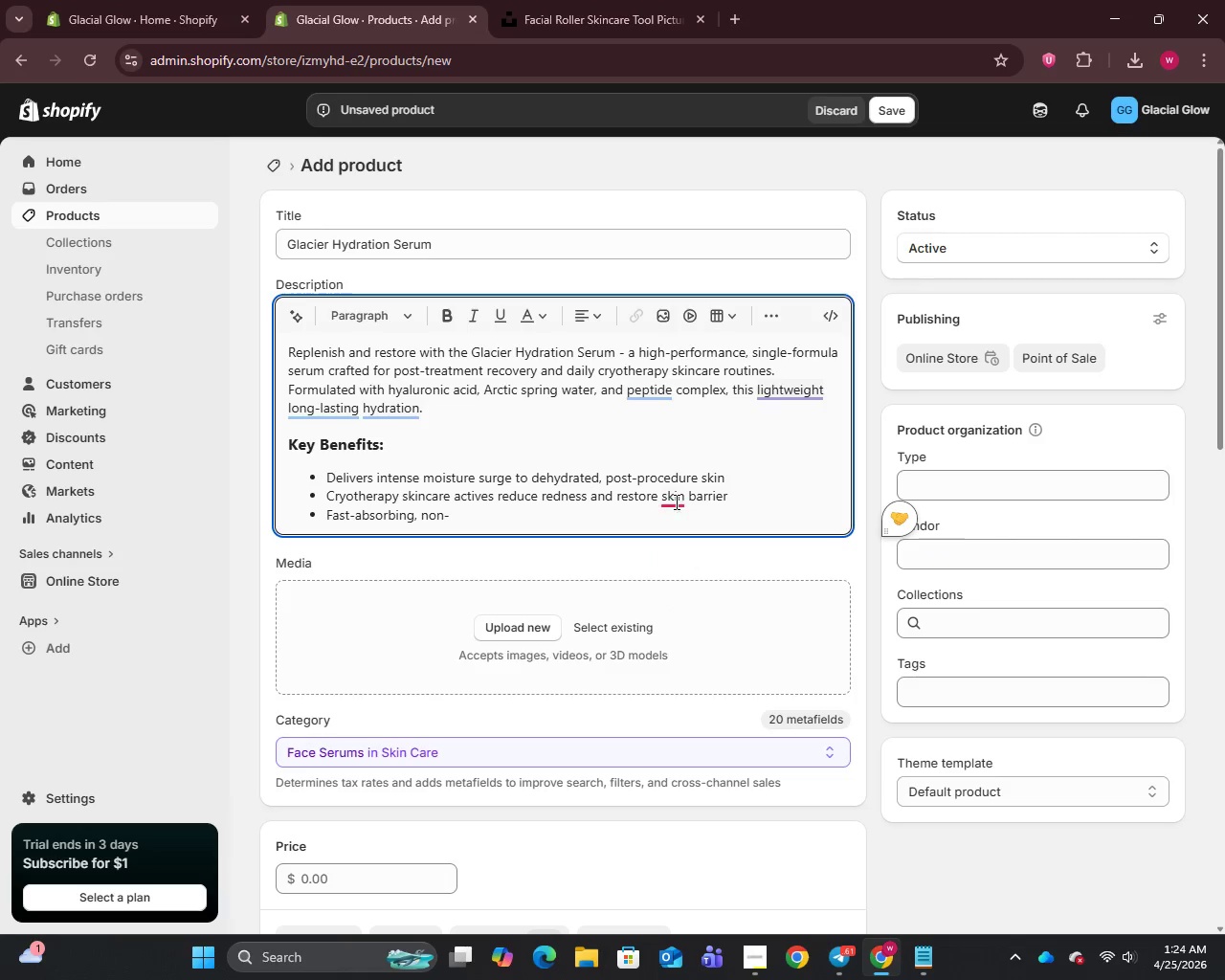 
left_click([674, 500])
 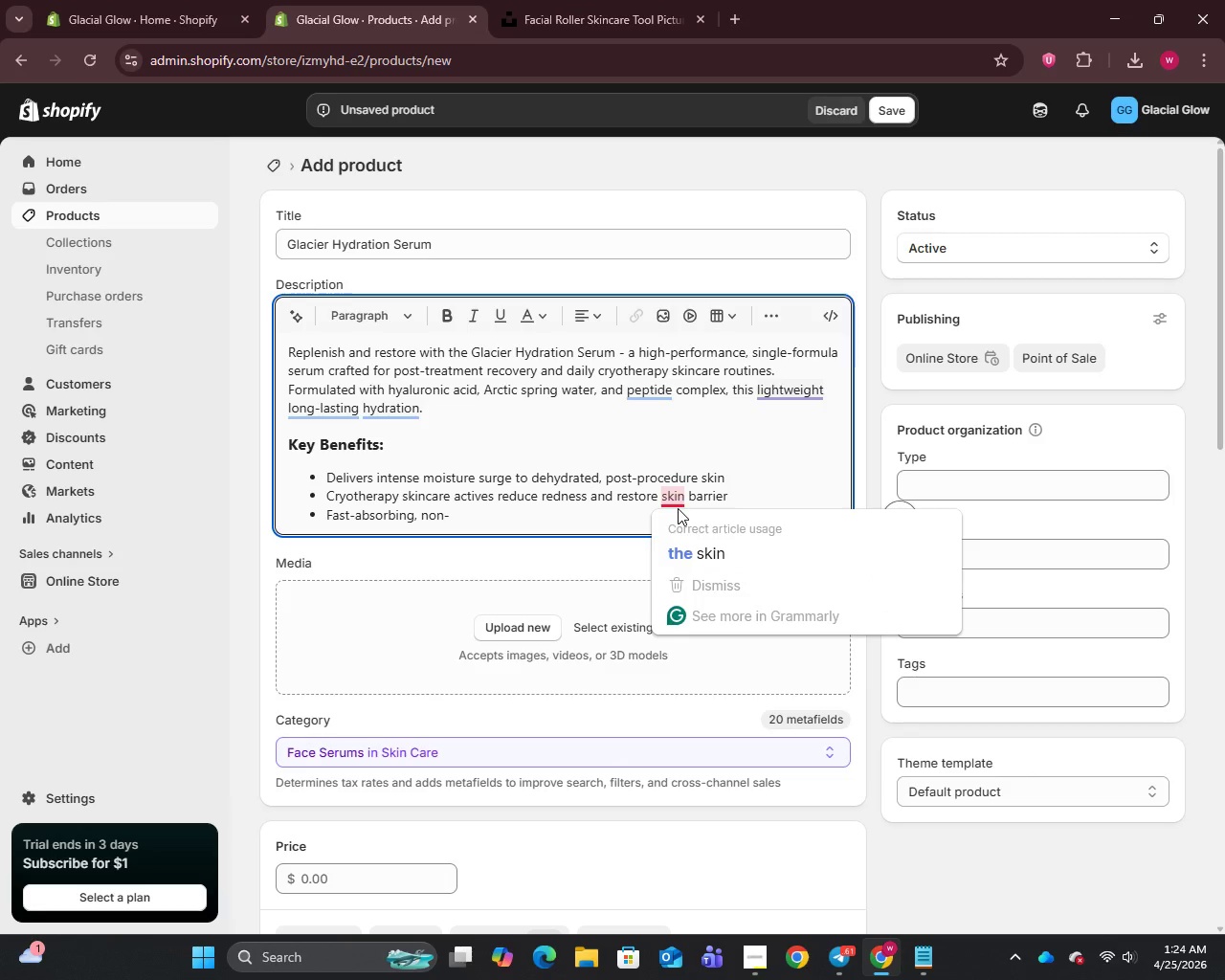 
left_click([674, 501])
 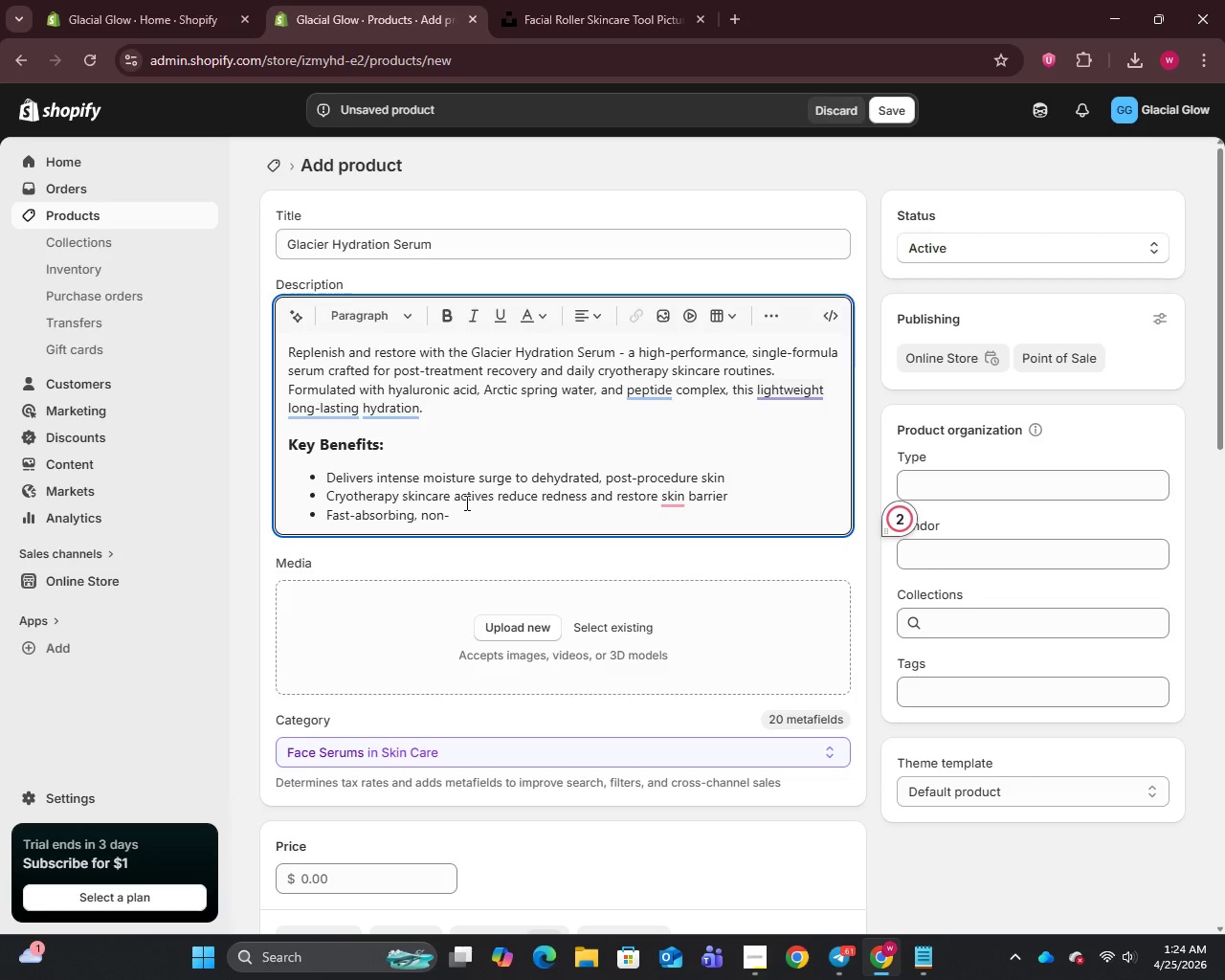 
wait(10.69)
 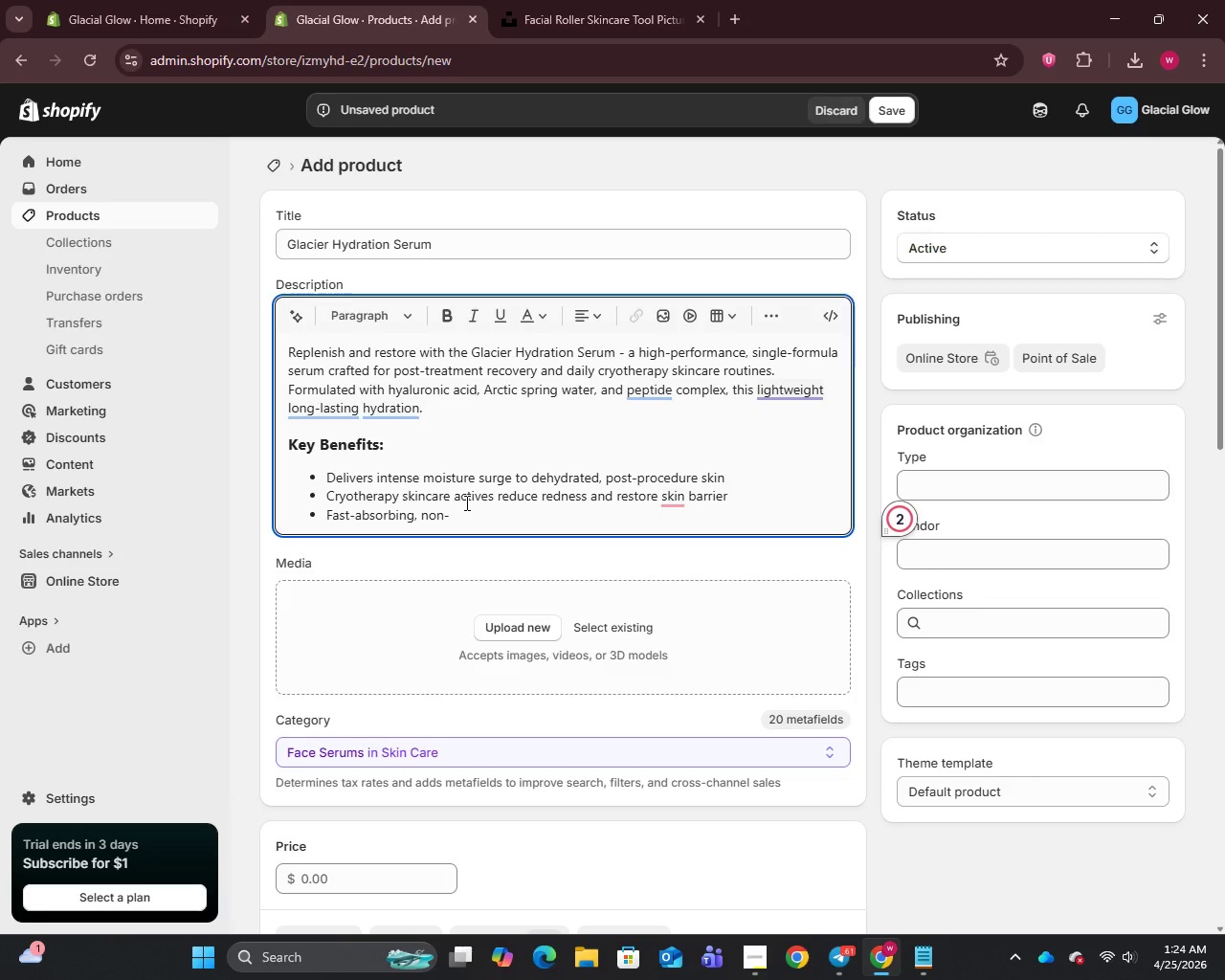 
key(G)
 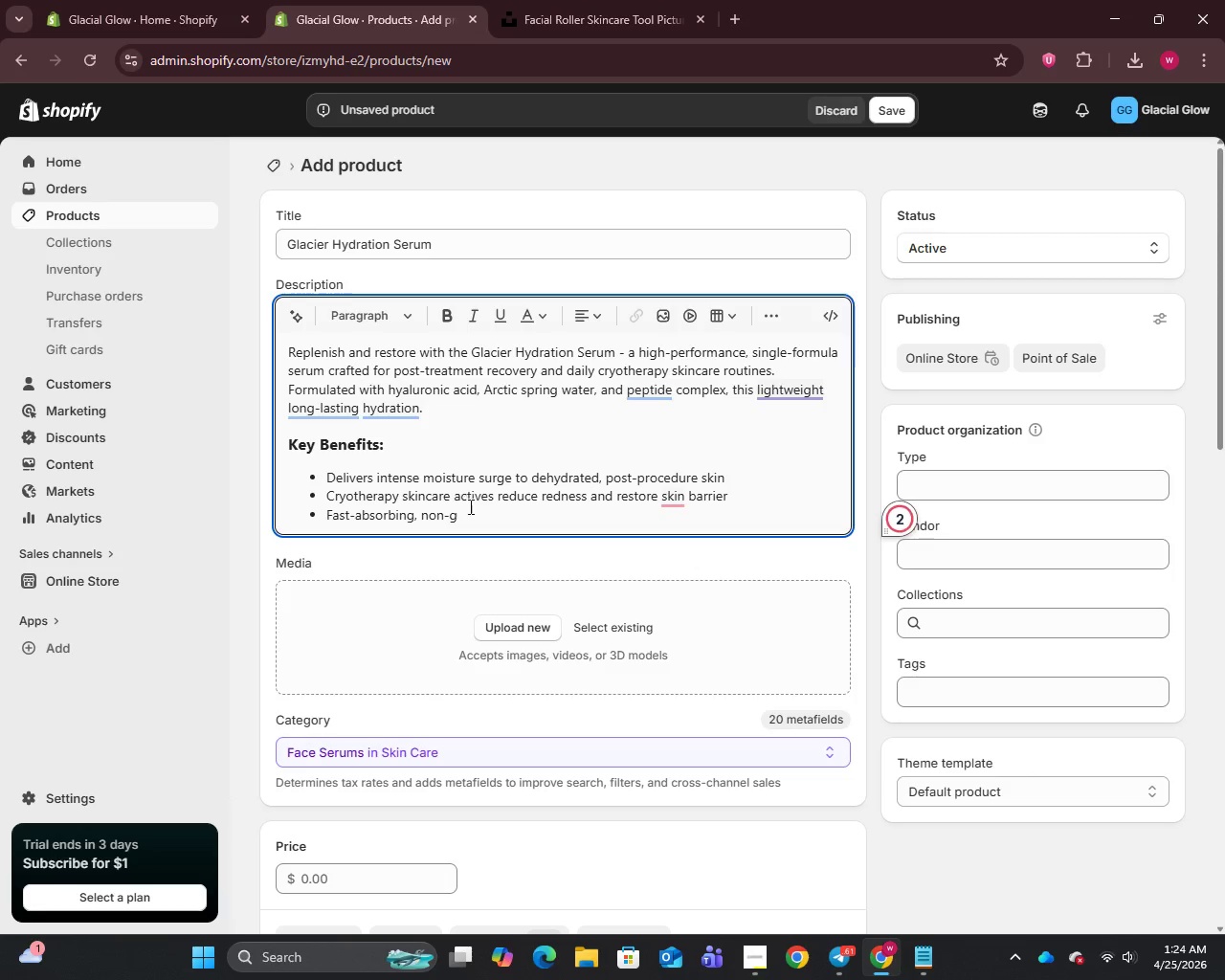 
wait(5.31)
 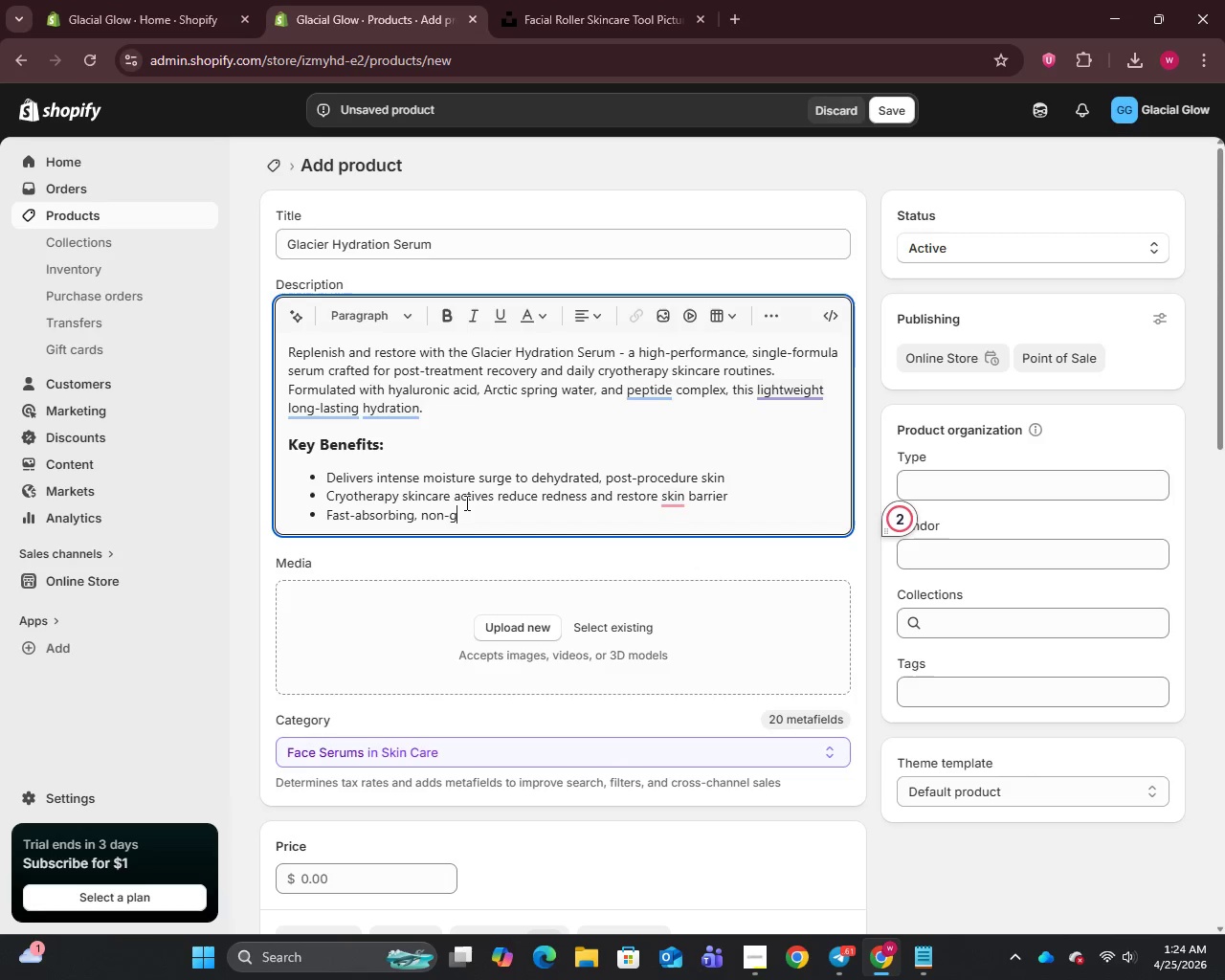 
left_click([1005, 957])
 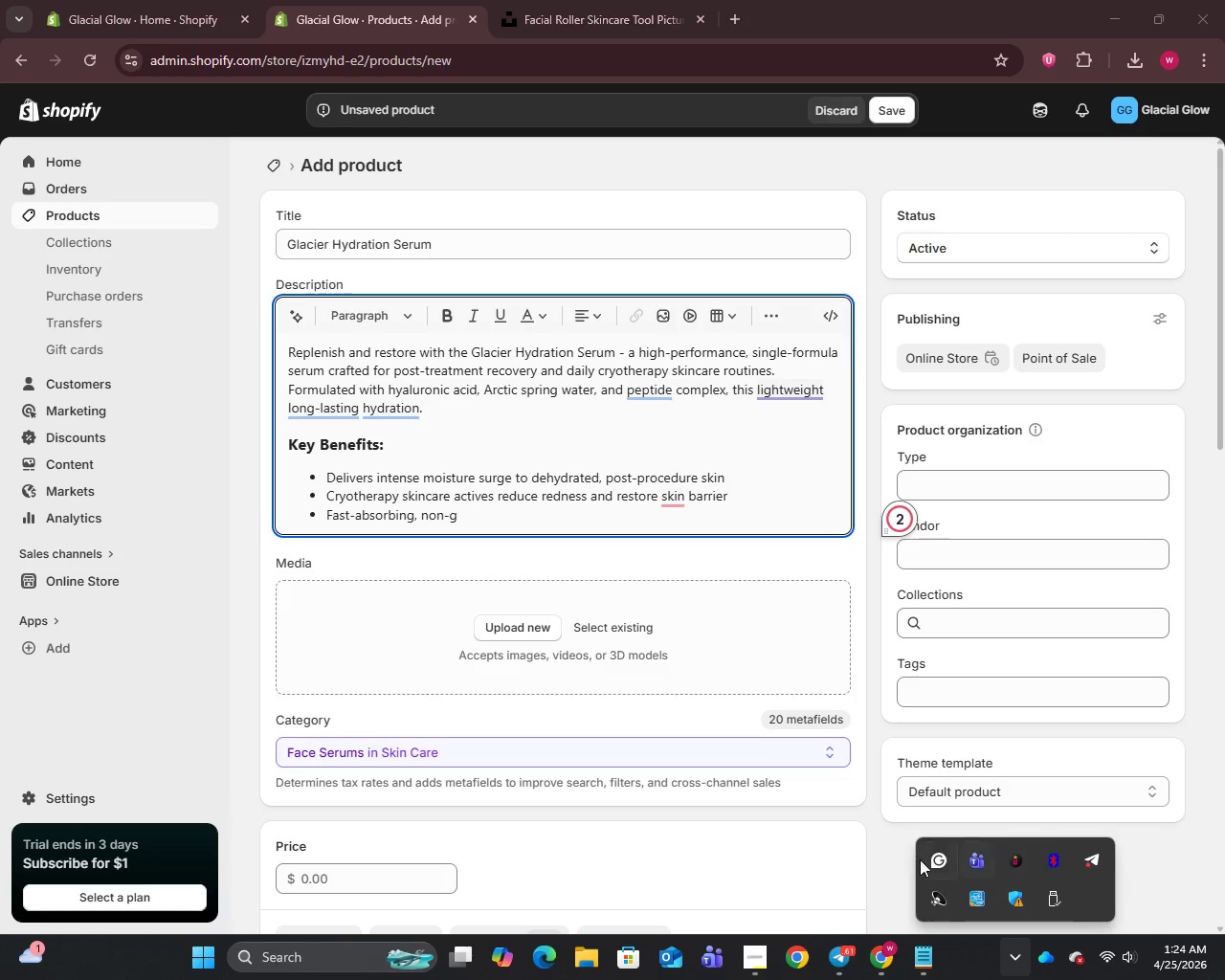 
right_click([939, 859])
 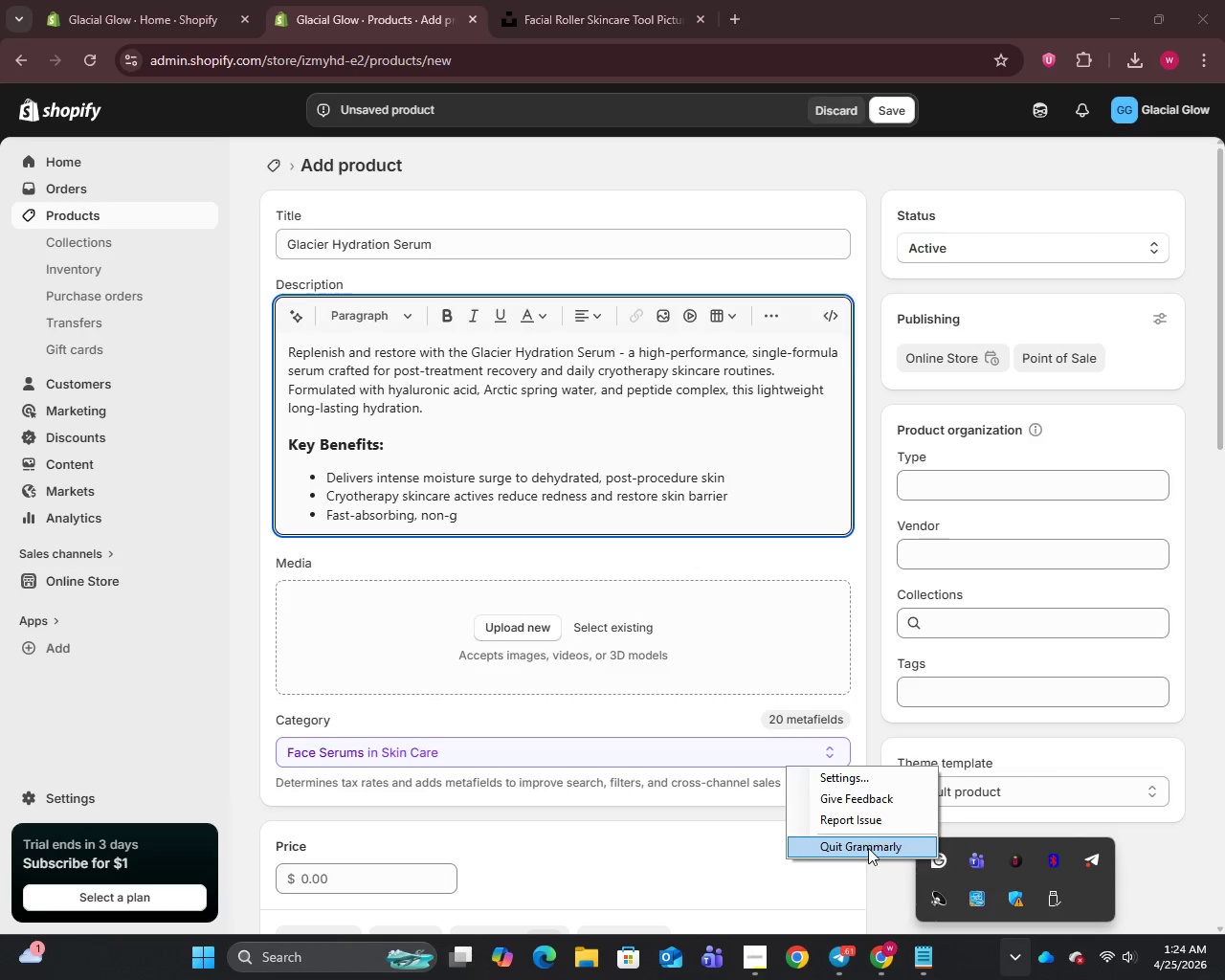 
left_click([868, 848])
 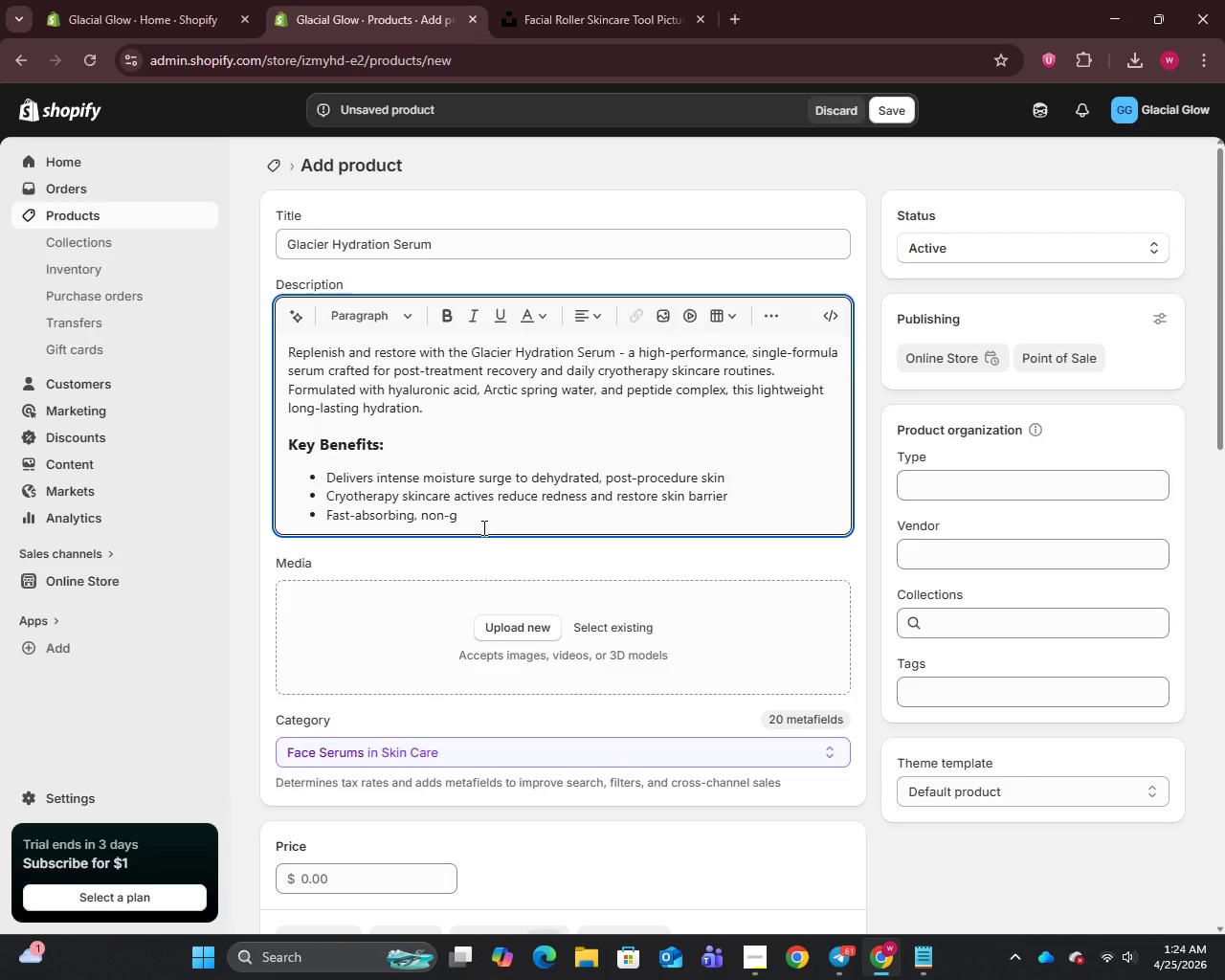 
wait(8.58)
 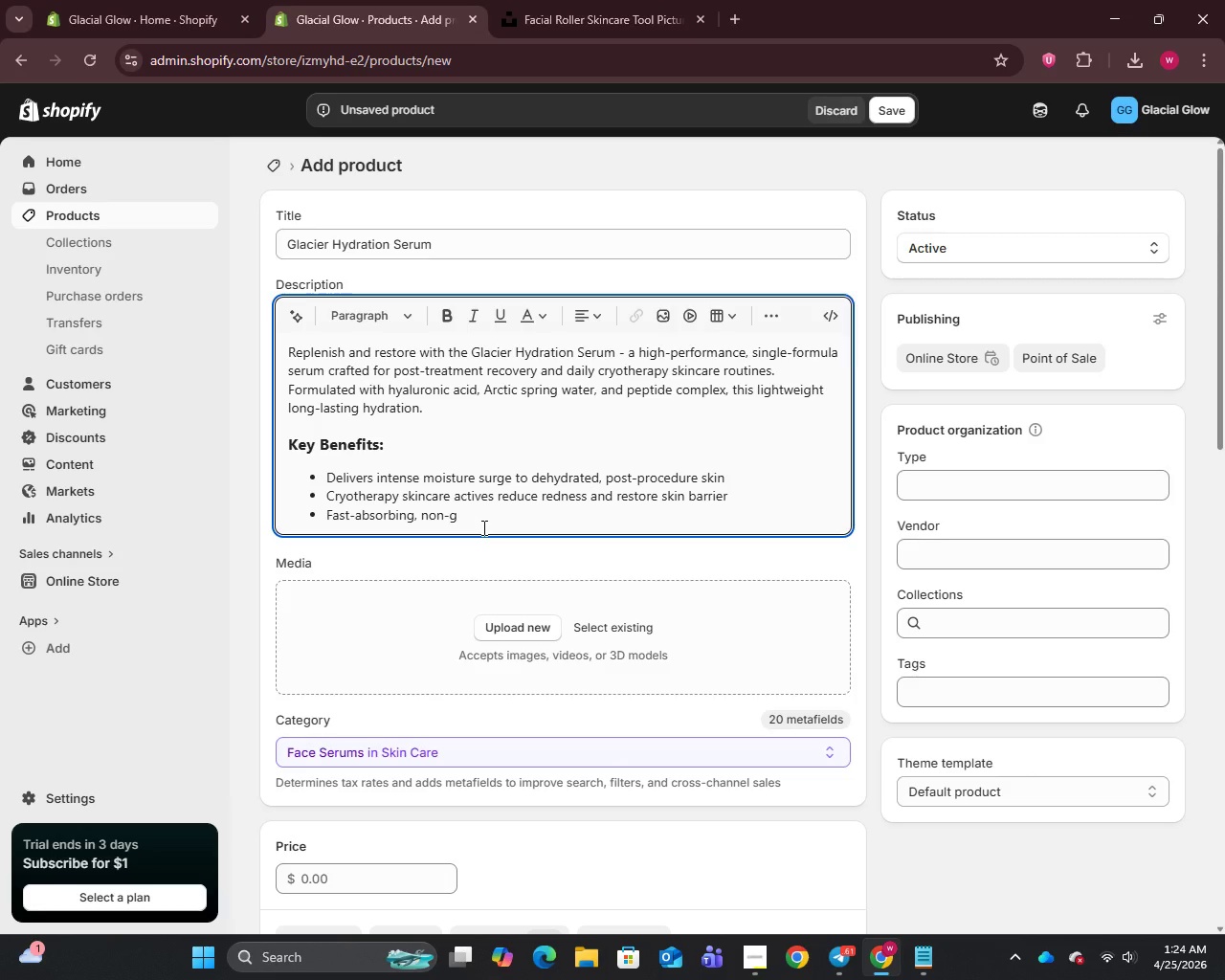 
type(rea)
 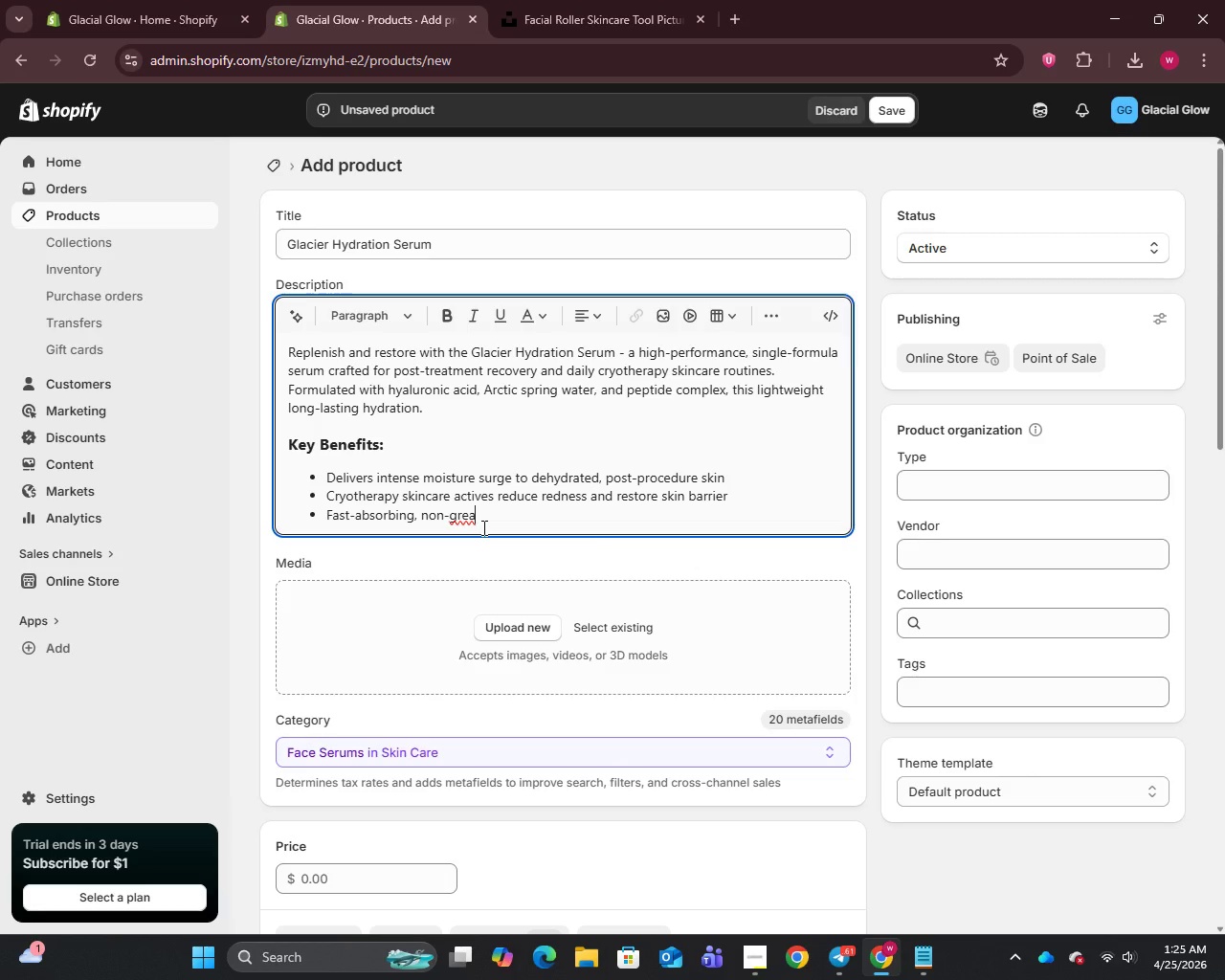 
type(syy )
key(Backspace)
key(Backspace)
type( texture suitable for all skin types)
 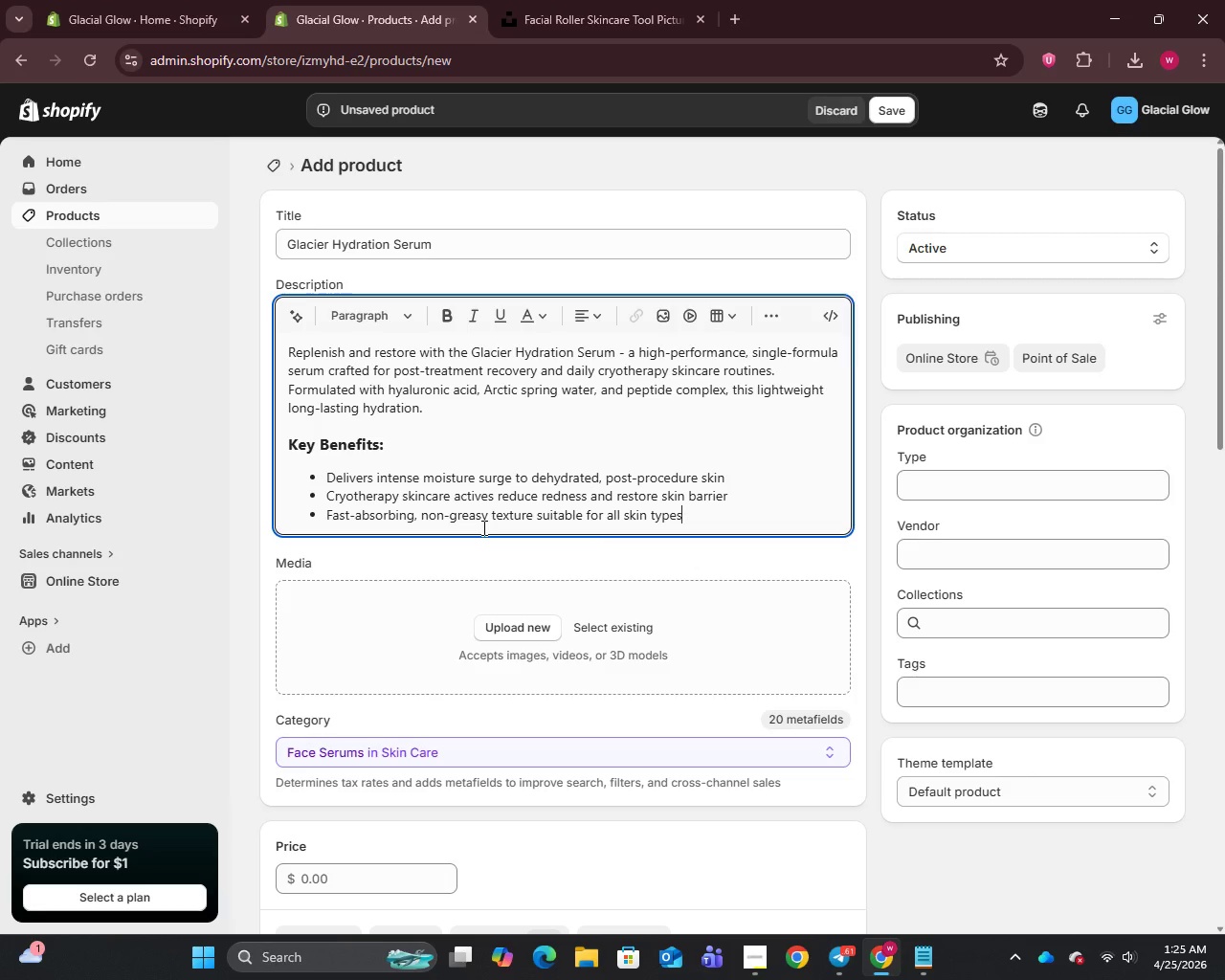 
key(Enter)
 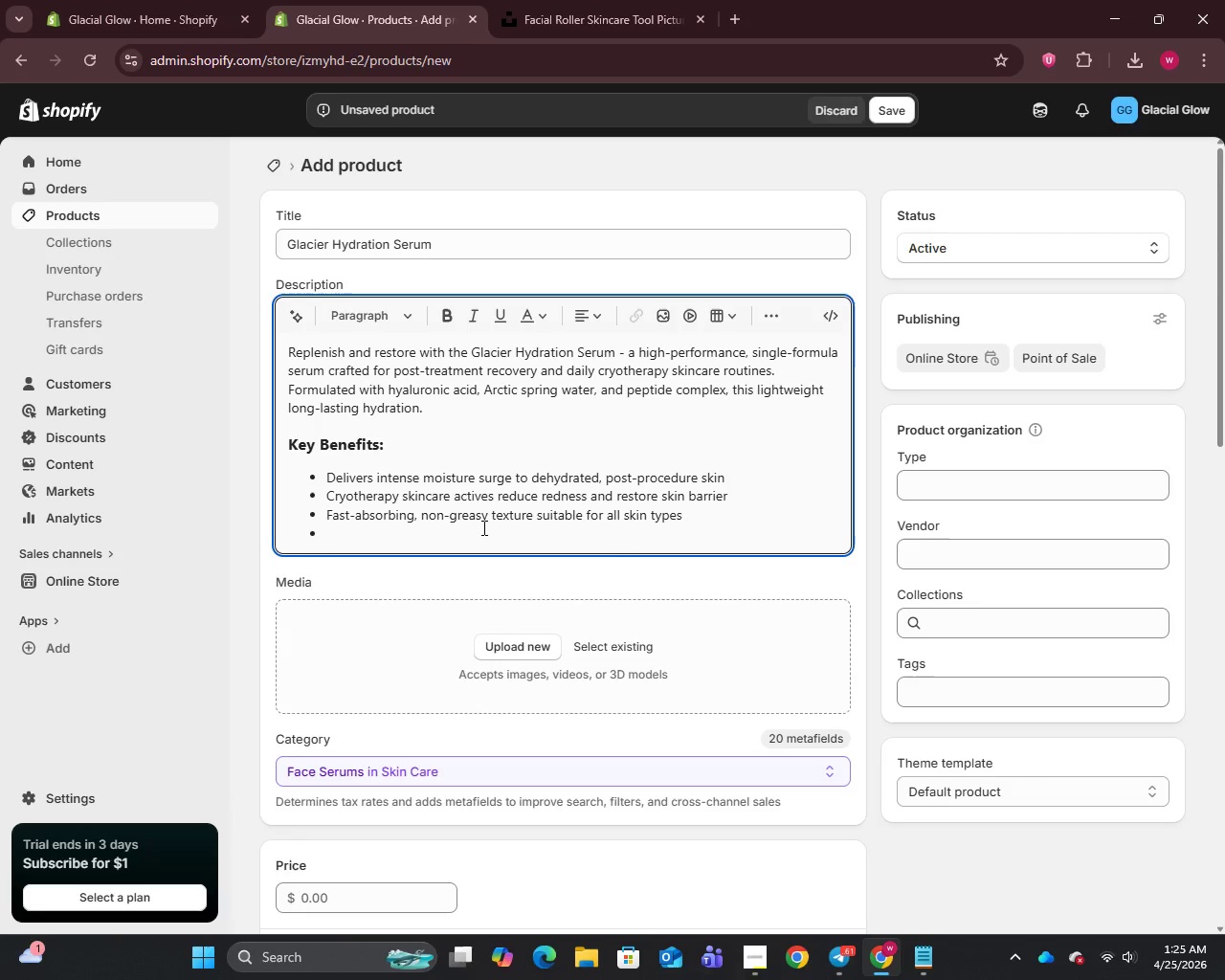 
type(Paraben-free )
key(Backspace)
type(, cruelty-free, and dermatologist)
 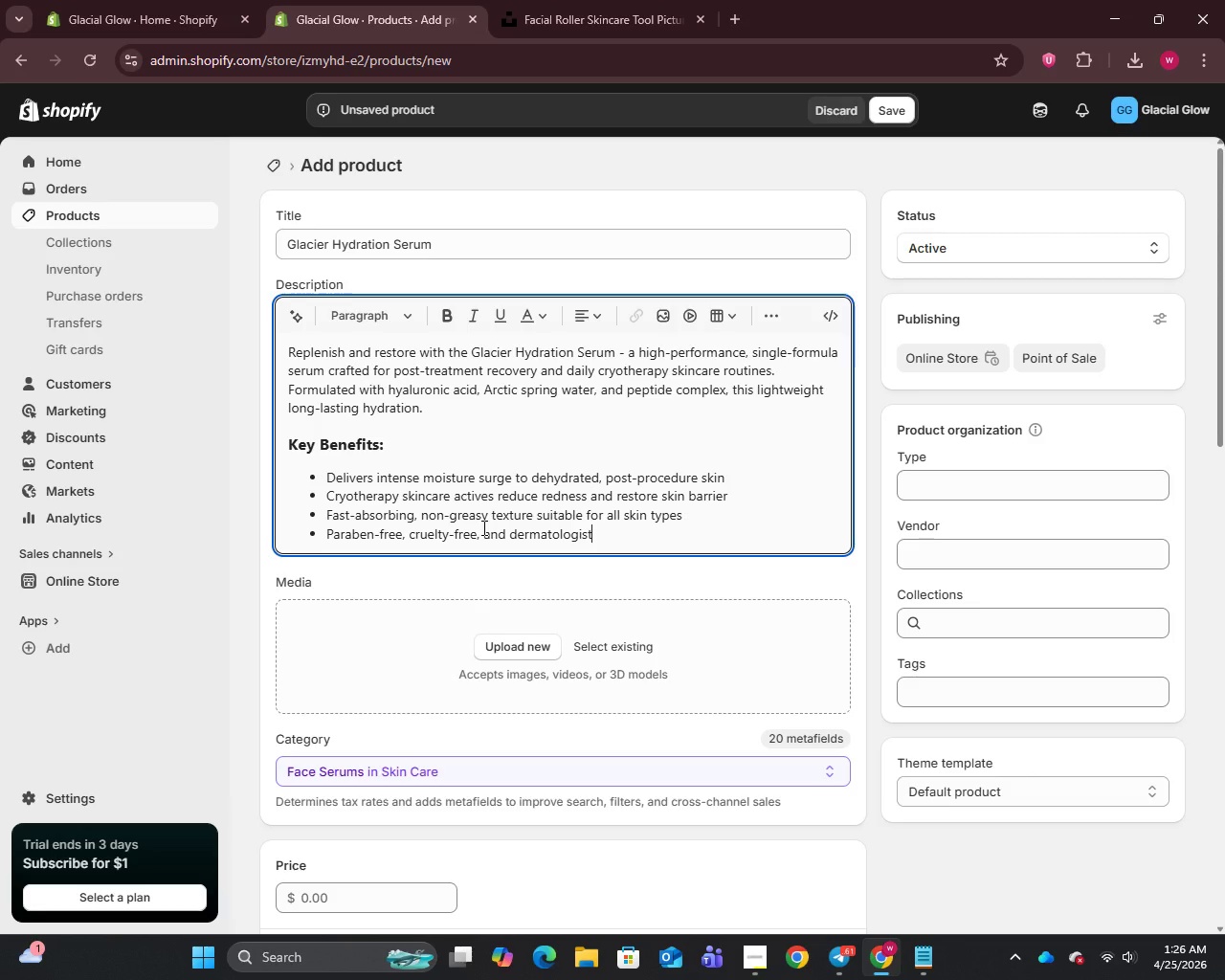 
type( tested)
 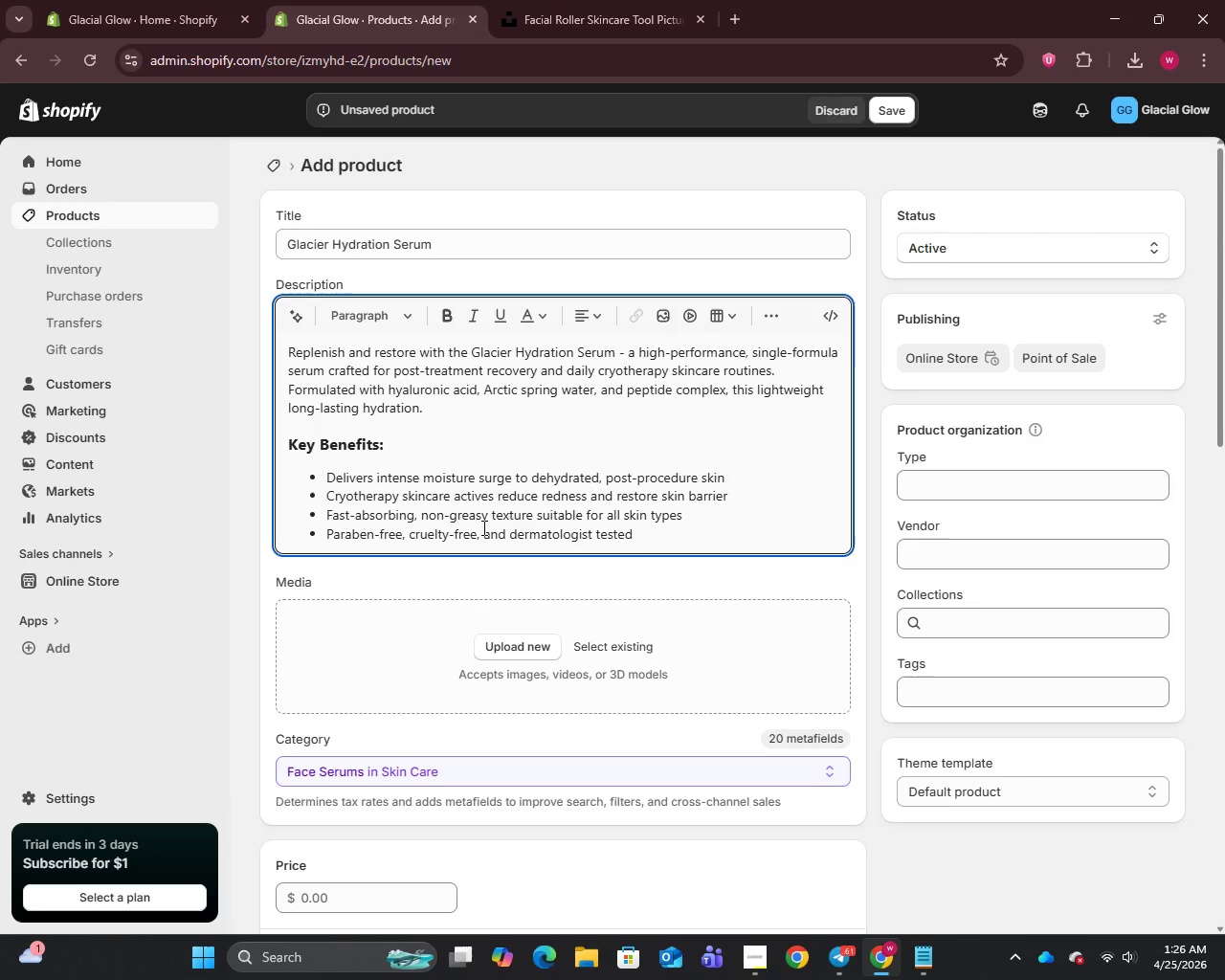 
key(Enter)
 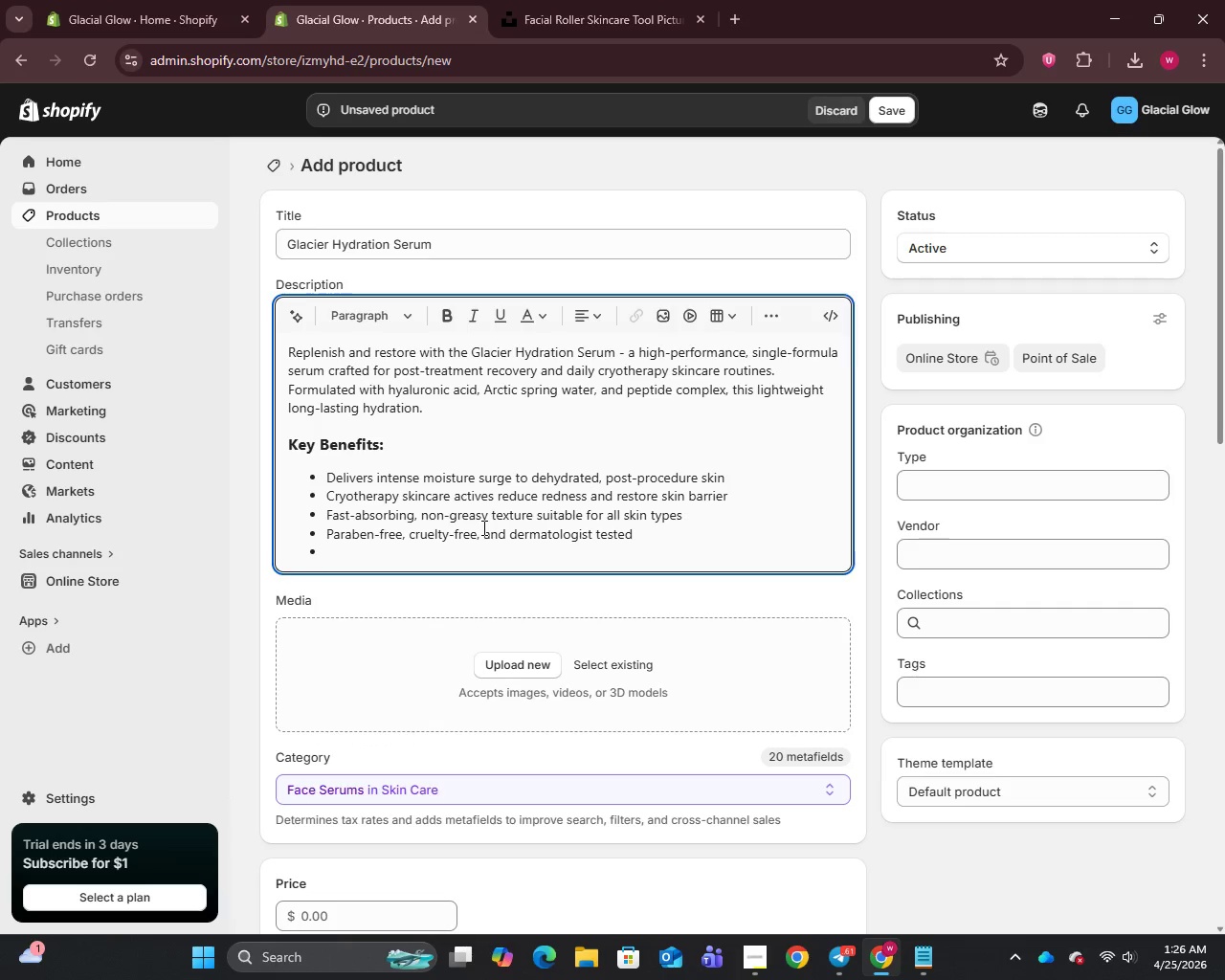 
type(High-margin professional-grade formula at an accessible price point)
 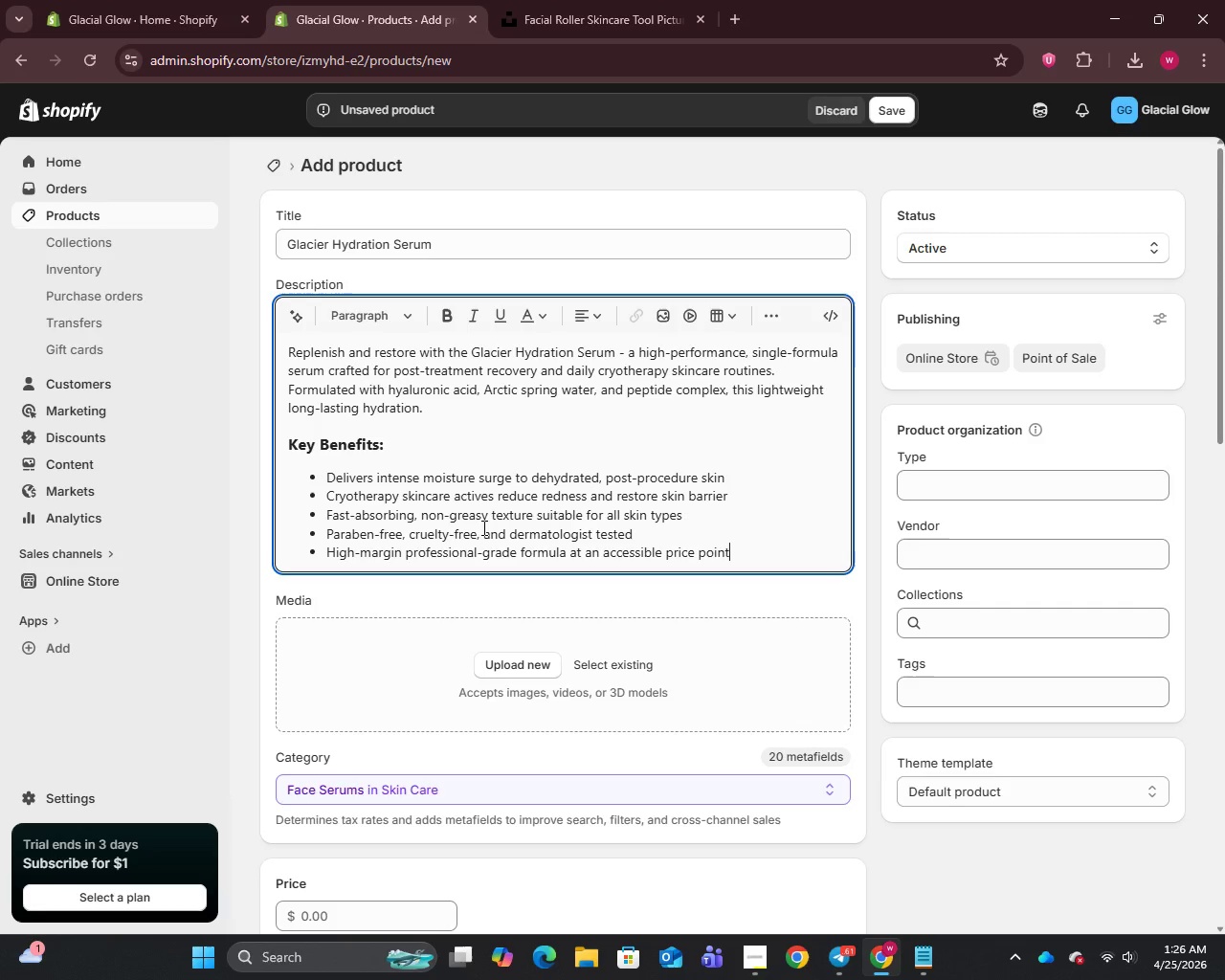 
key(Enter)
 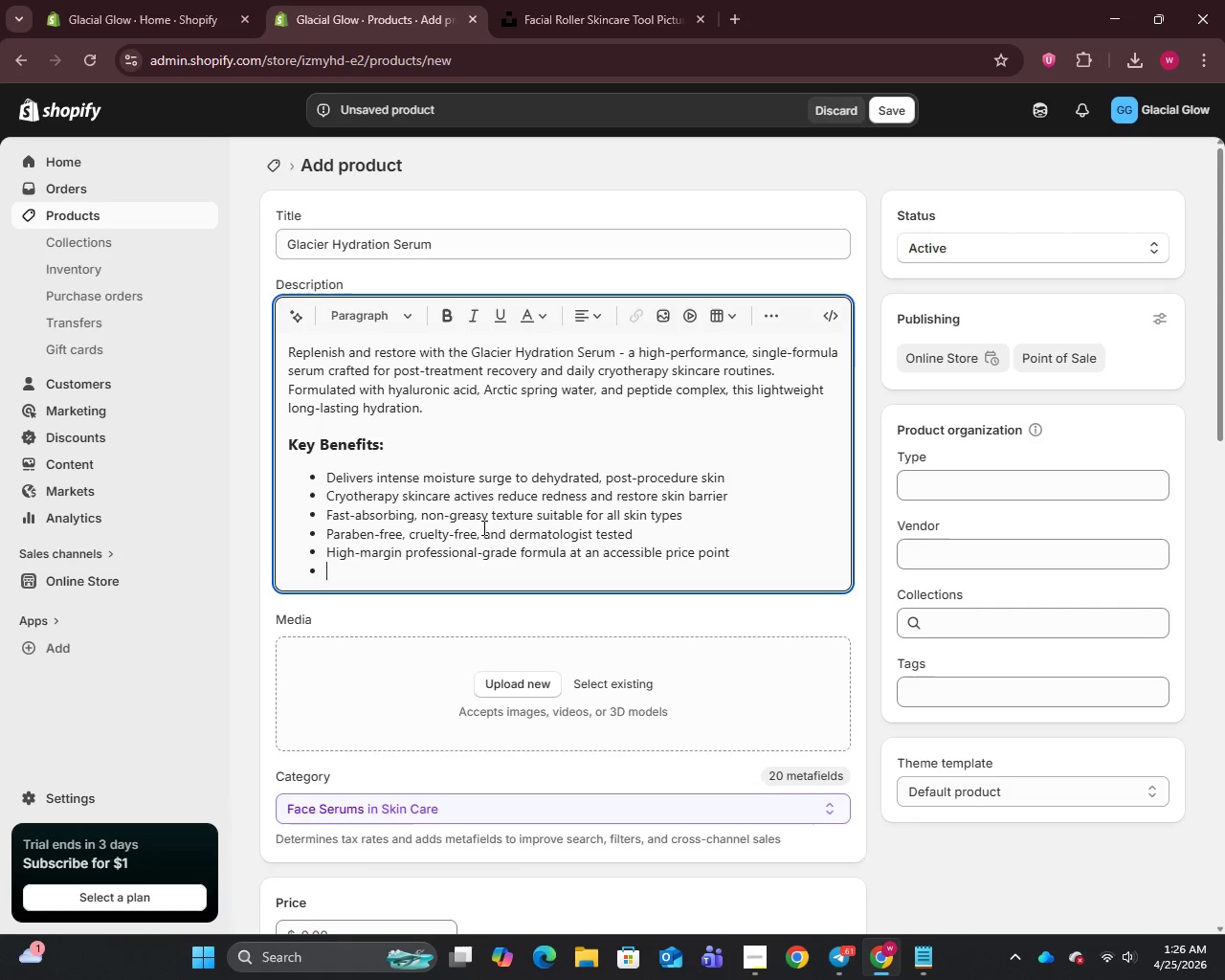 
key(Enter)
 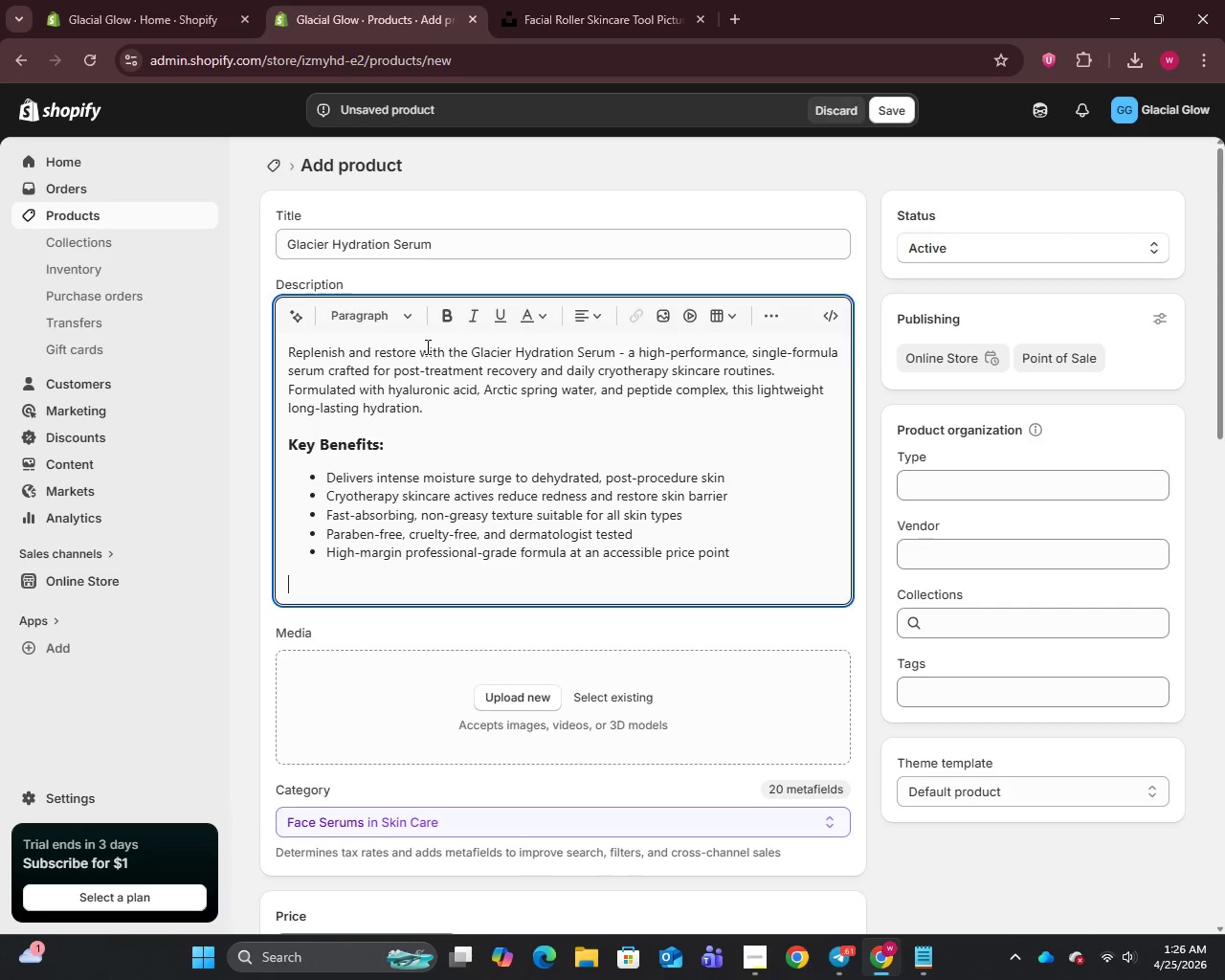 
left_click([415, 327])
 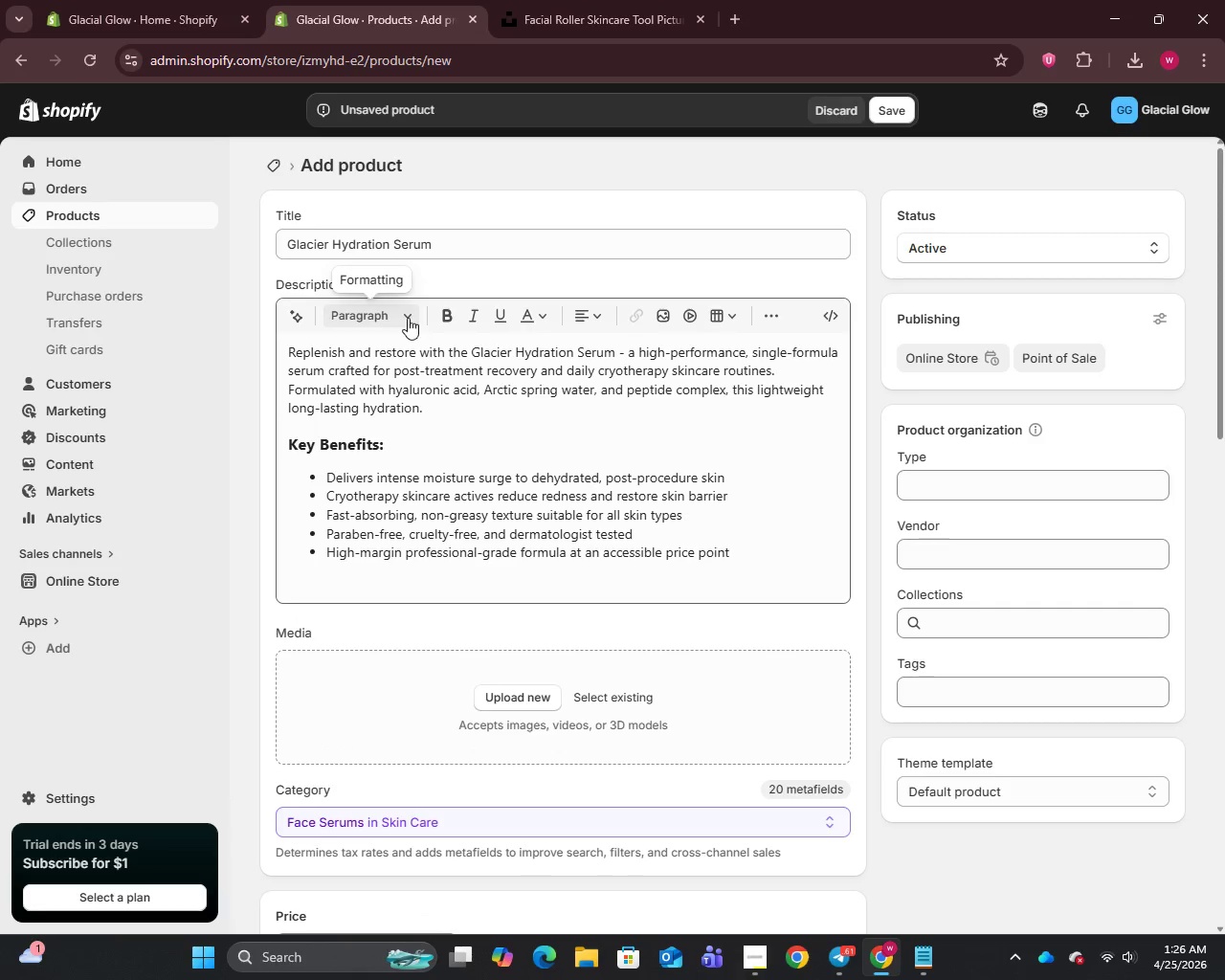 
left_click([405, 315])
 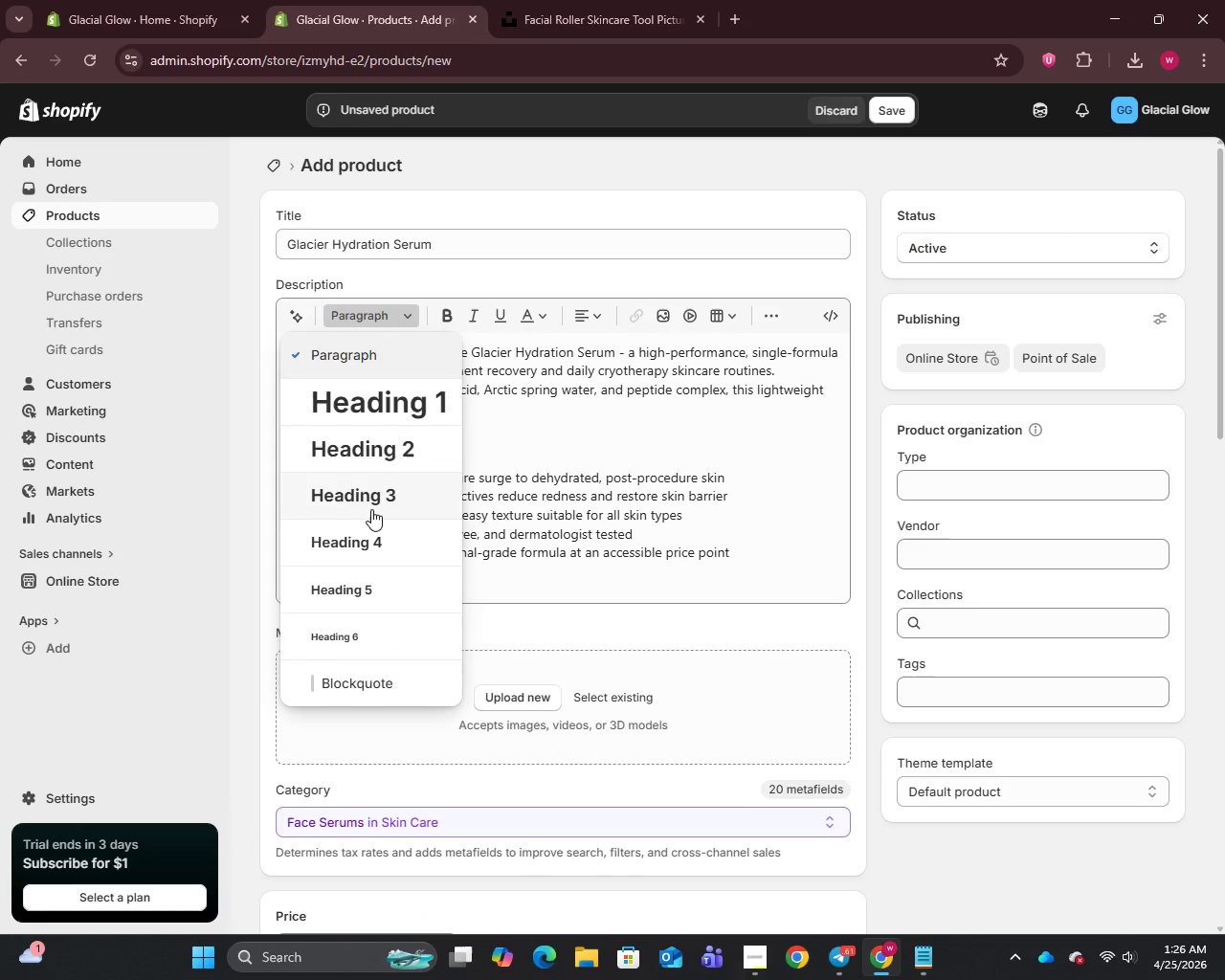 
left_click([371, 486])
 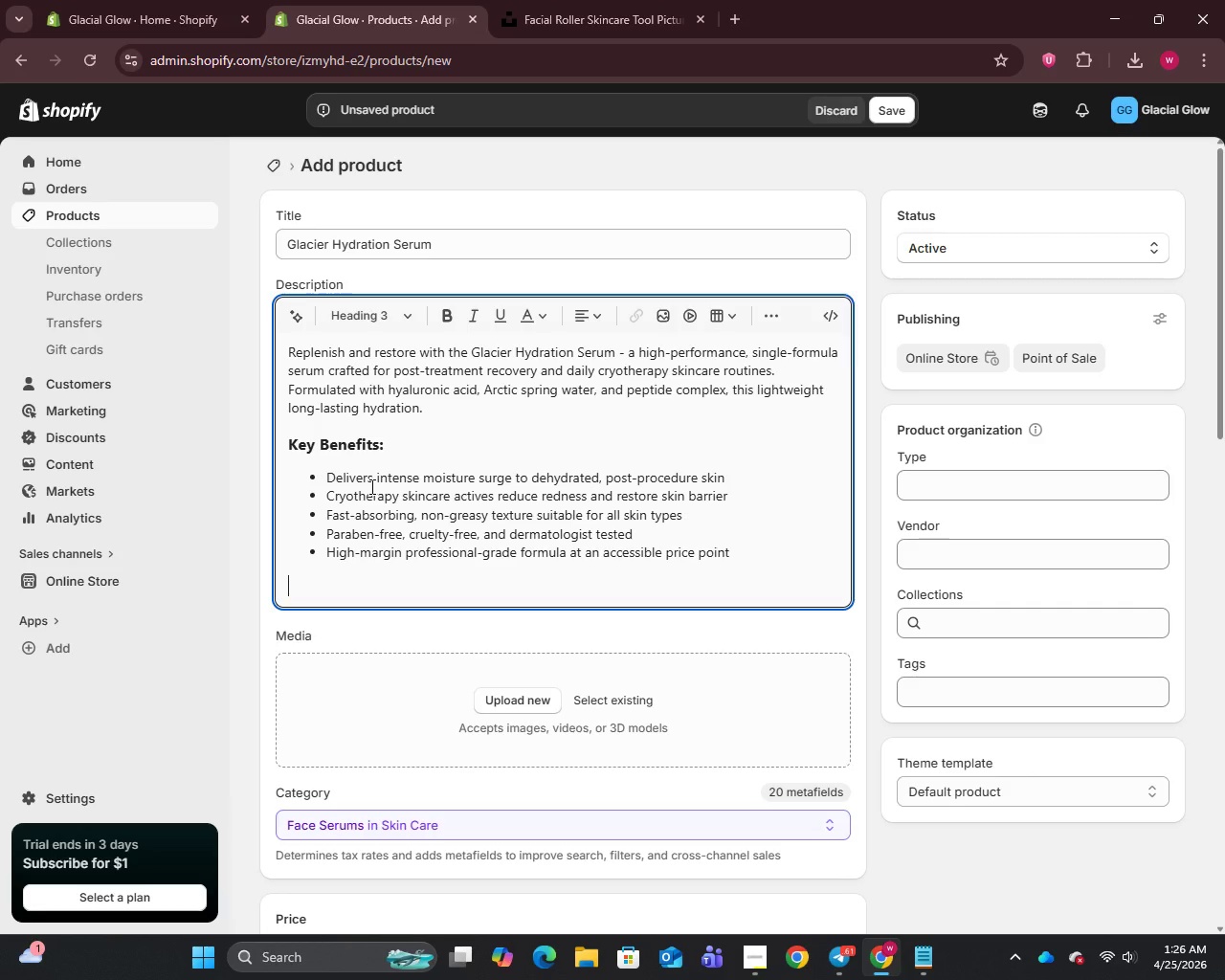 
type(How to Use:)
 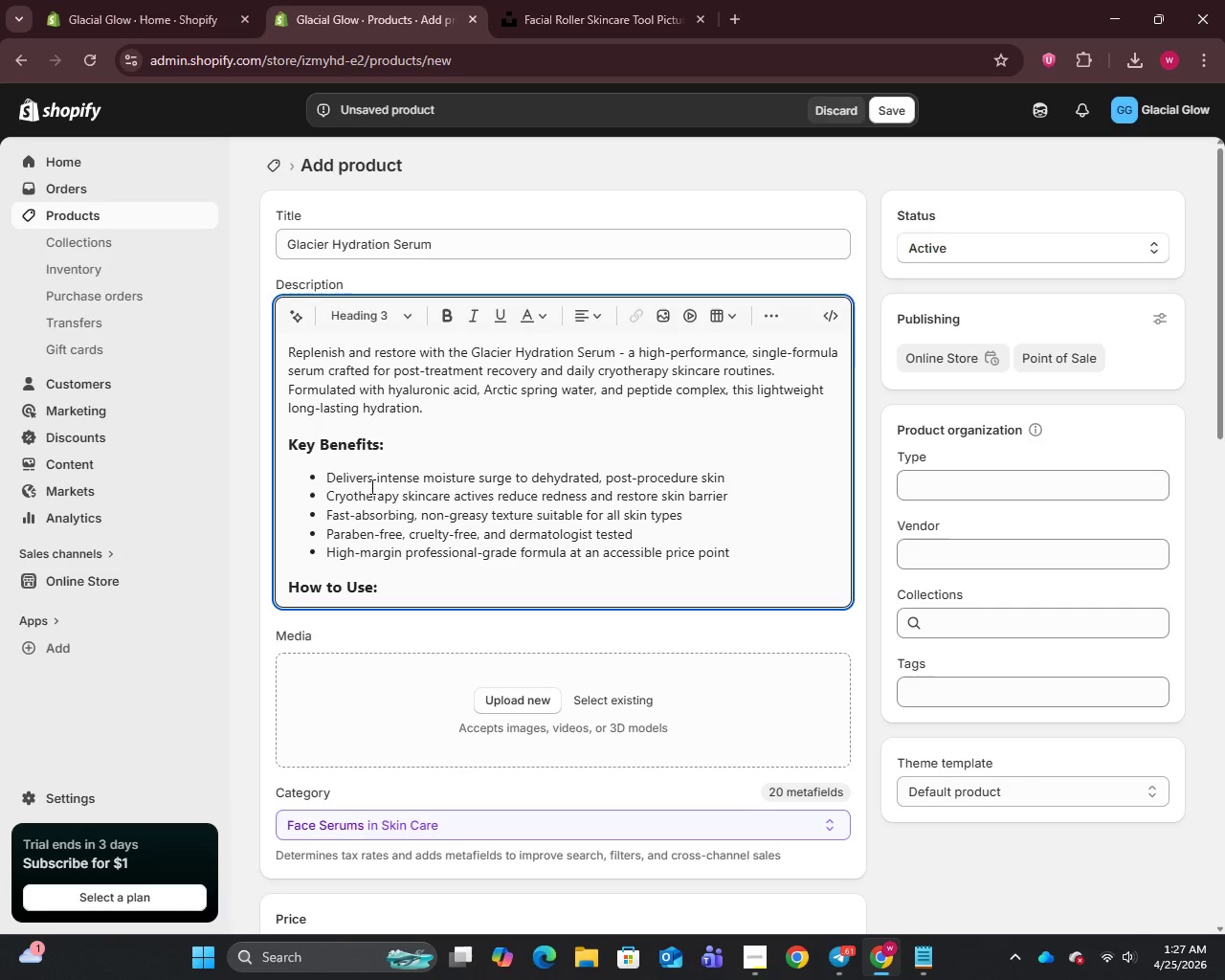 
key(Enter)
 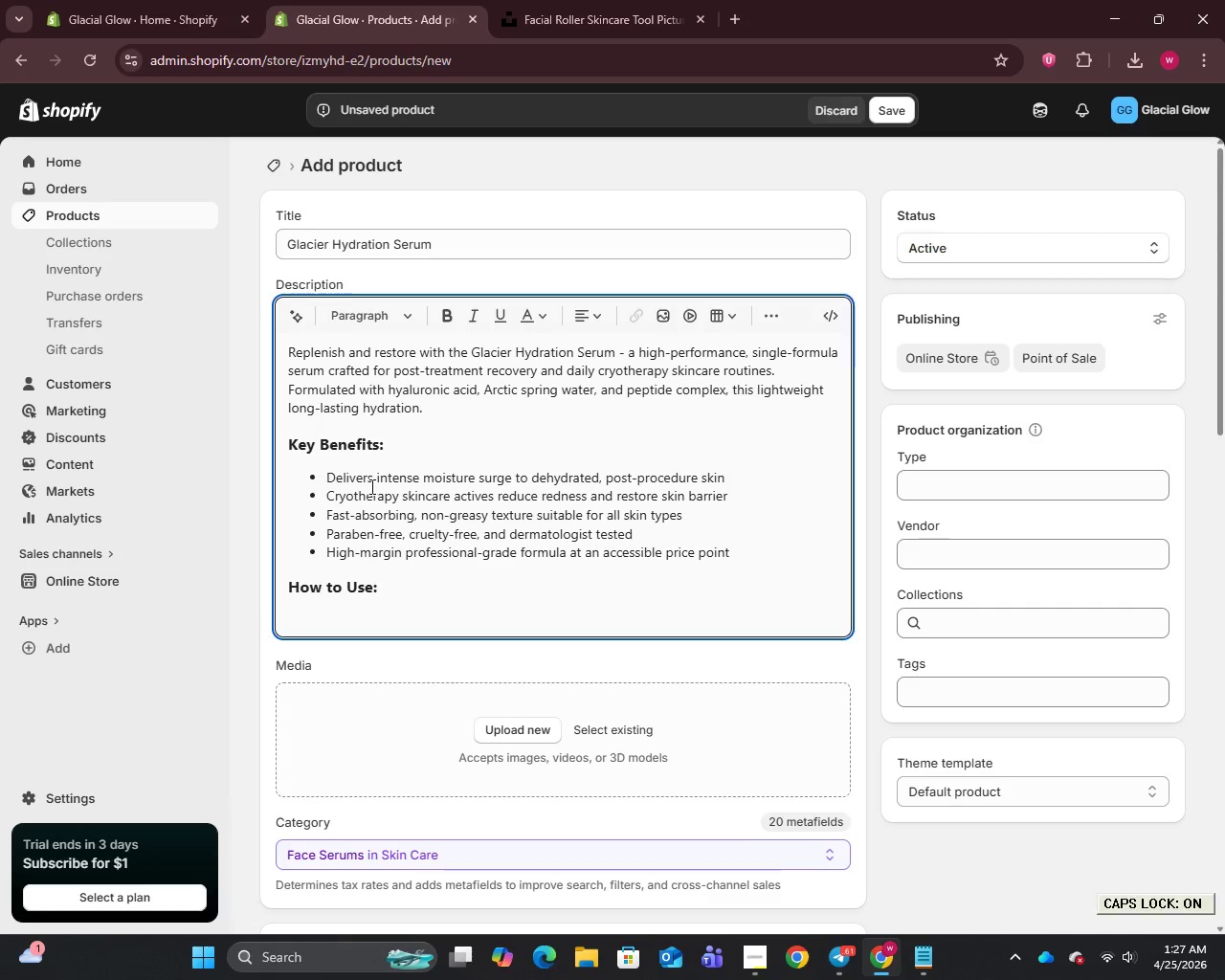 
type(Apply 3-4 drops to clean skin morning and evening. Gently press into skin. Follow with moisturizer. For enhance cooling relief, store in the refrigerator before application.)
 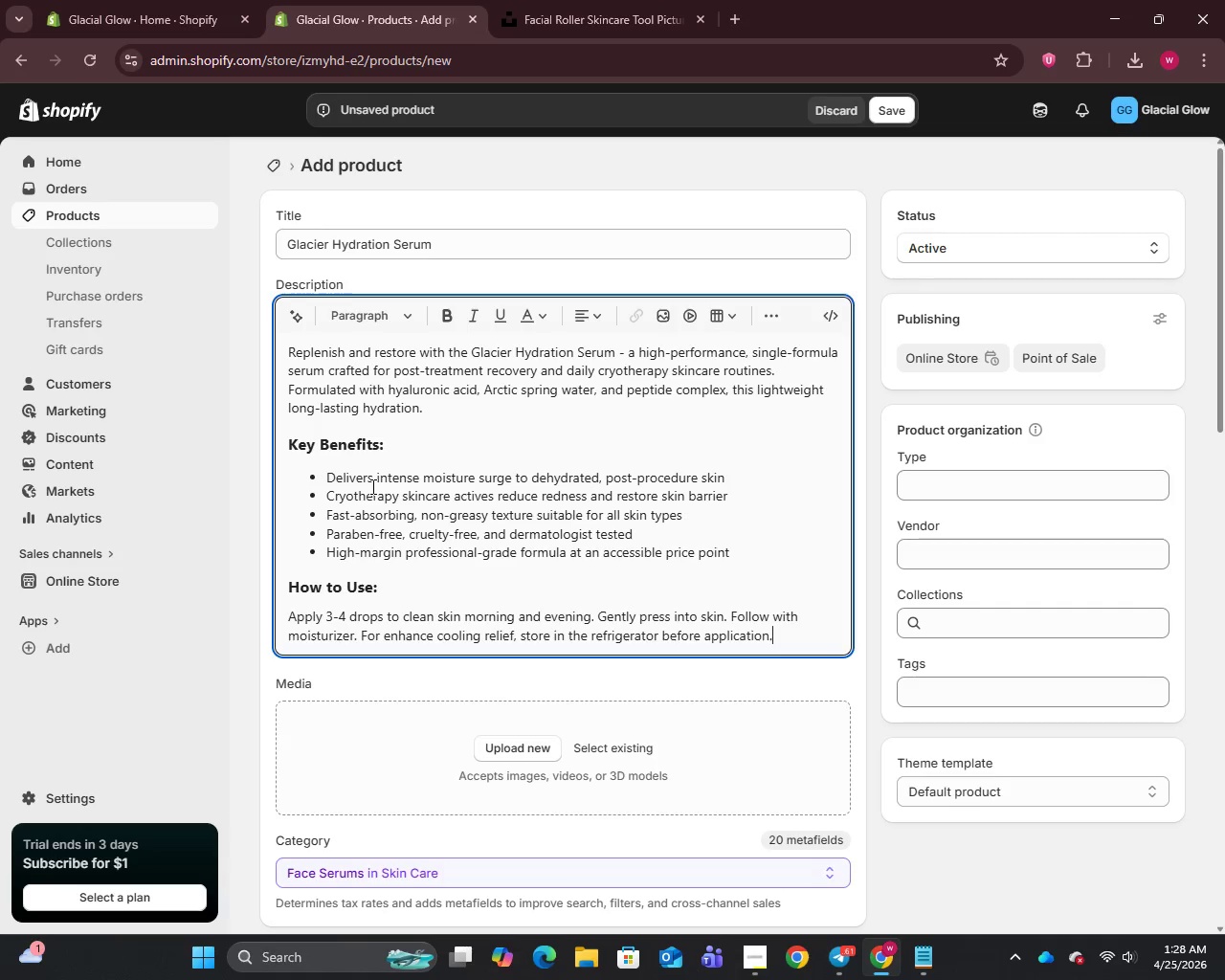 
scroll: coordinate [408, 587], scroll_direction: down, amount: 7.0
 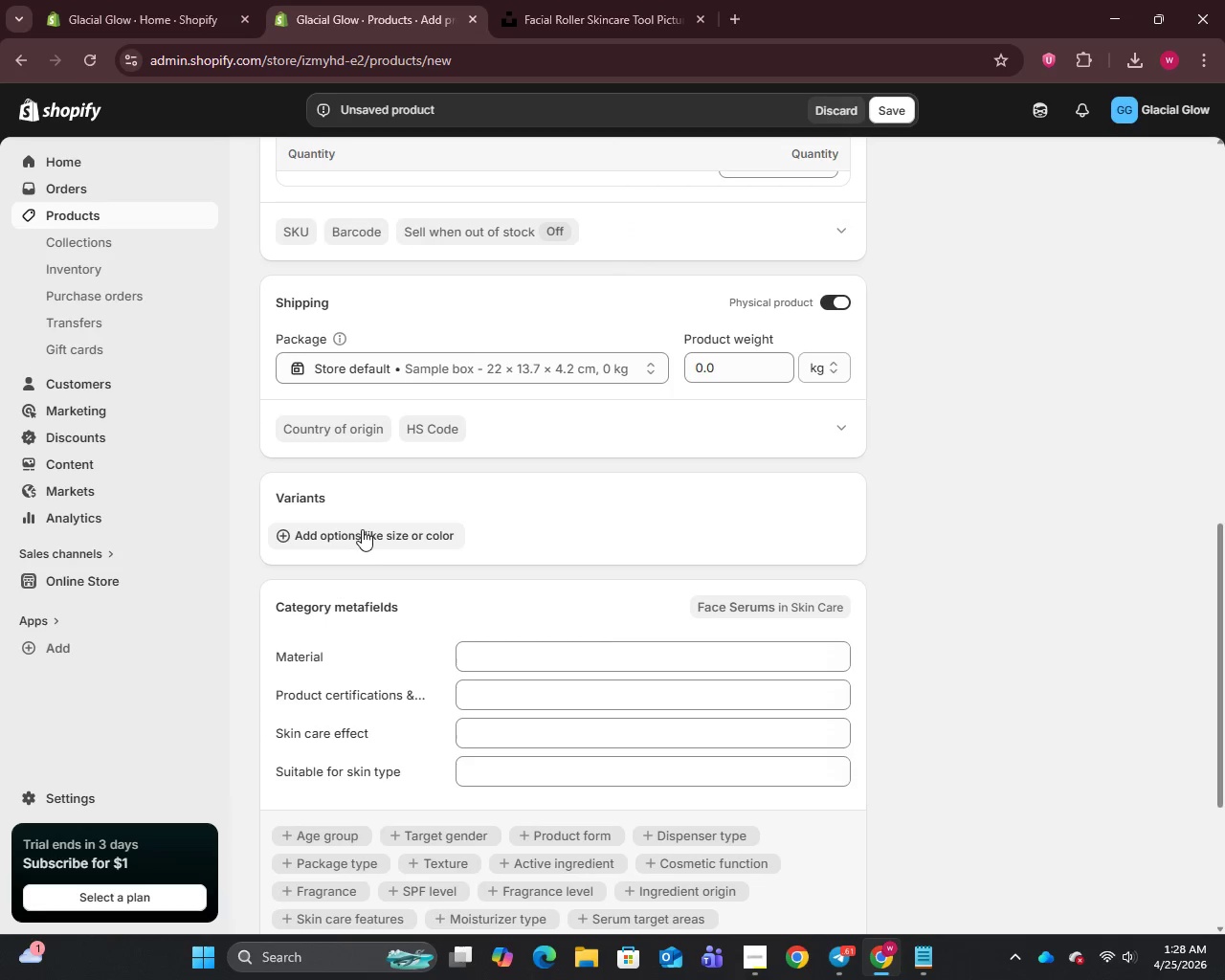 
left_click([361, 529])
 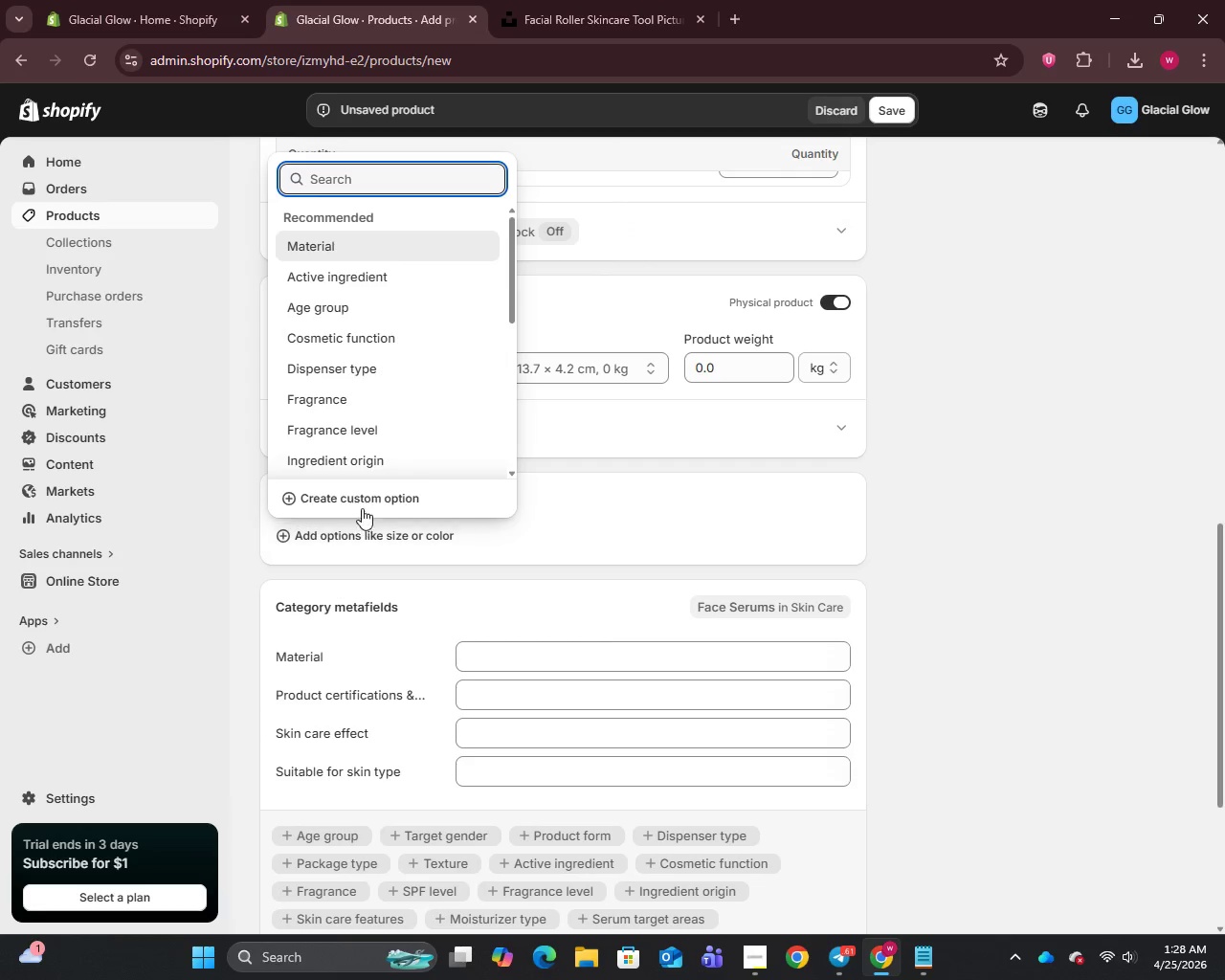 
left_click([364, 484])
 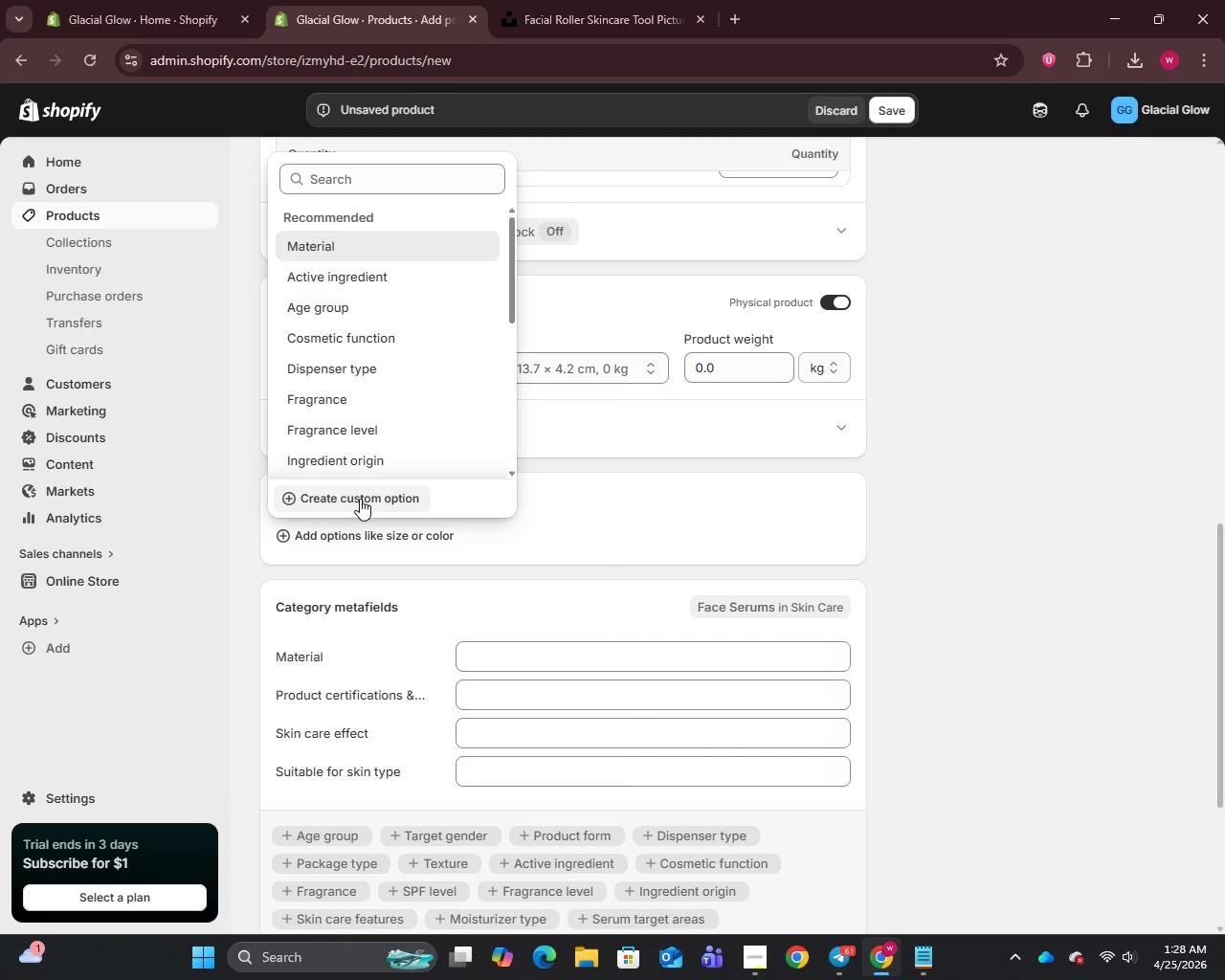 
left_click([360, 499])
 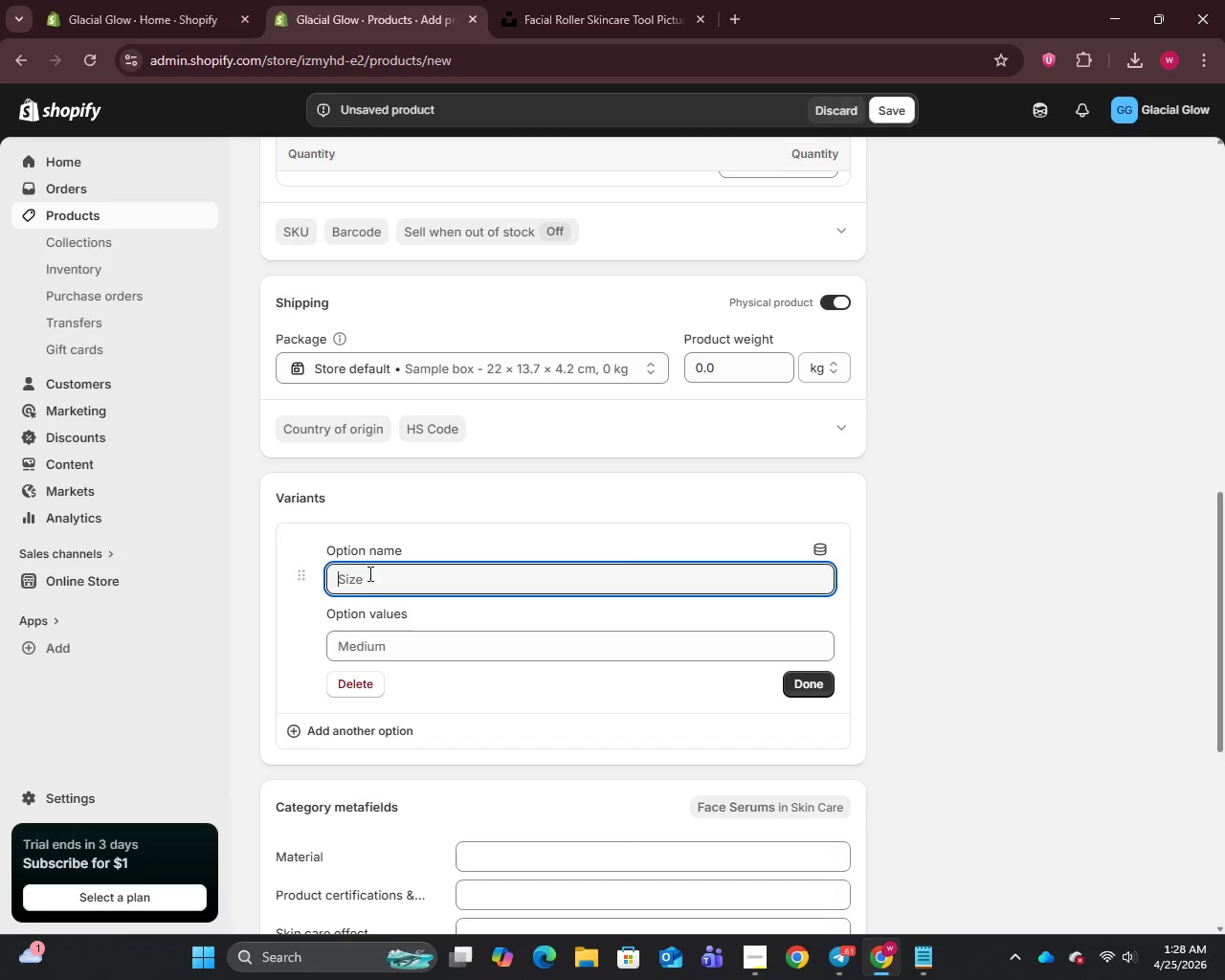 
left_click([368, 584])
 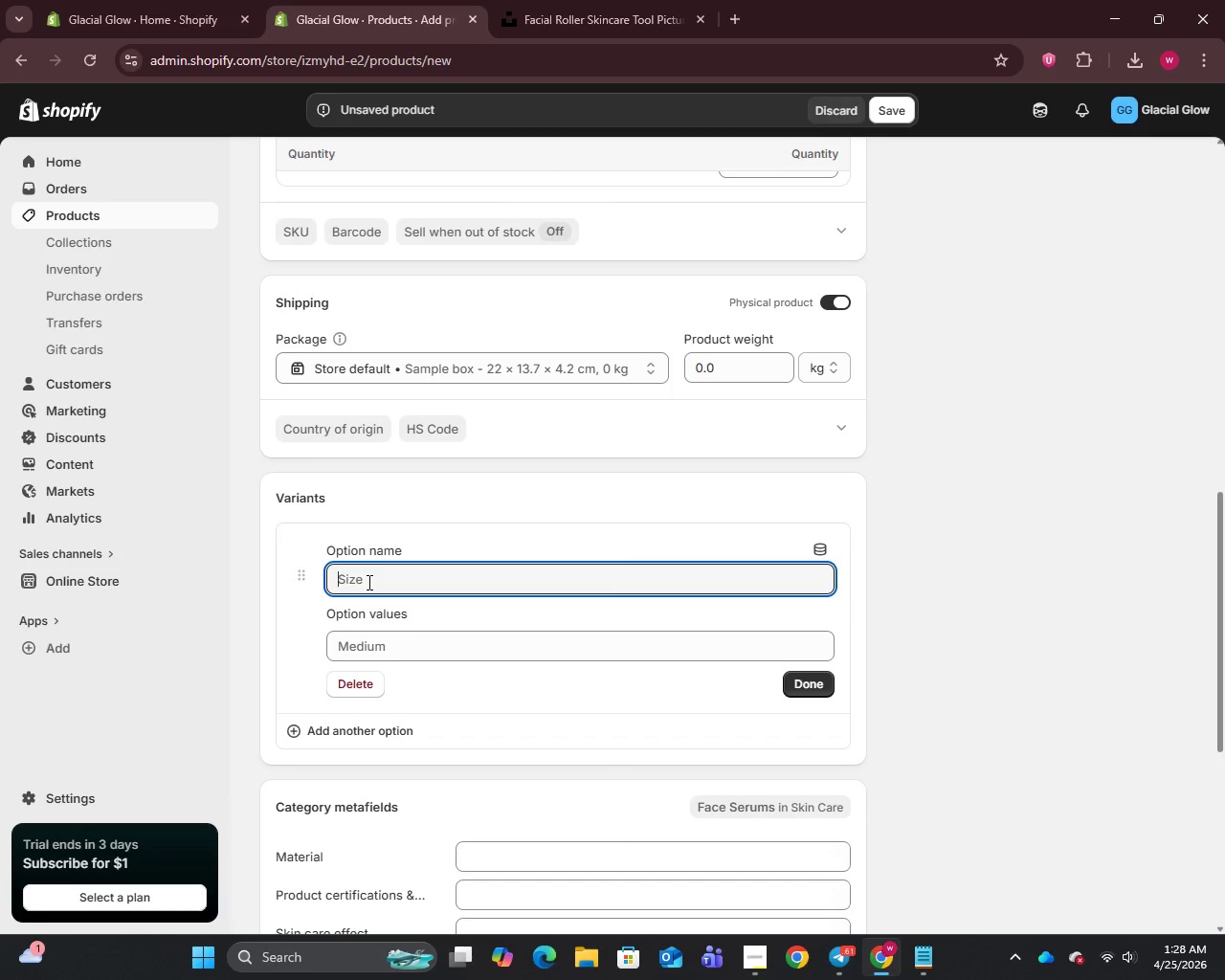 
type(Field)
 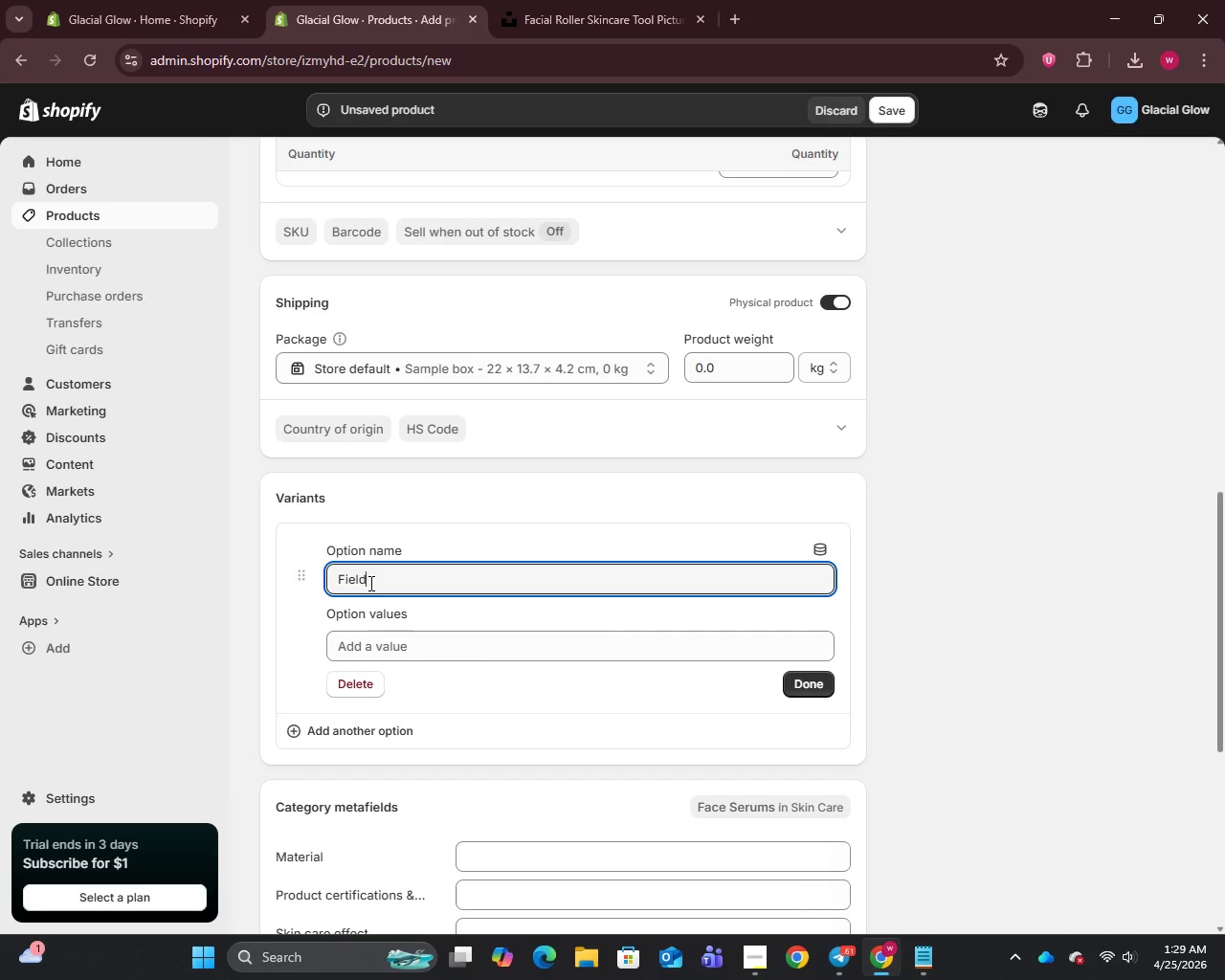 
wait(11.36)
 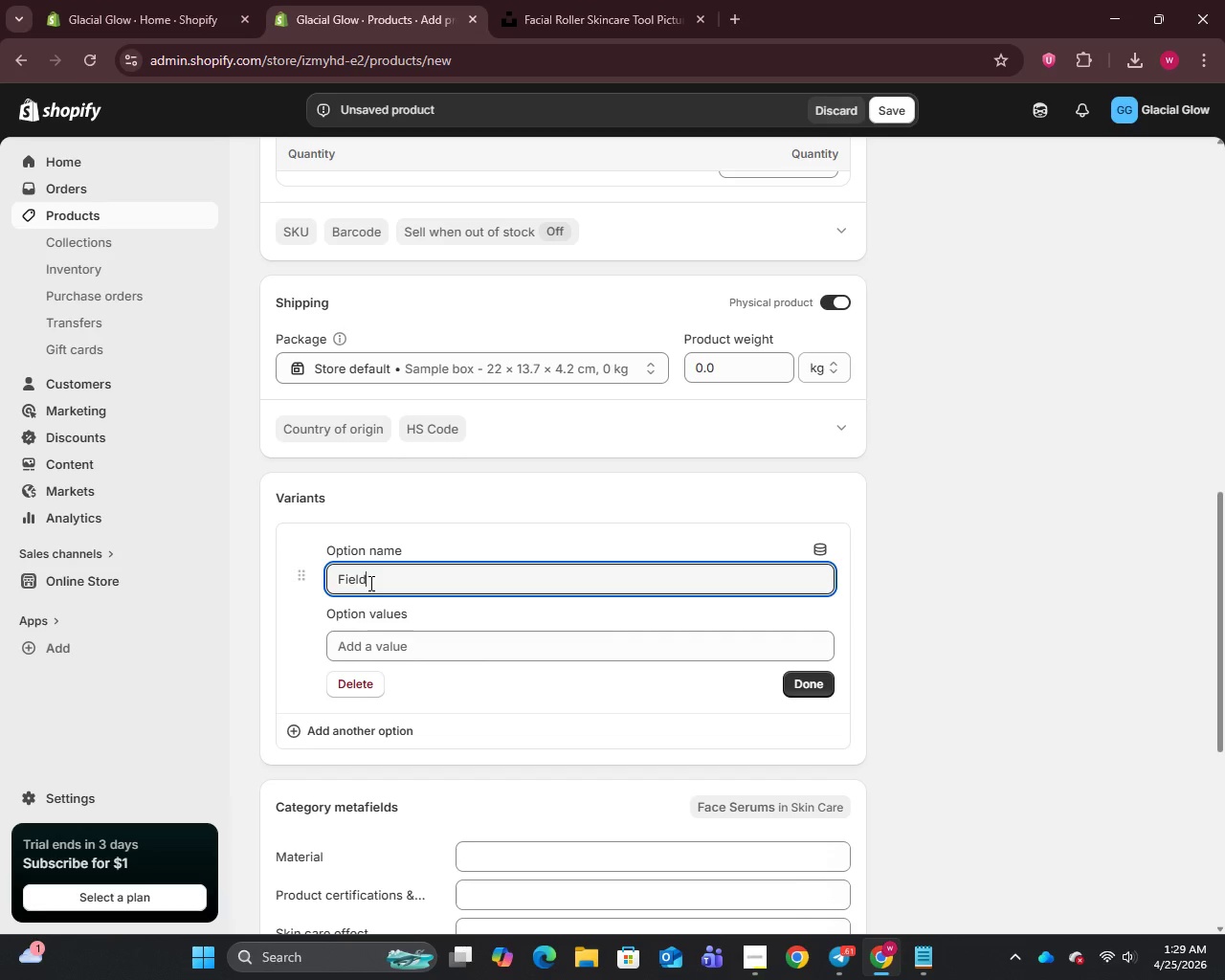 
key(CapsLock)
 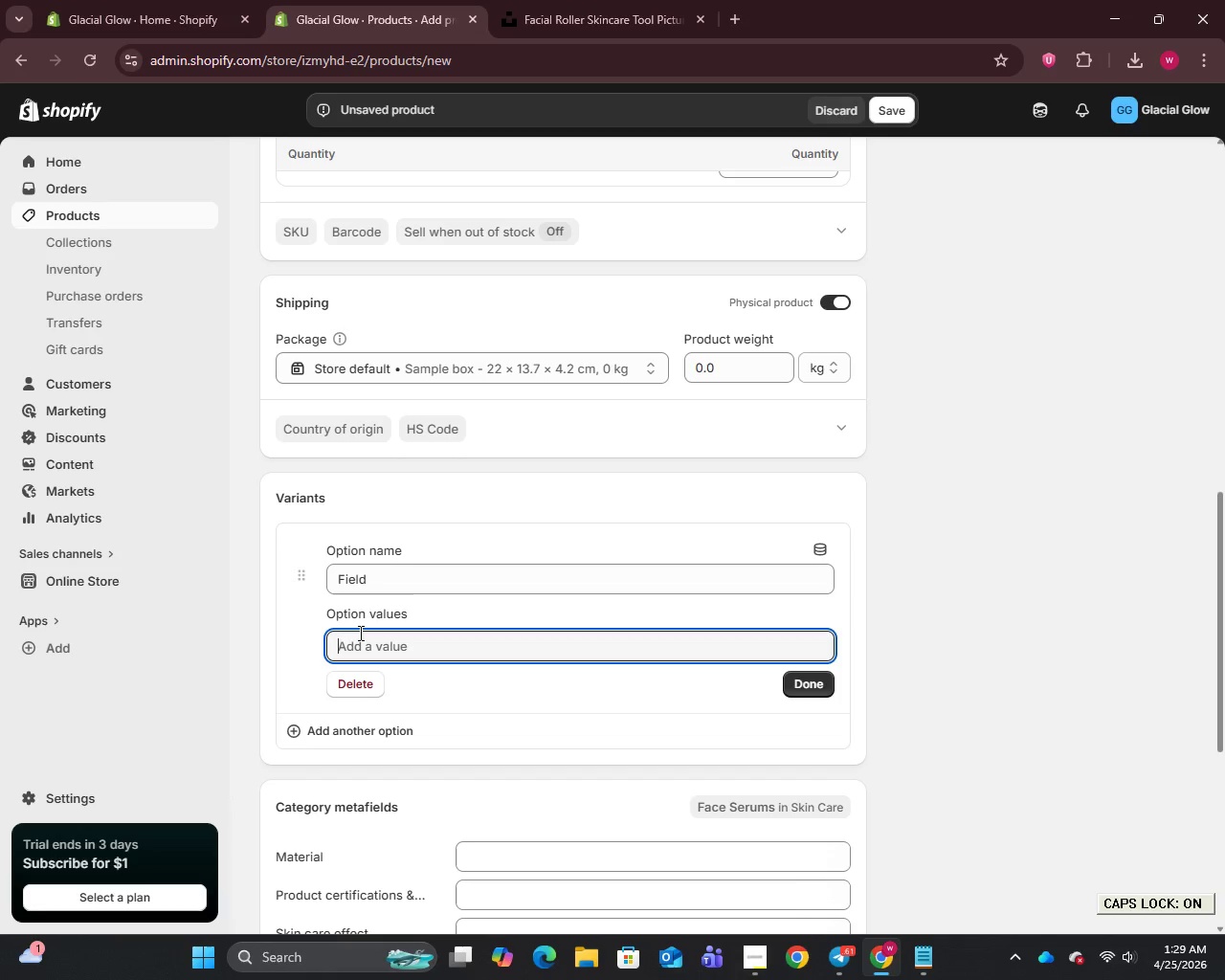 
key(CapsLock)
 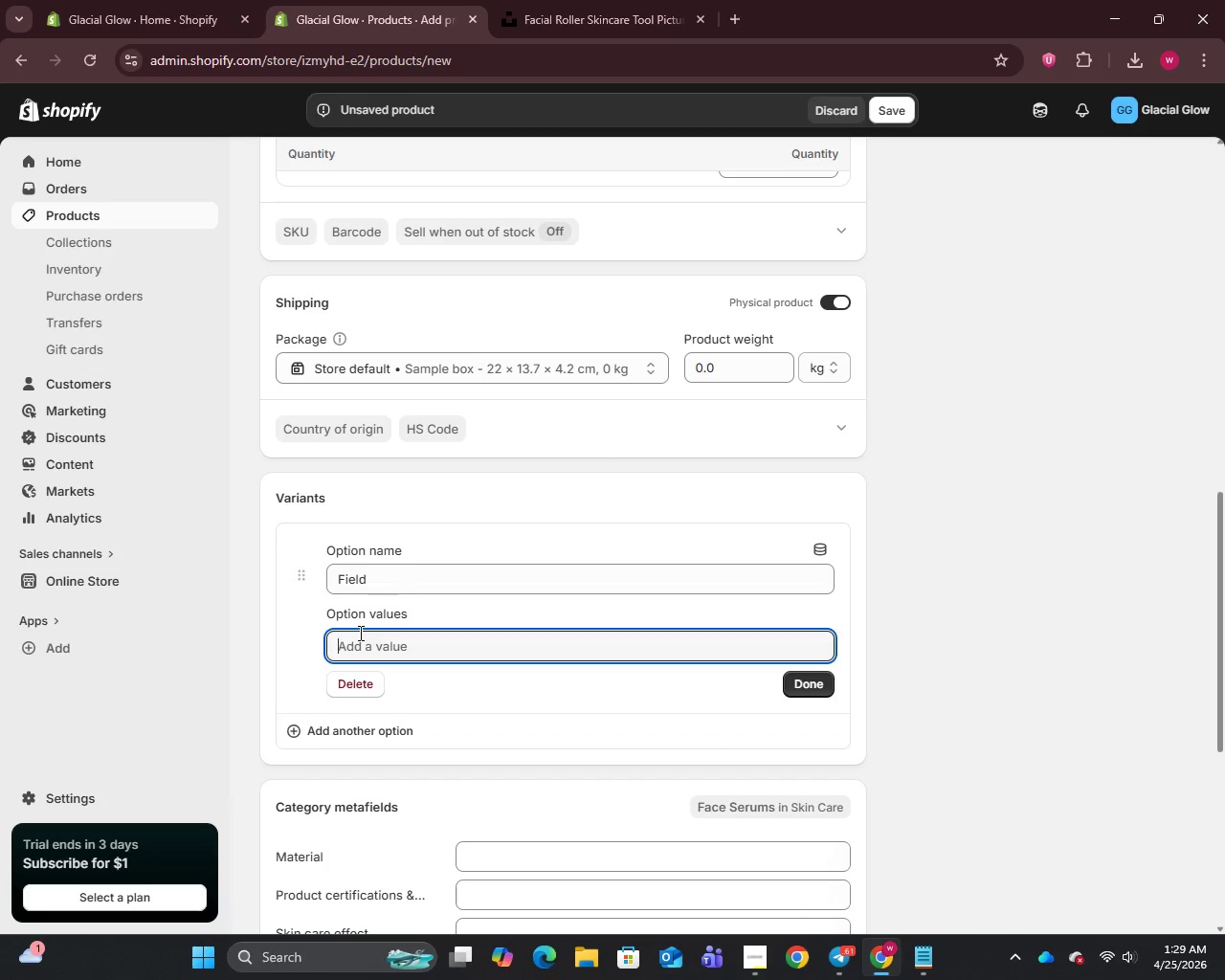 
wait(16.44)
 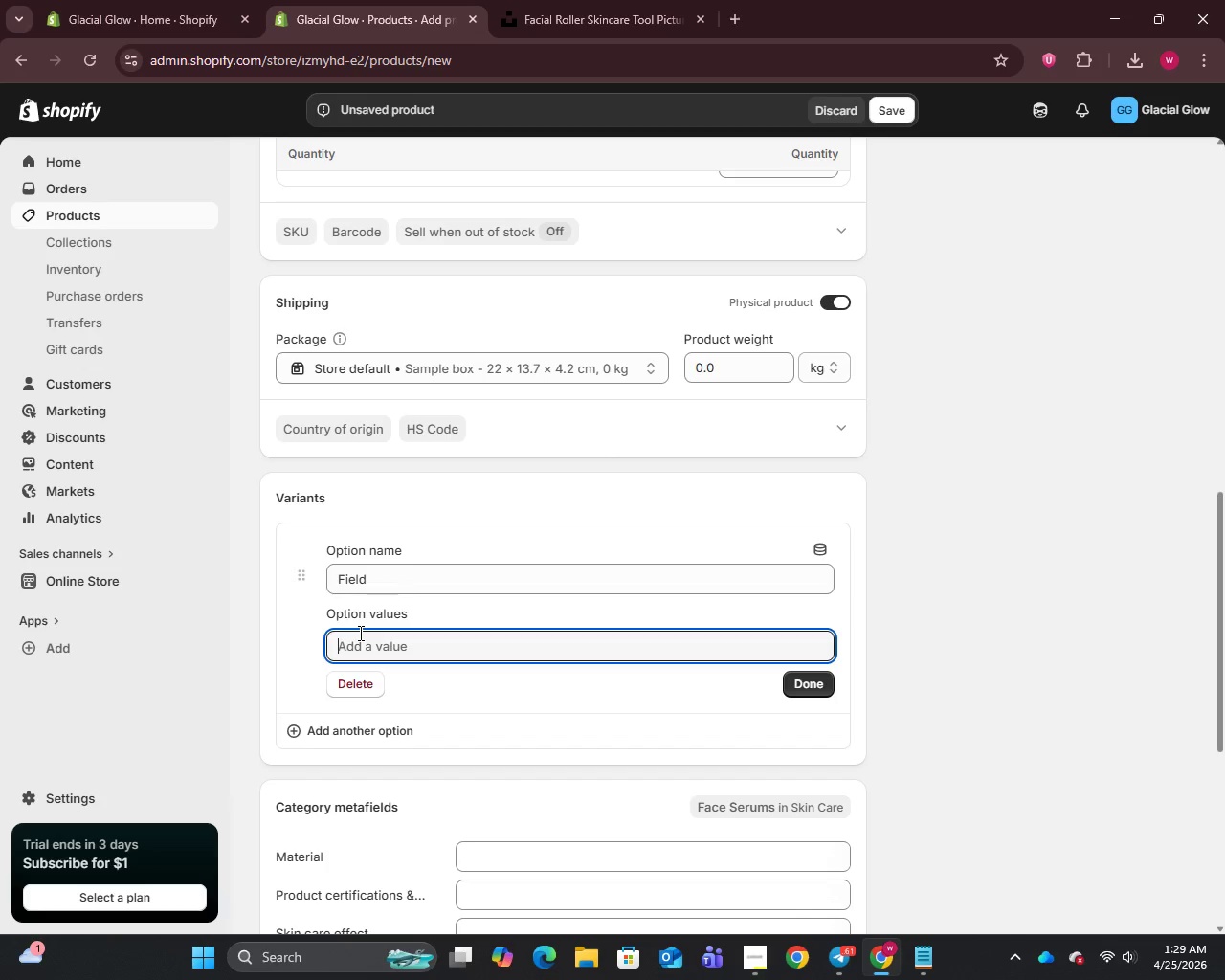 
left_click_drag(start_coordinate=[390, 577], to_coordinate=[288, 580])
 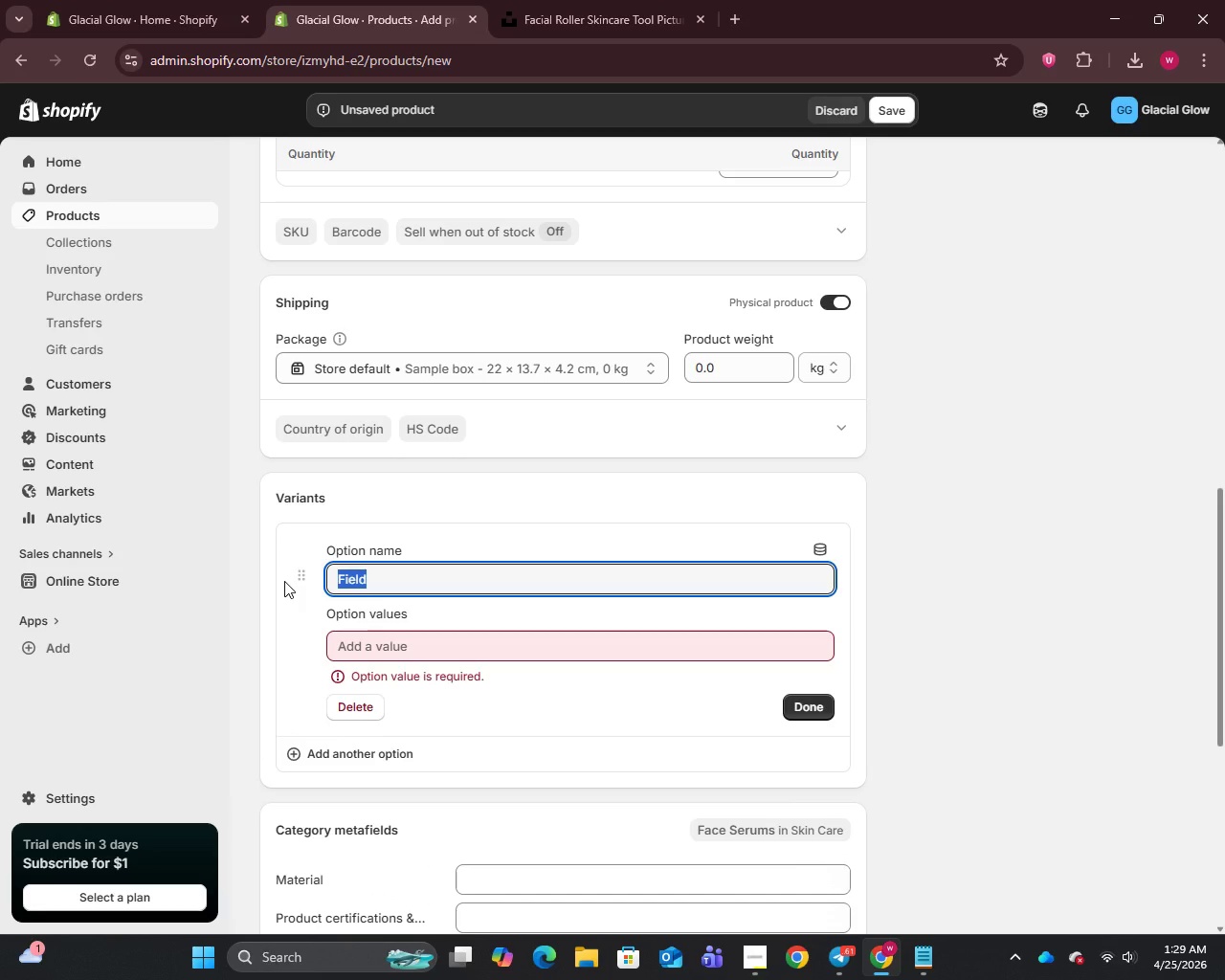 
key(Backspace)
 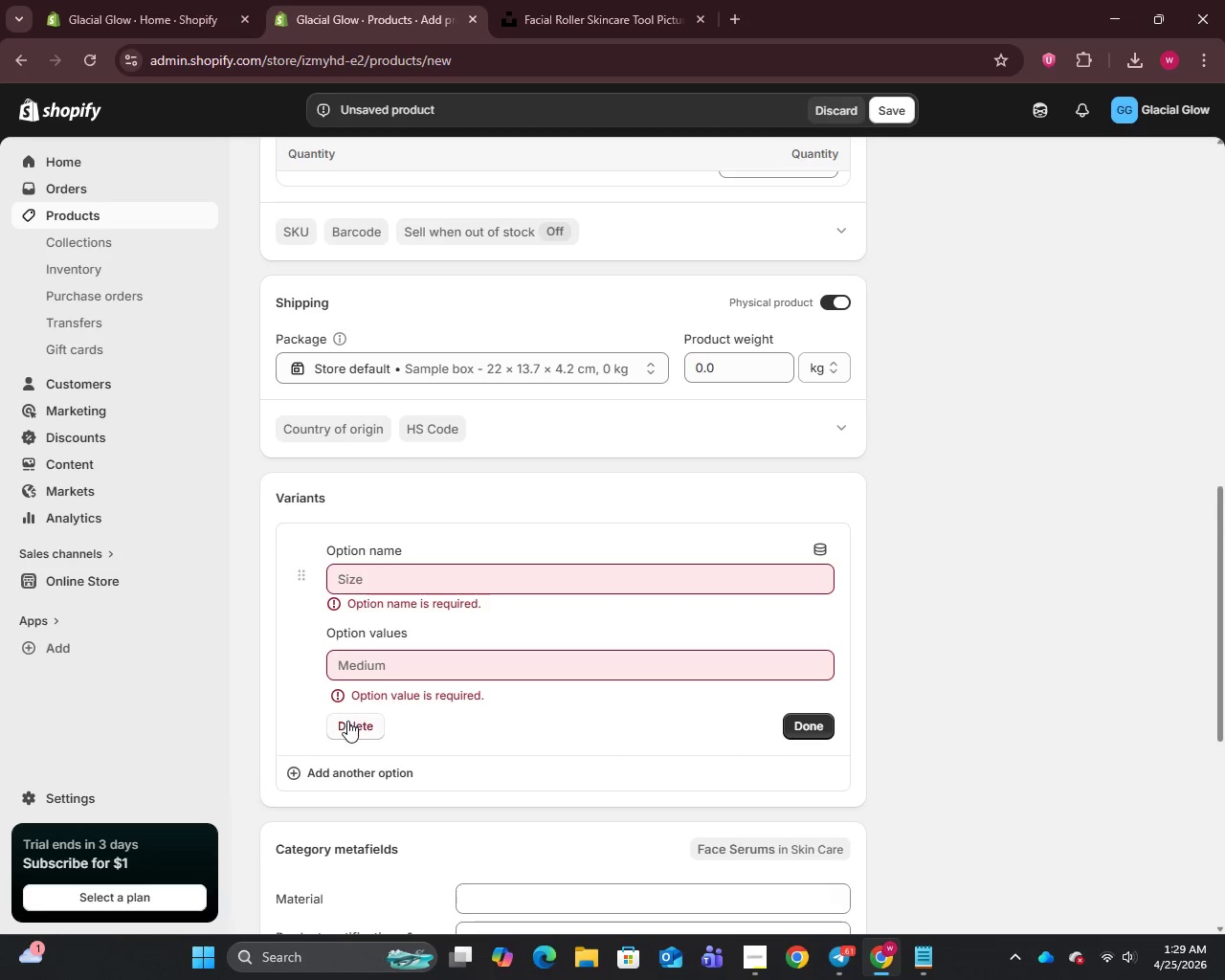 
left_click([347, 724])
 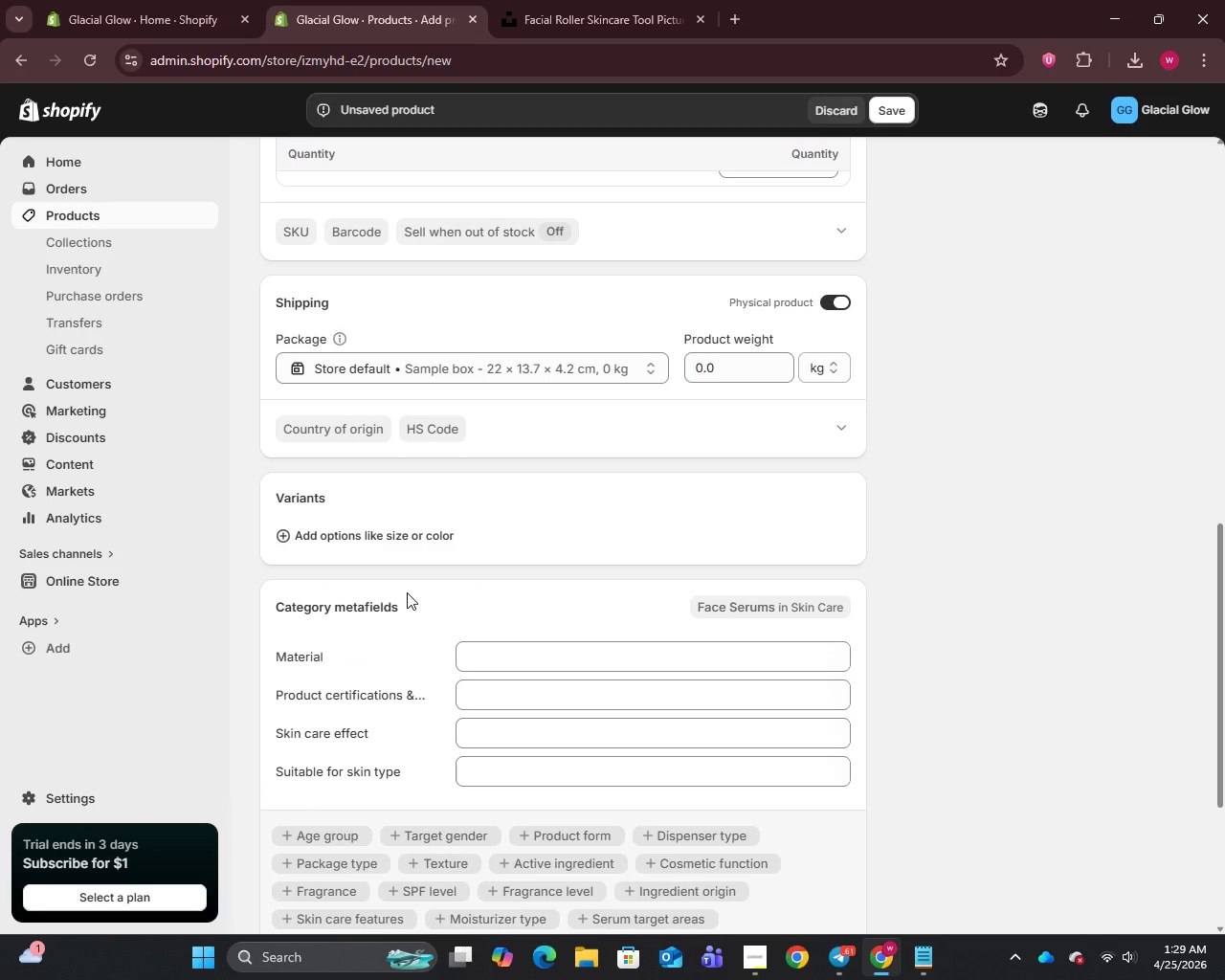 
scroll: coordinate [407, 592], scroll_direction: up, amount: 6.0
 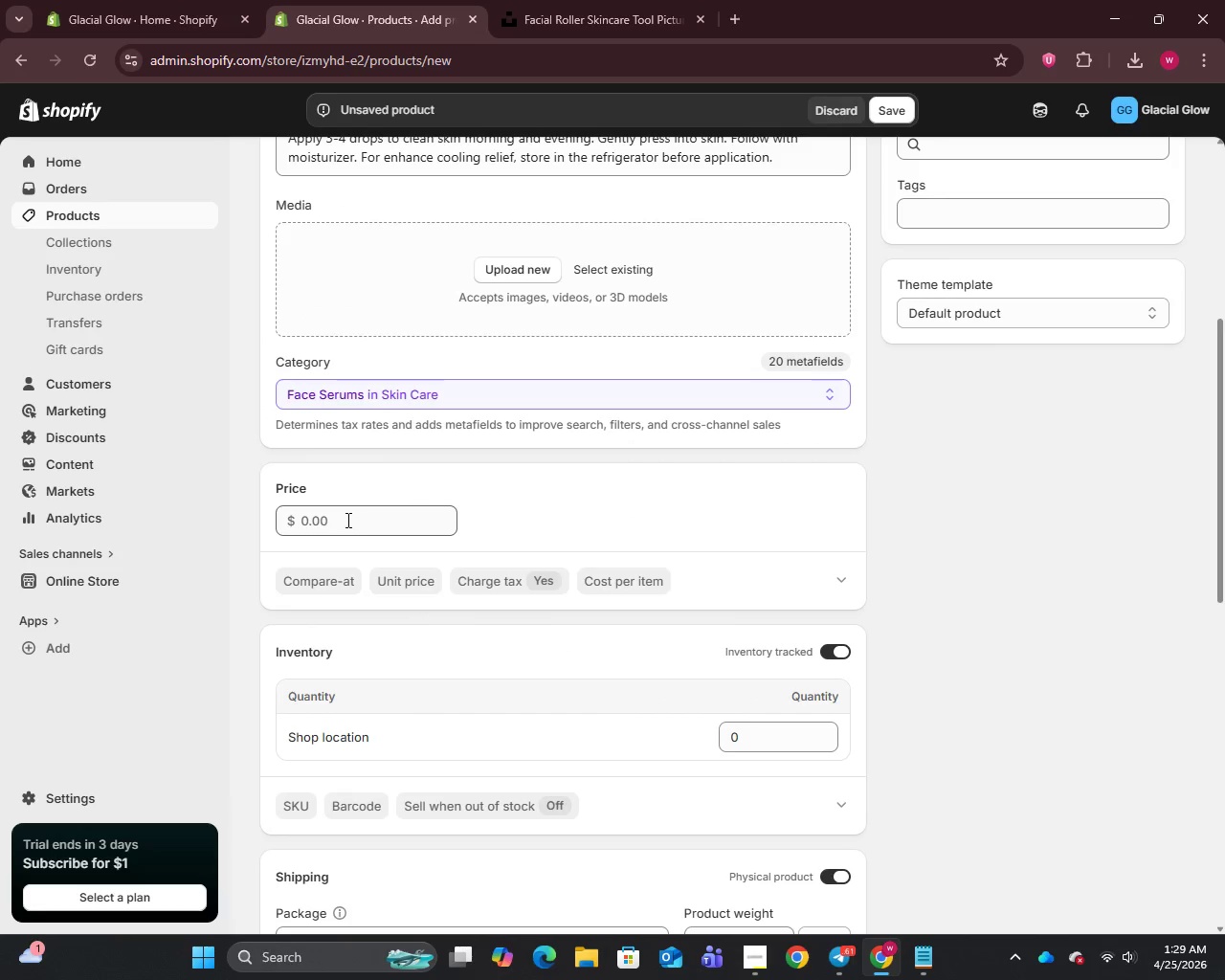 
left_click([344, 518])
 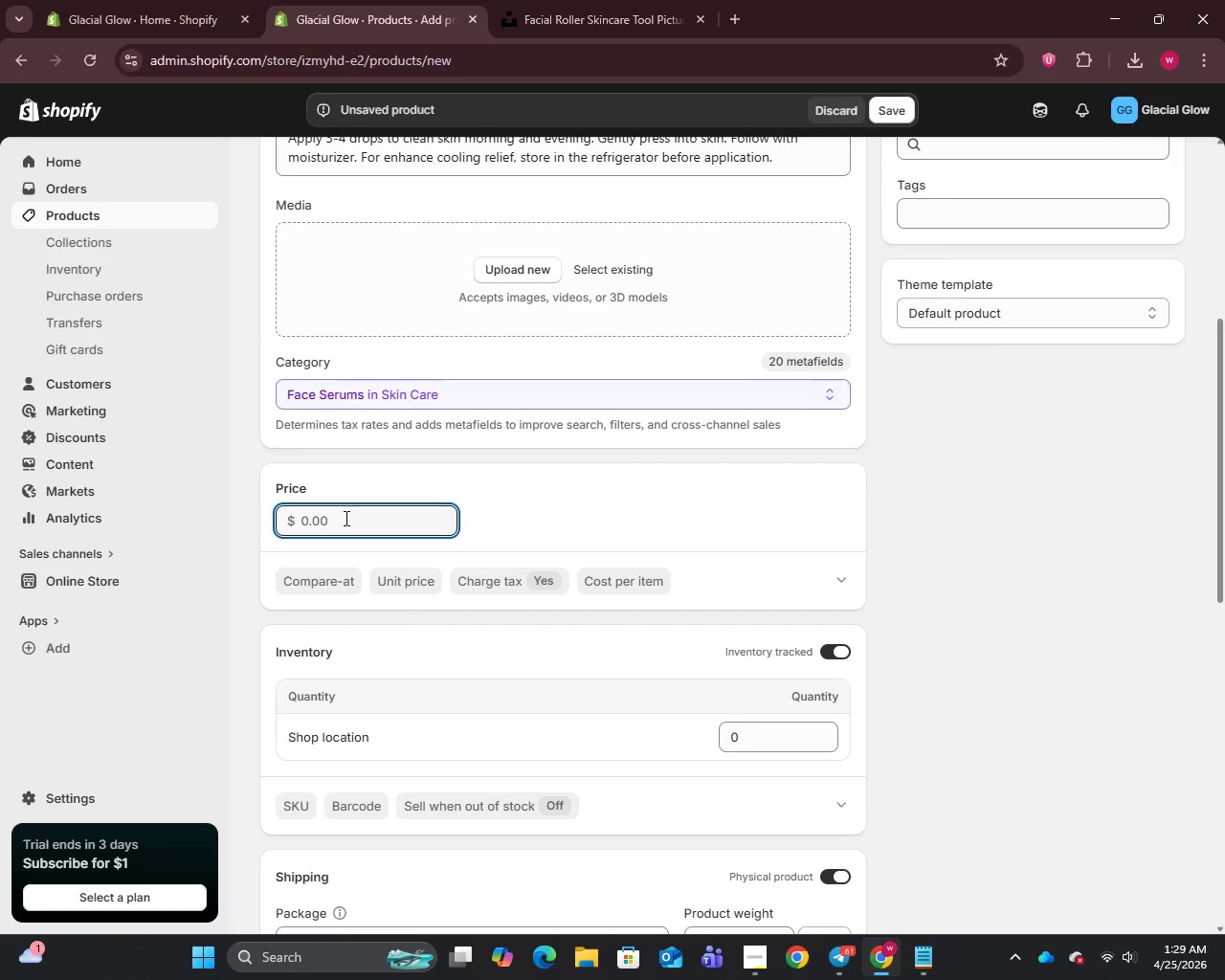 
type(72)
 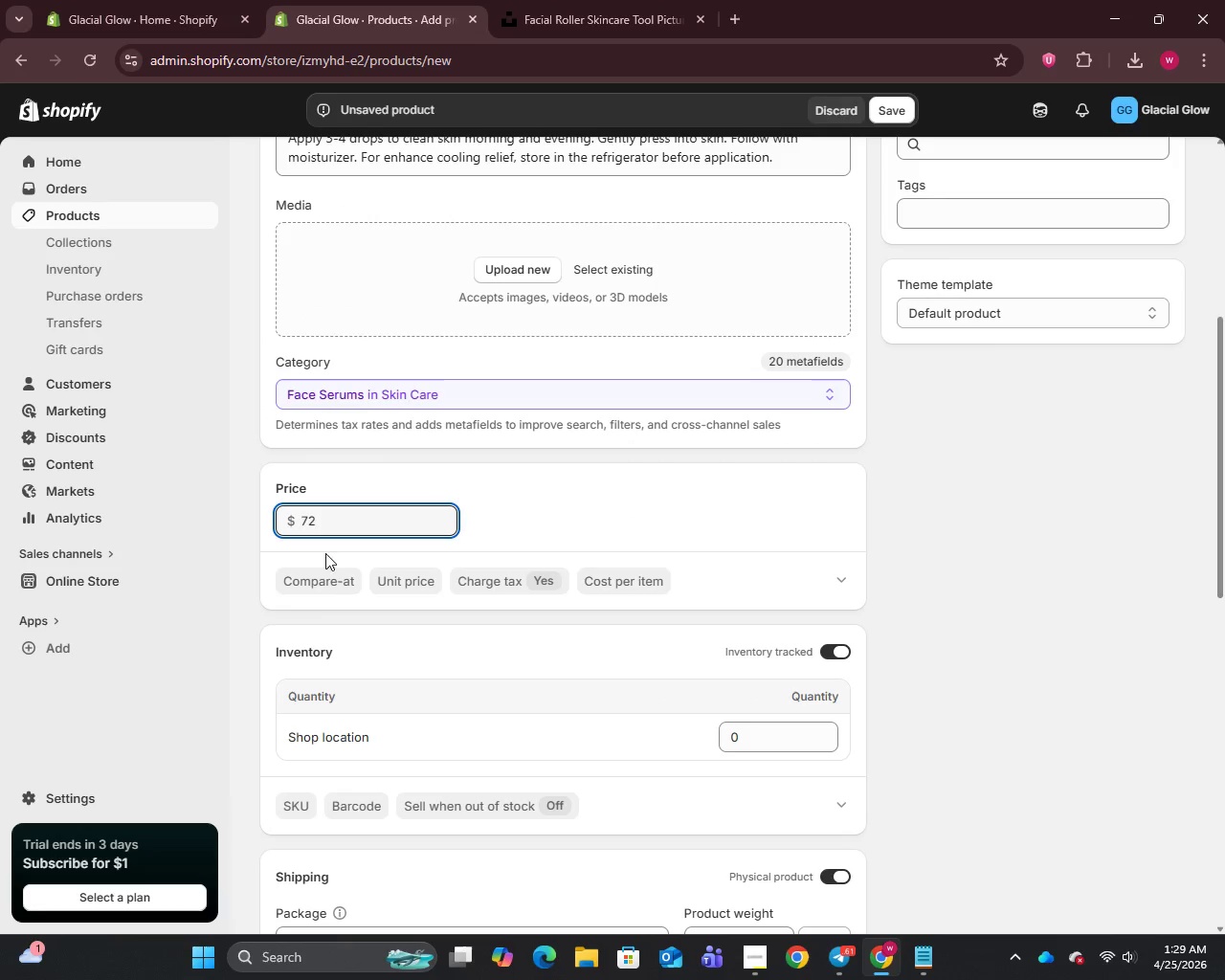 
scroll: coordinate [309, 652], scroll_direction: down, amount: 2.0
 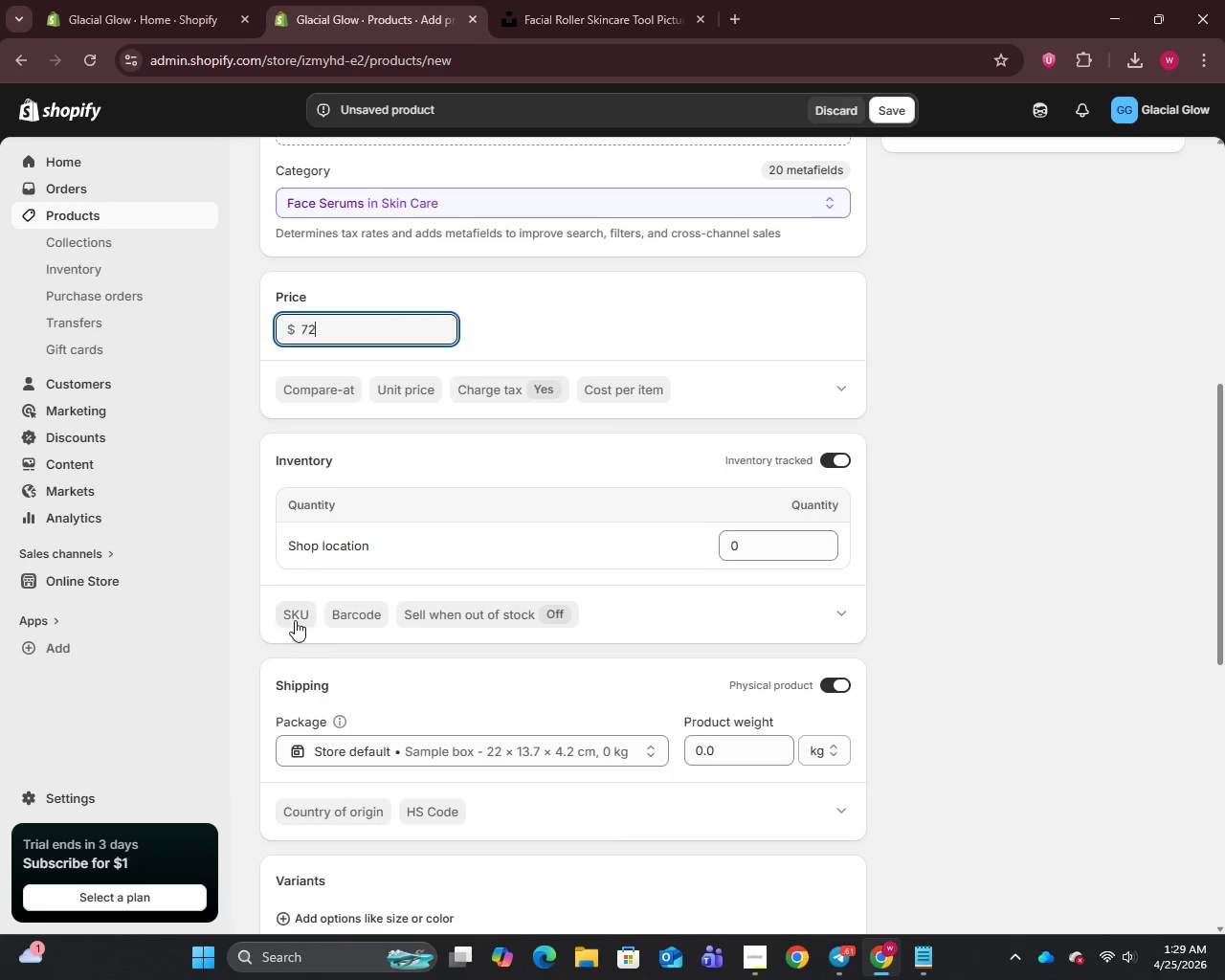 
left_click([295, 618])
 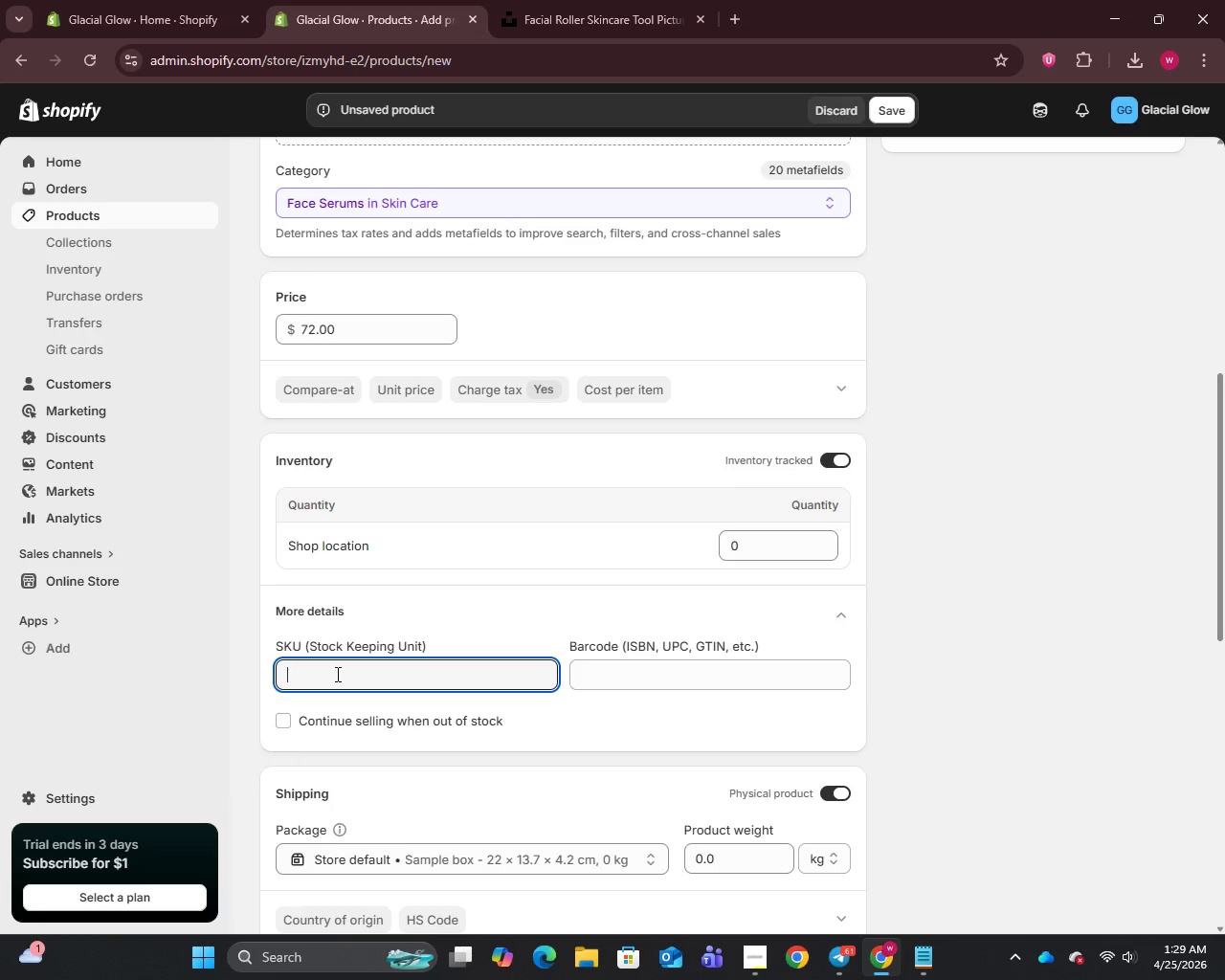 
type(GG-SERUM-30)
 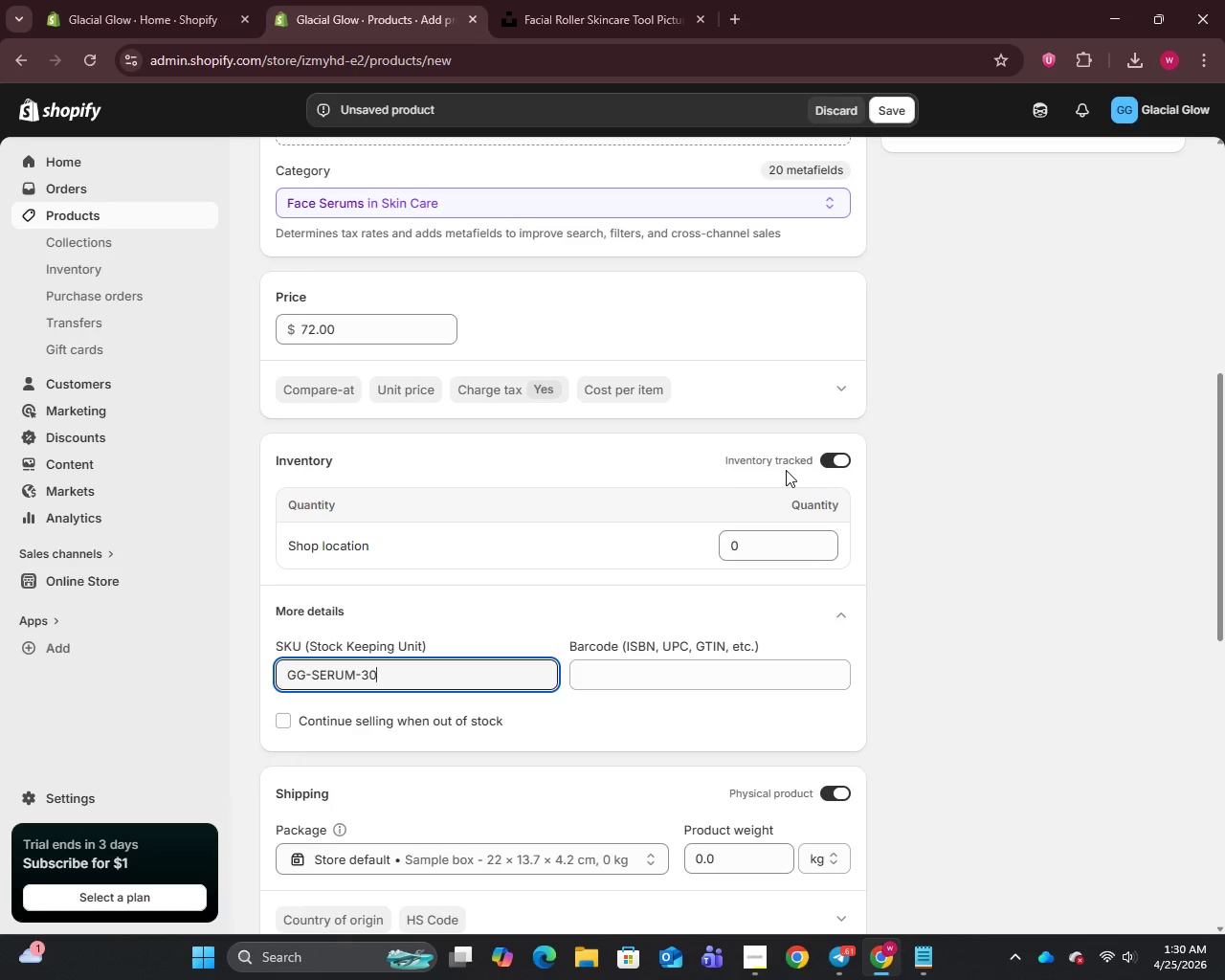 
wait(6.92)
 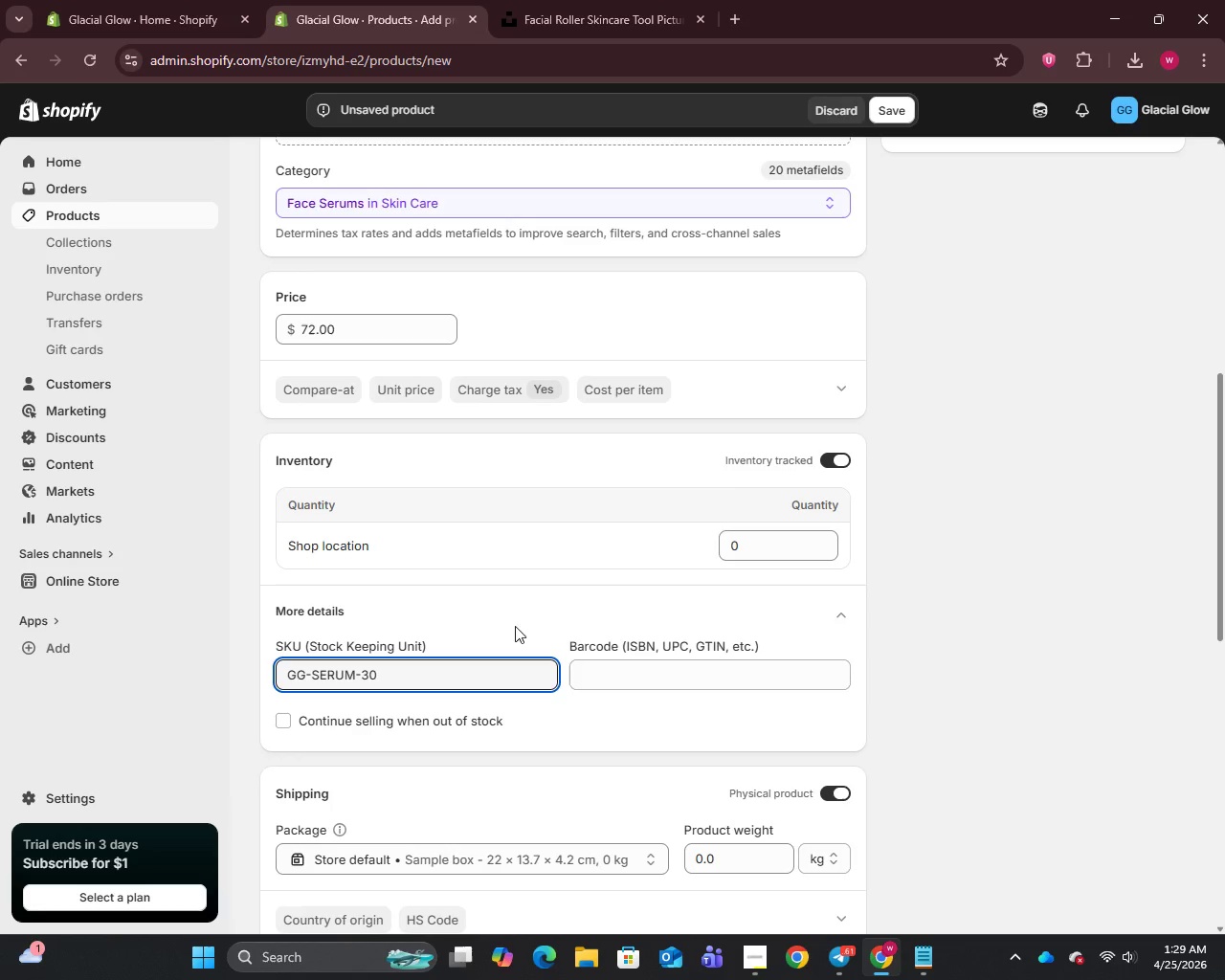 
scroll: coordinate [780, 472], scroll_direction: down, amount: 3.0
 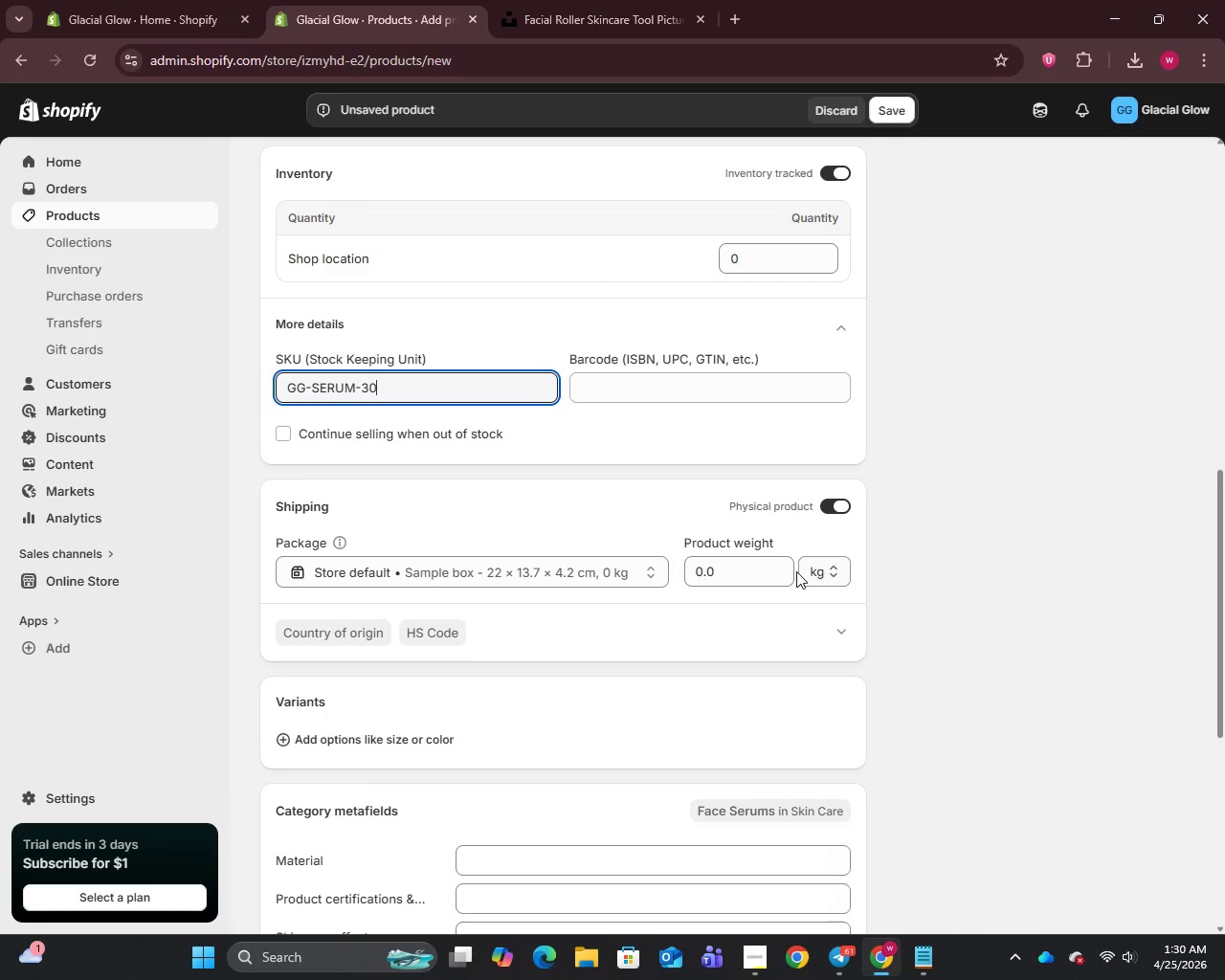 
left_click([737, 576])
 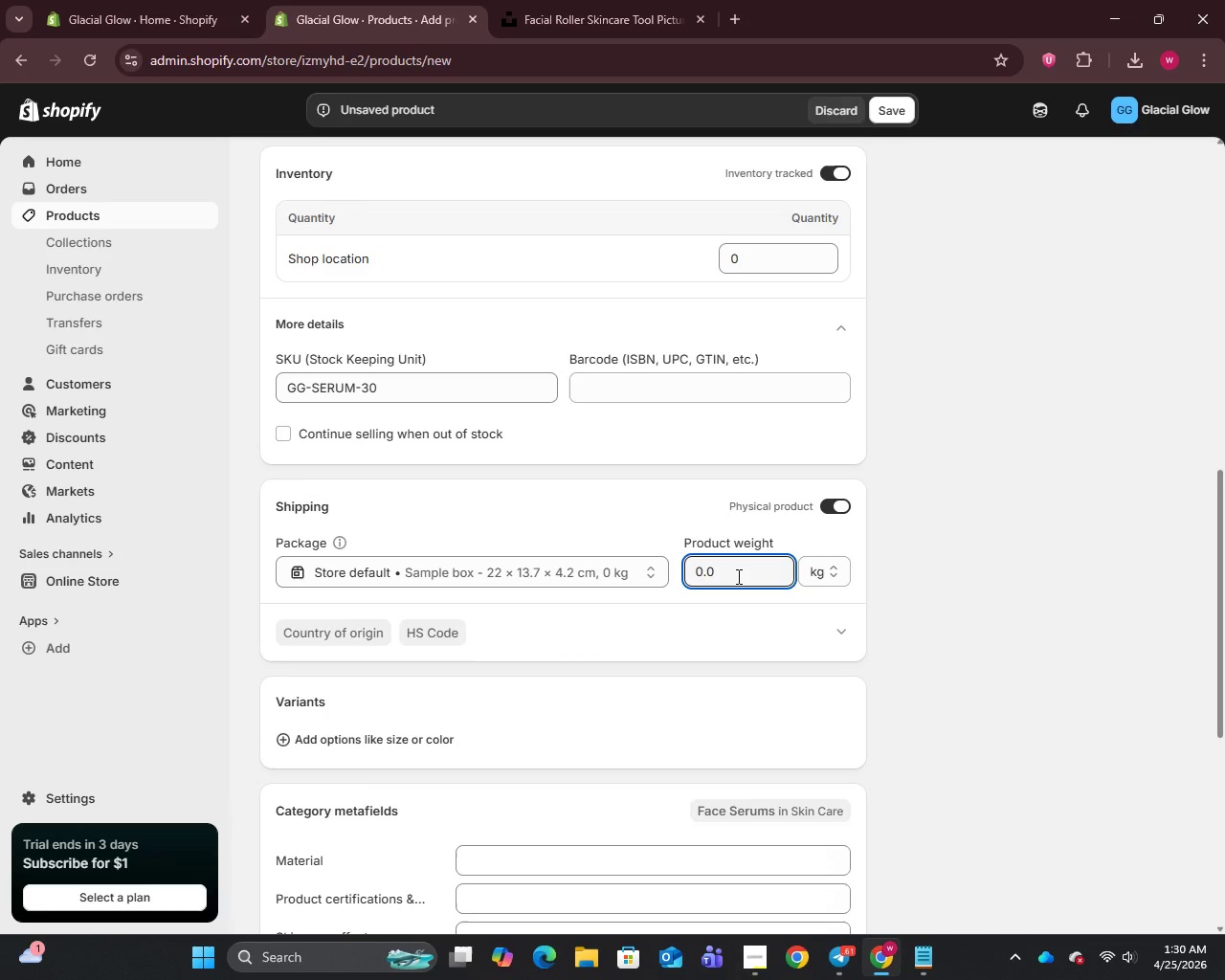 
key(Backspace)
 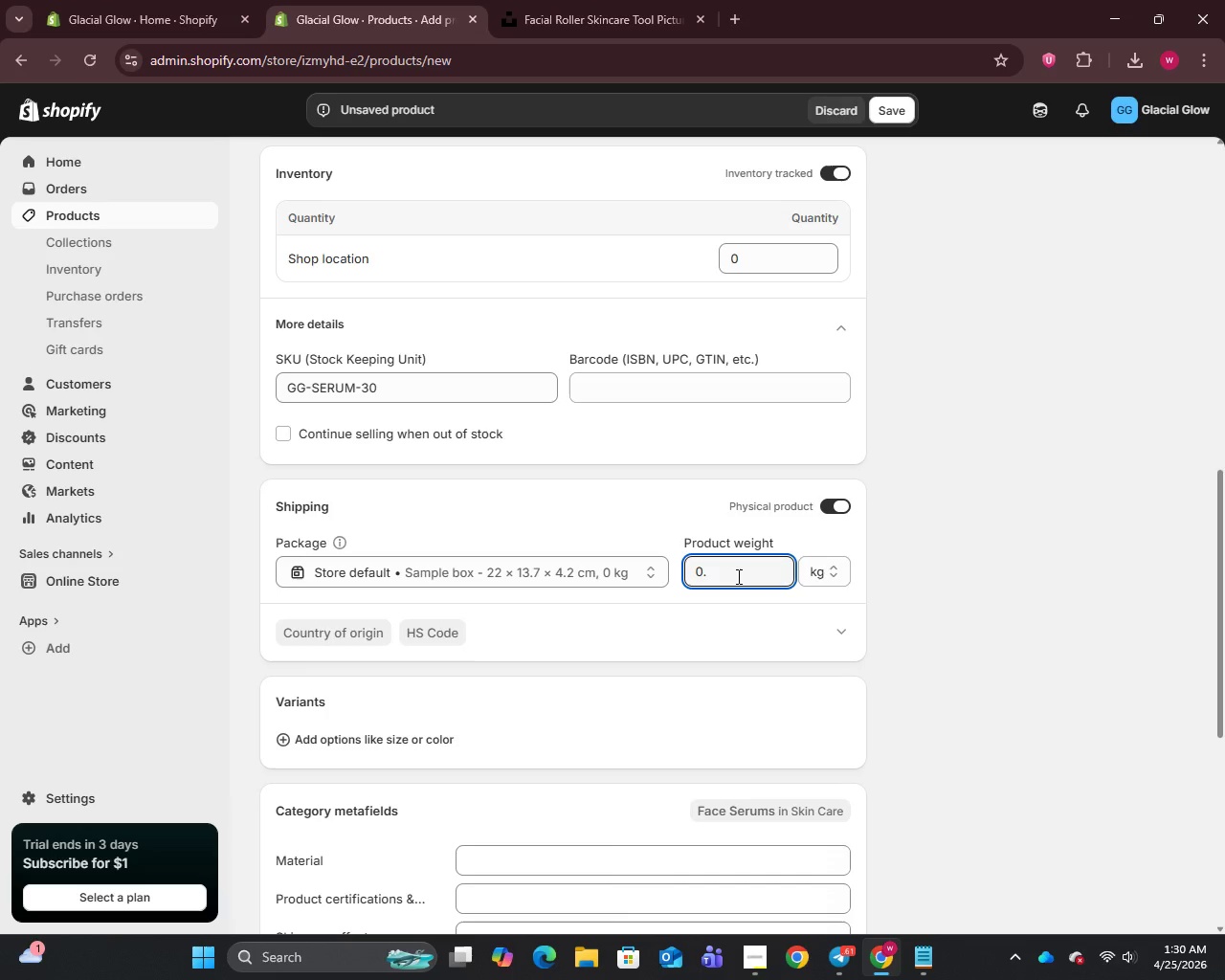 
key(1)
 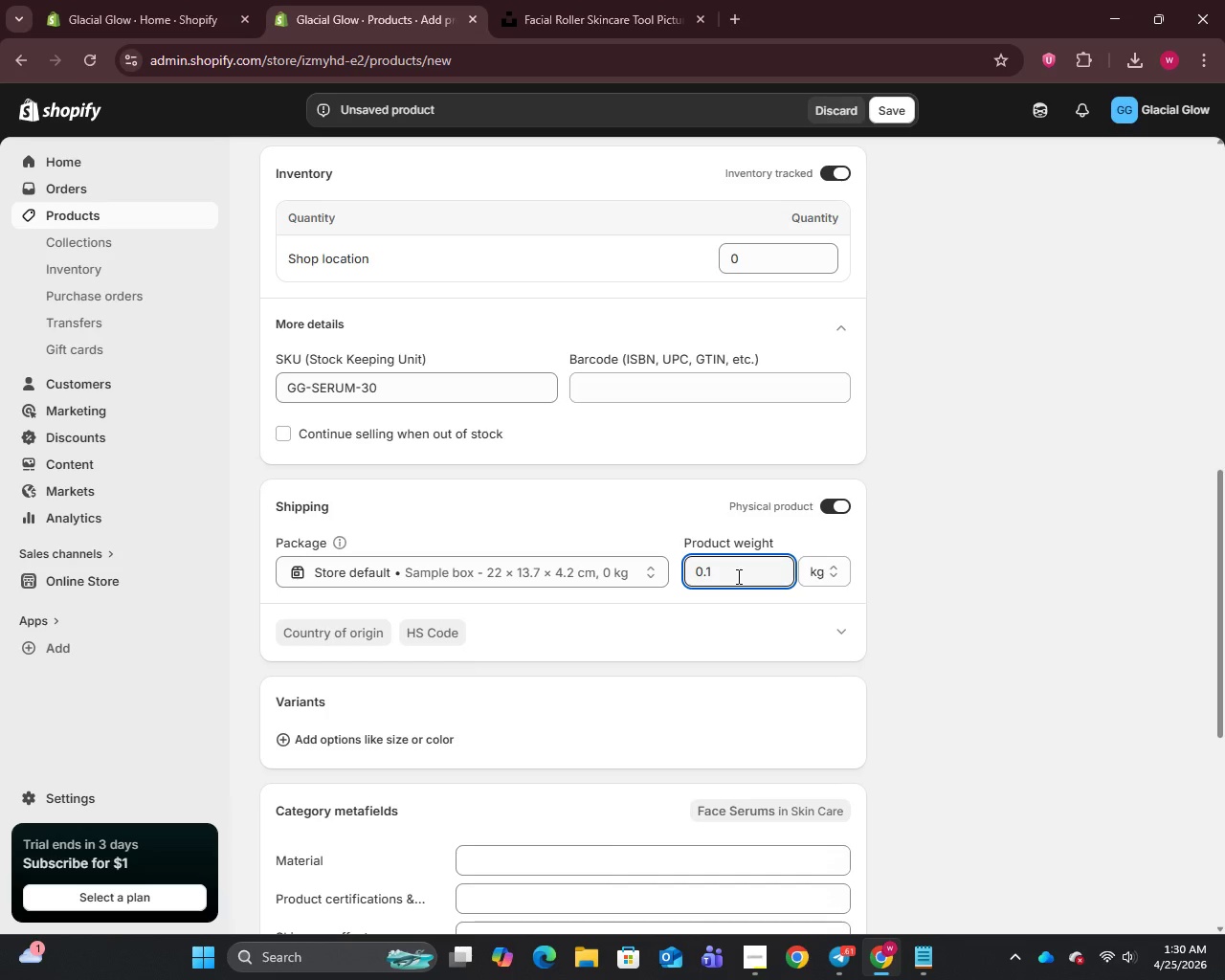 
key(CapsLock)
 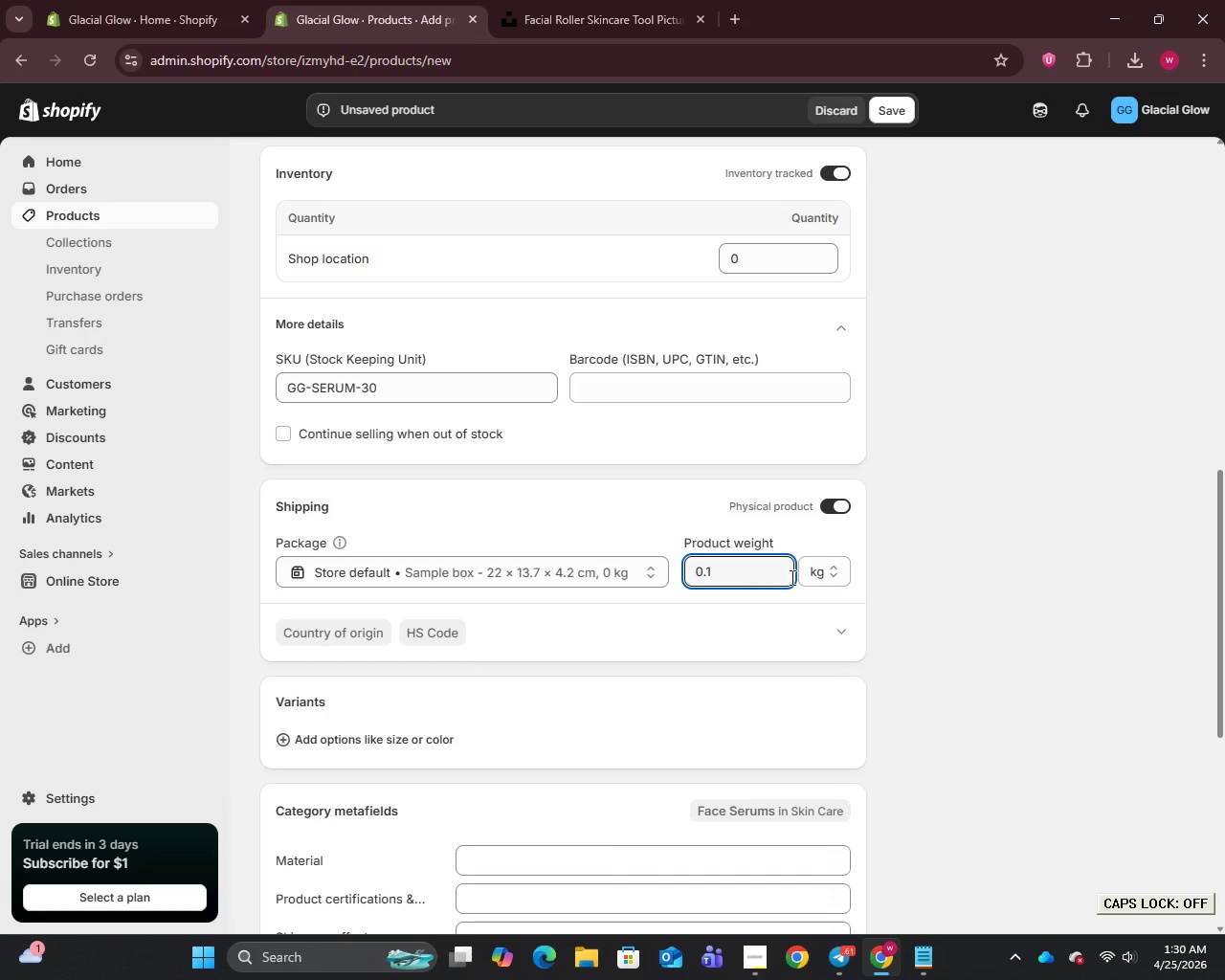 
scroll: coordinate [802, 577], scroll_direction: up, amount: 3.0
 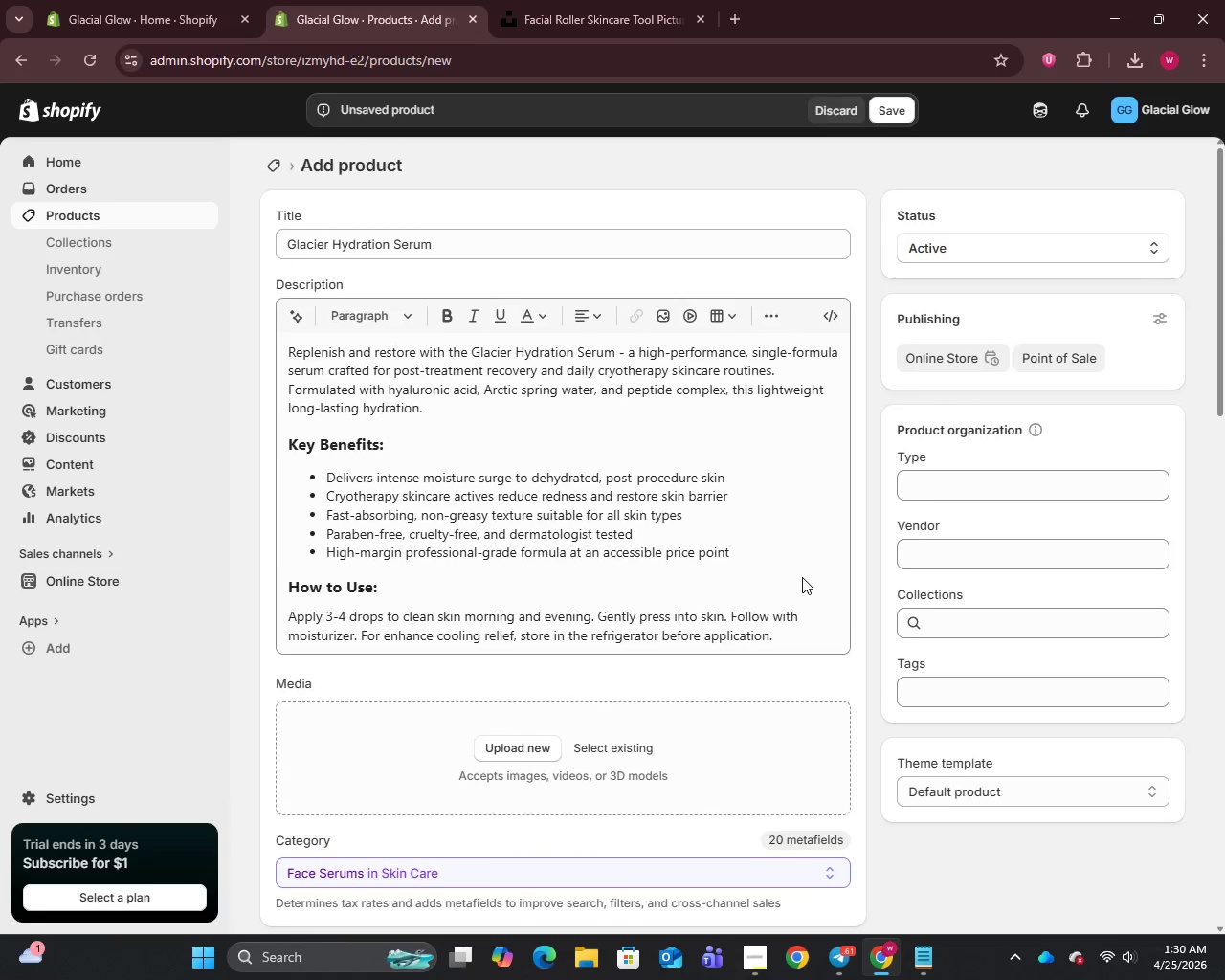 
left_click([977, 492])
 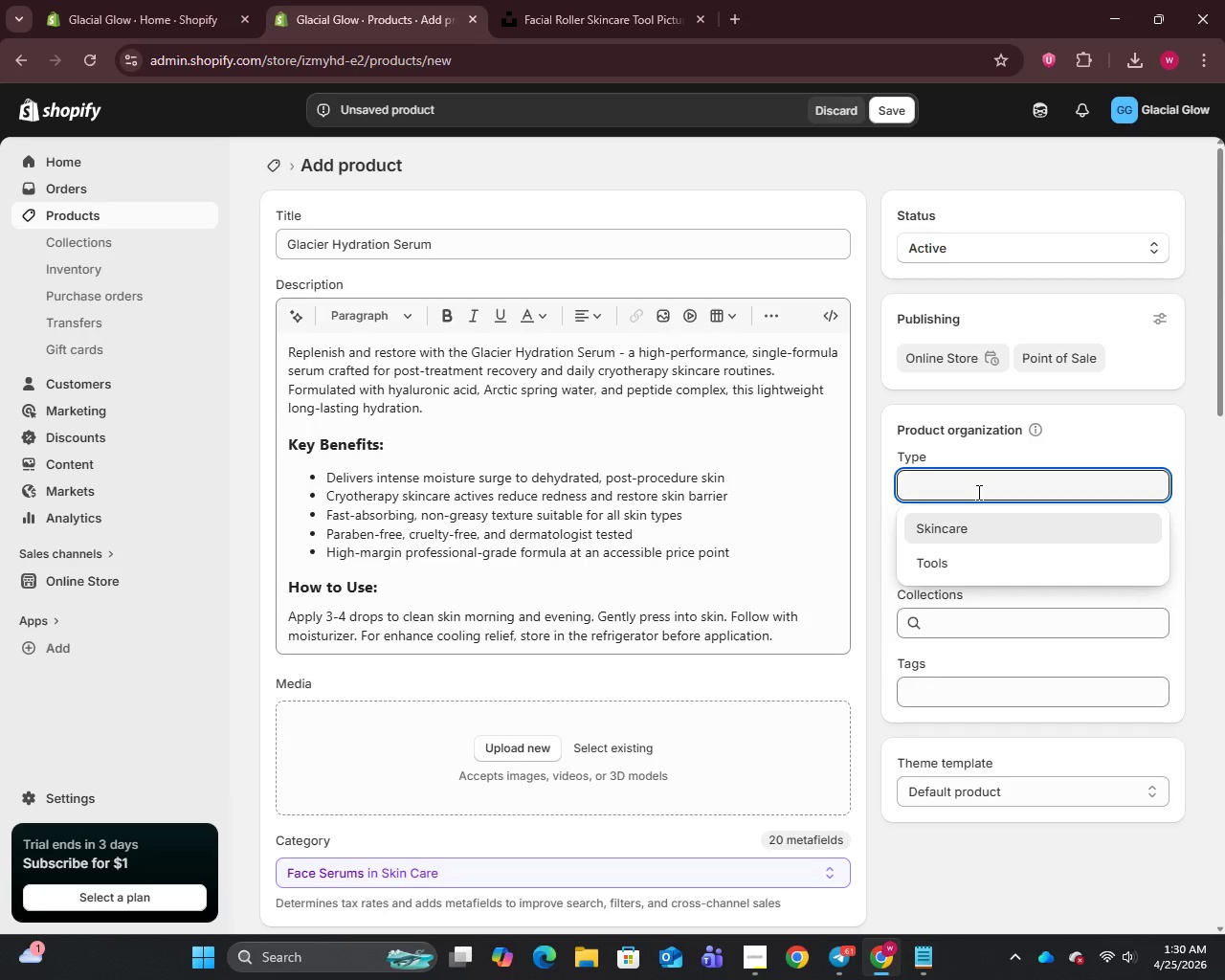 
left_click([956, 524])
 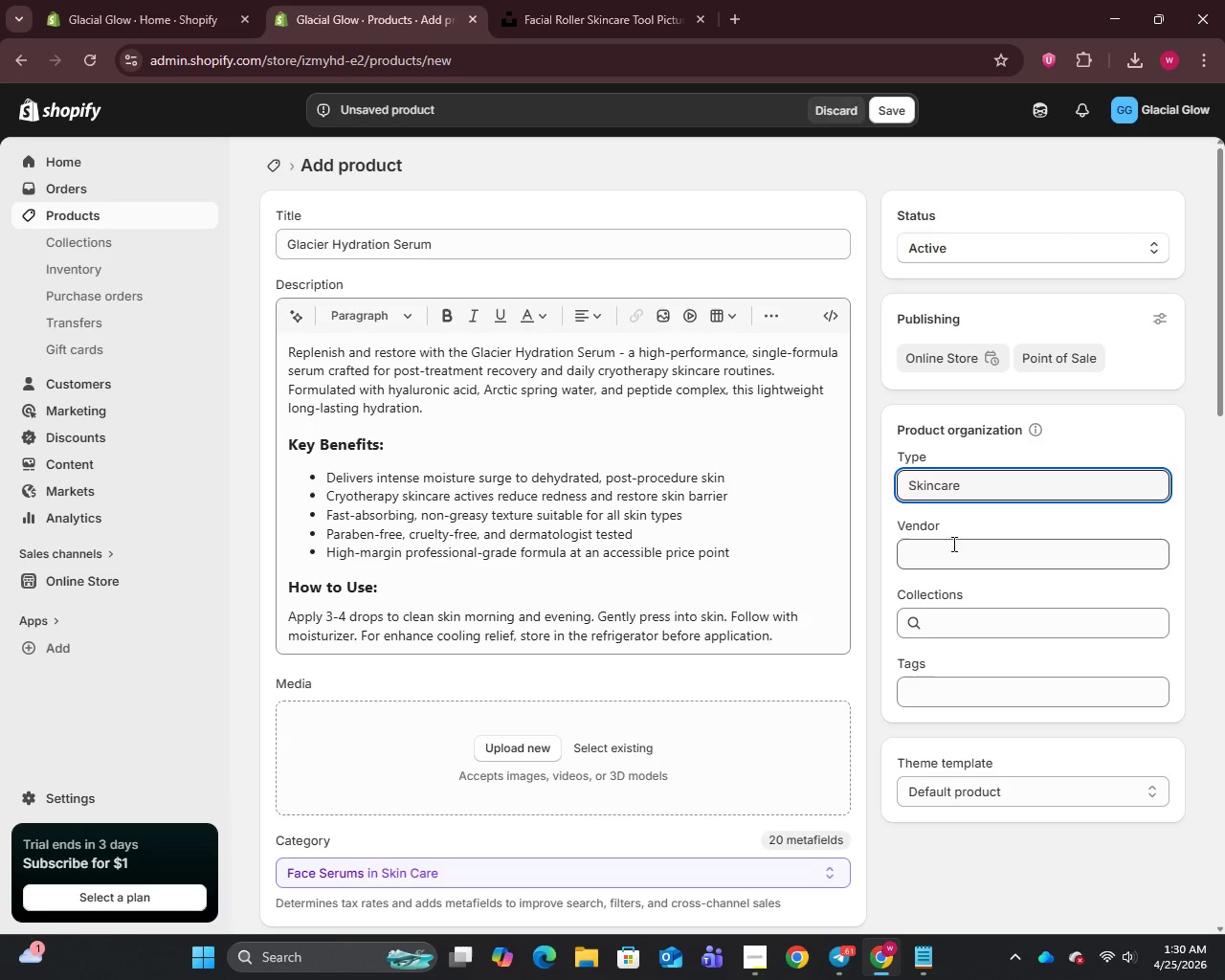 
left_click([951, 545])
 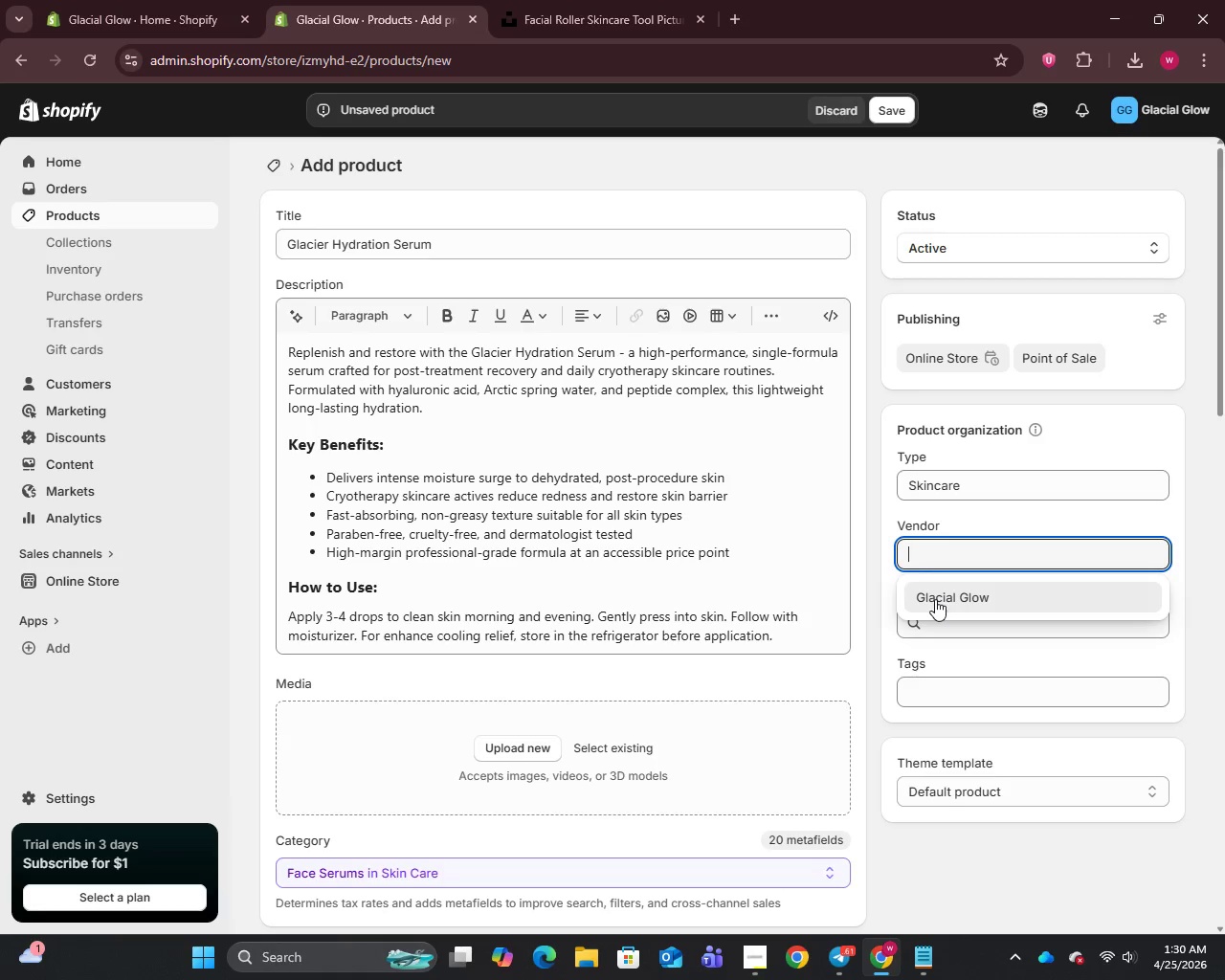 
left_click([935, 599])
 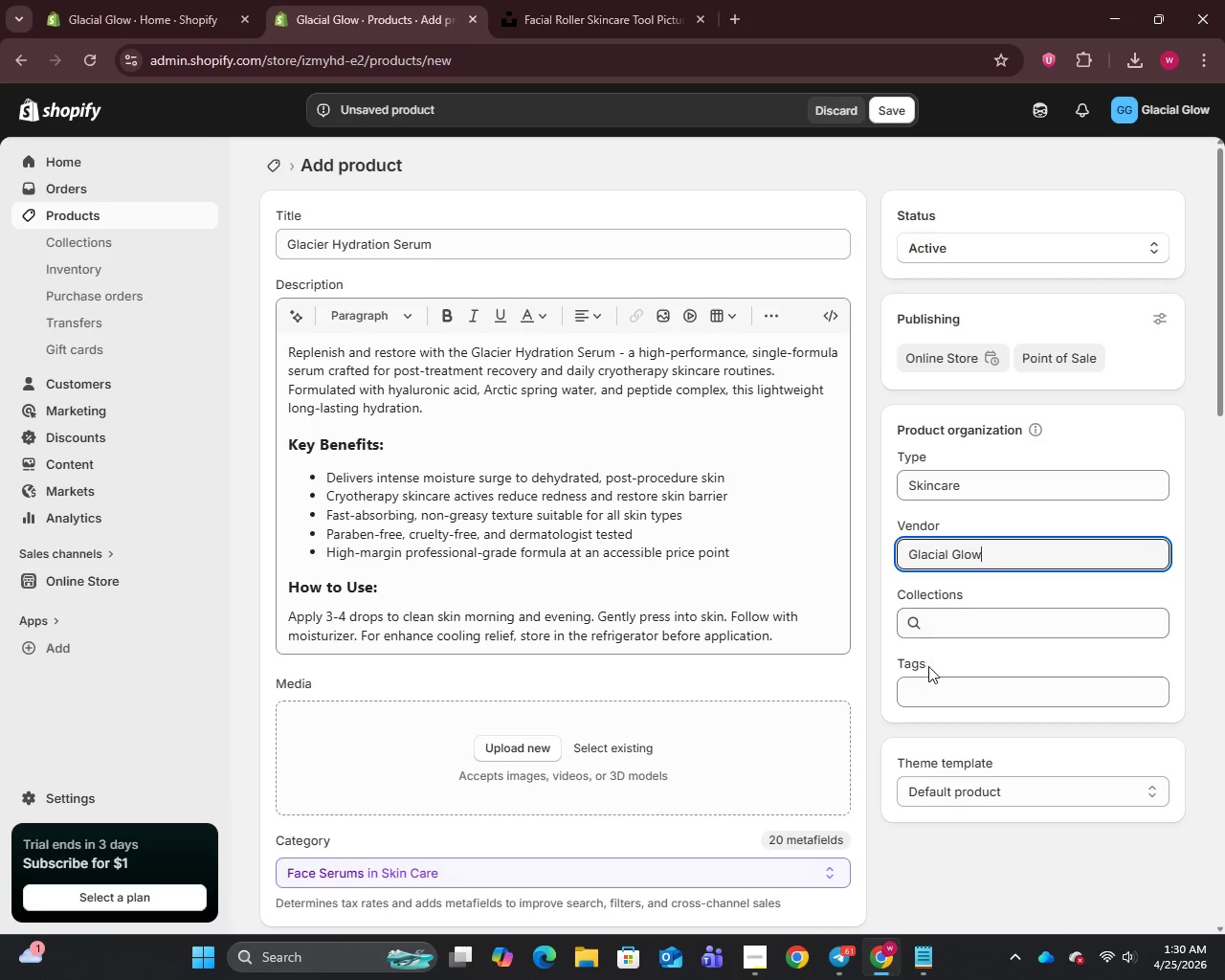 
left_click([928, 683])
 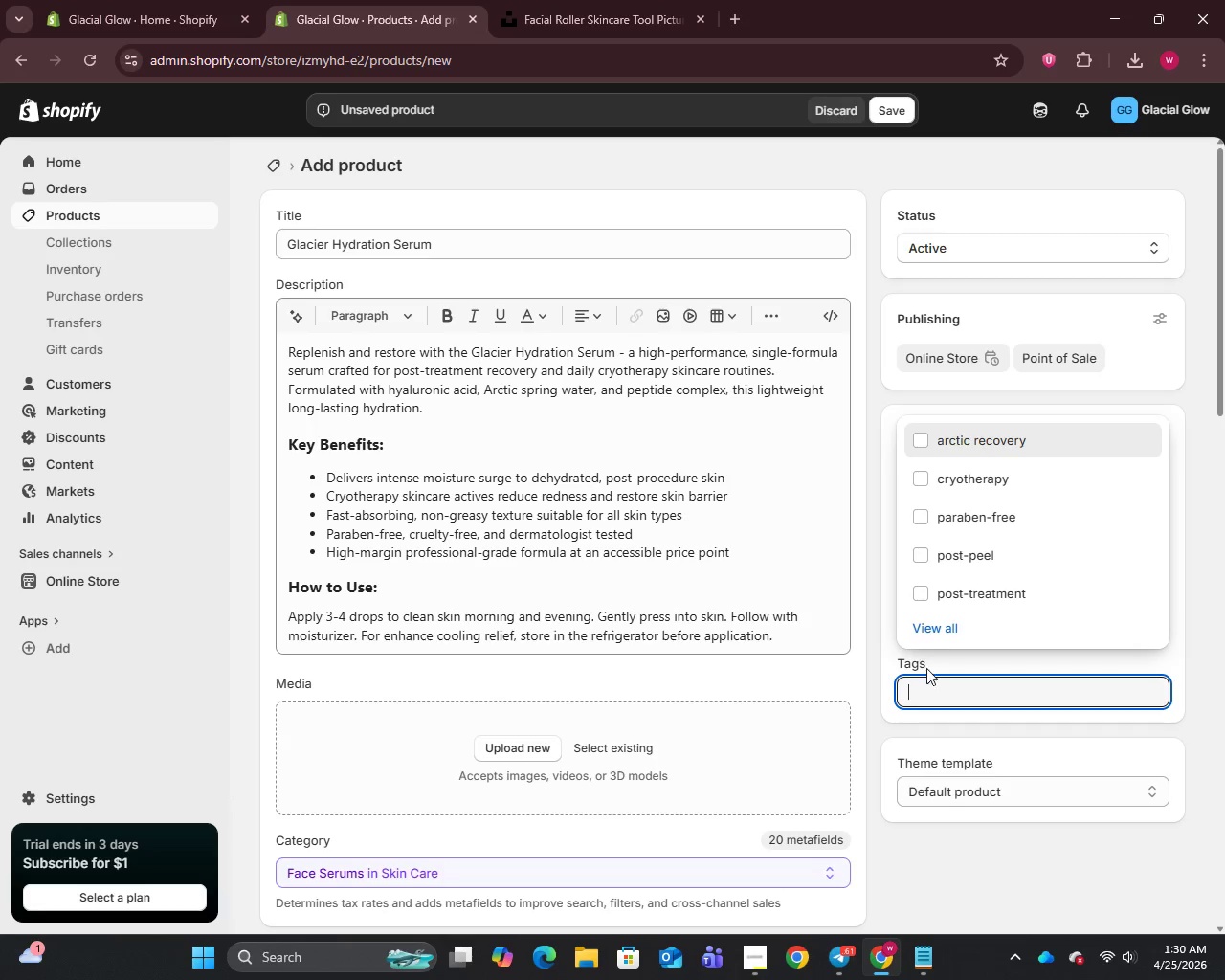 
wait(5.77)
 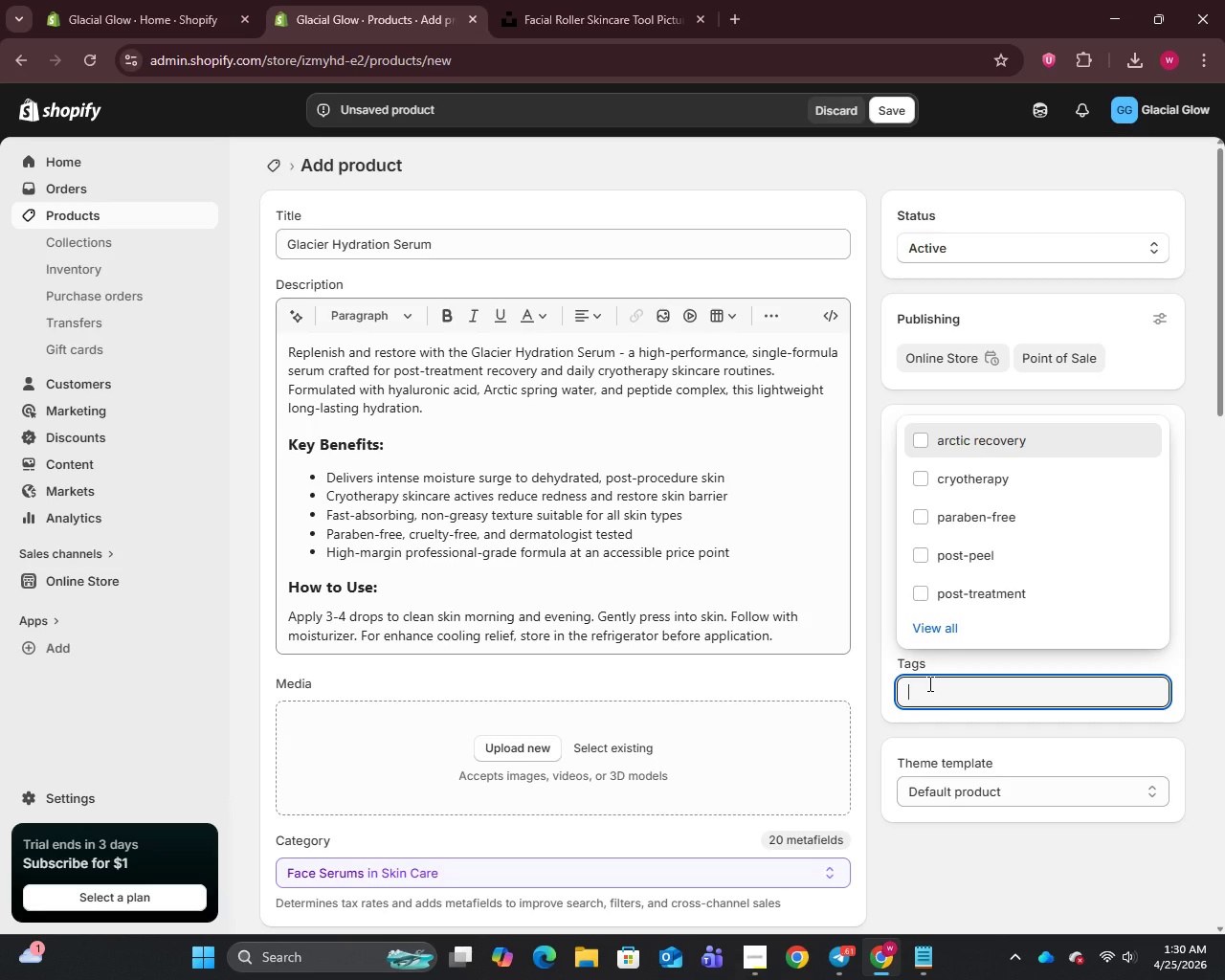 
left_click([940, 620])
 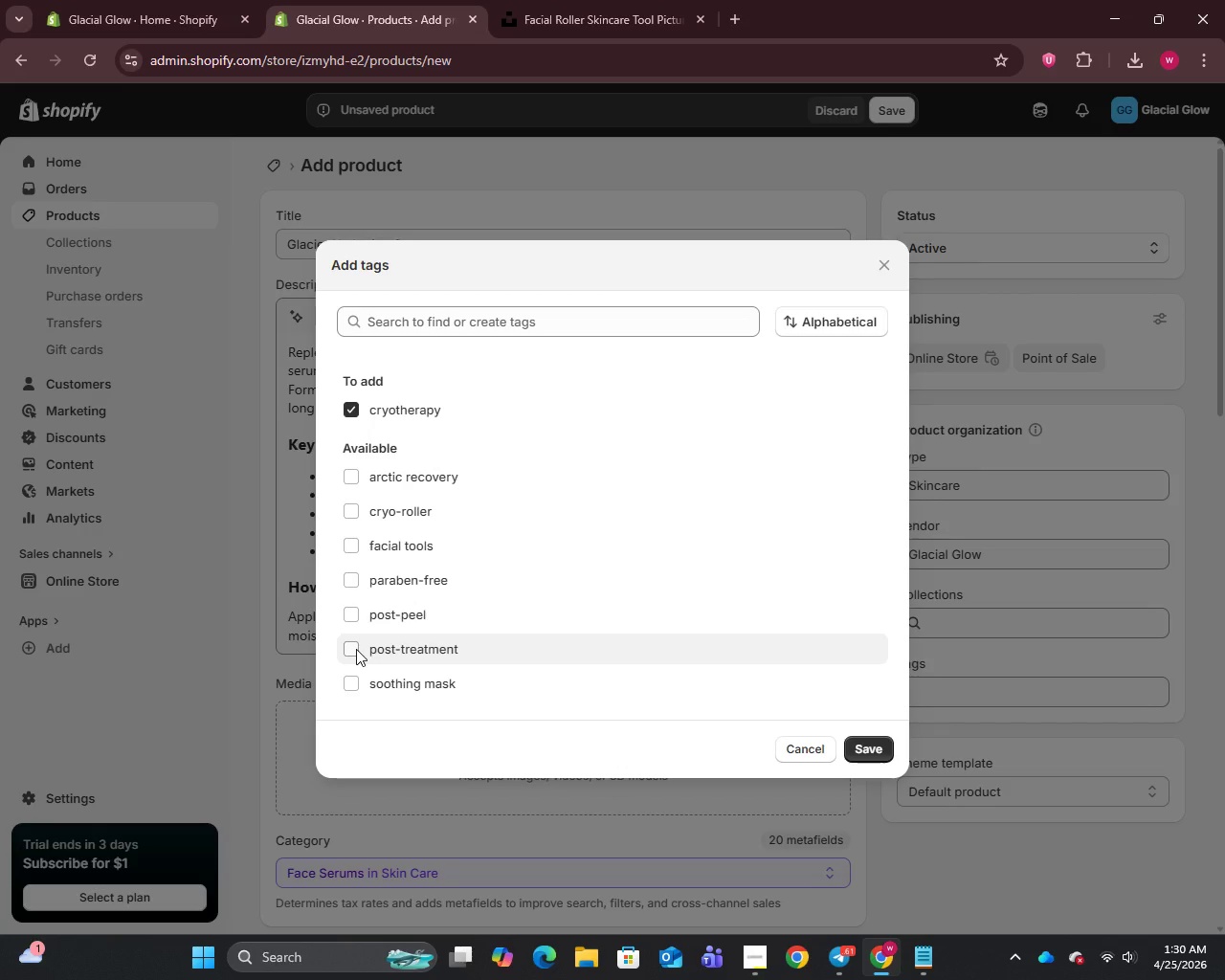 
wait(23.8)
 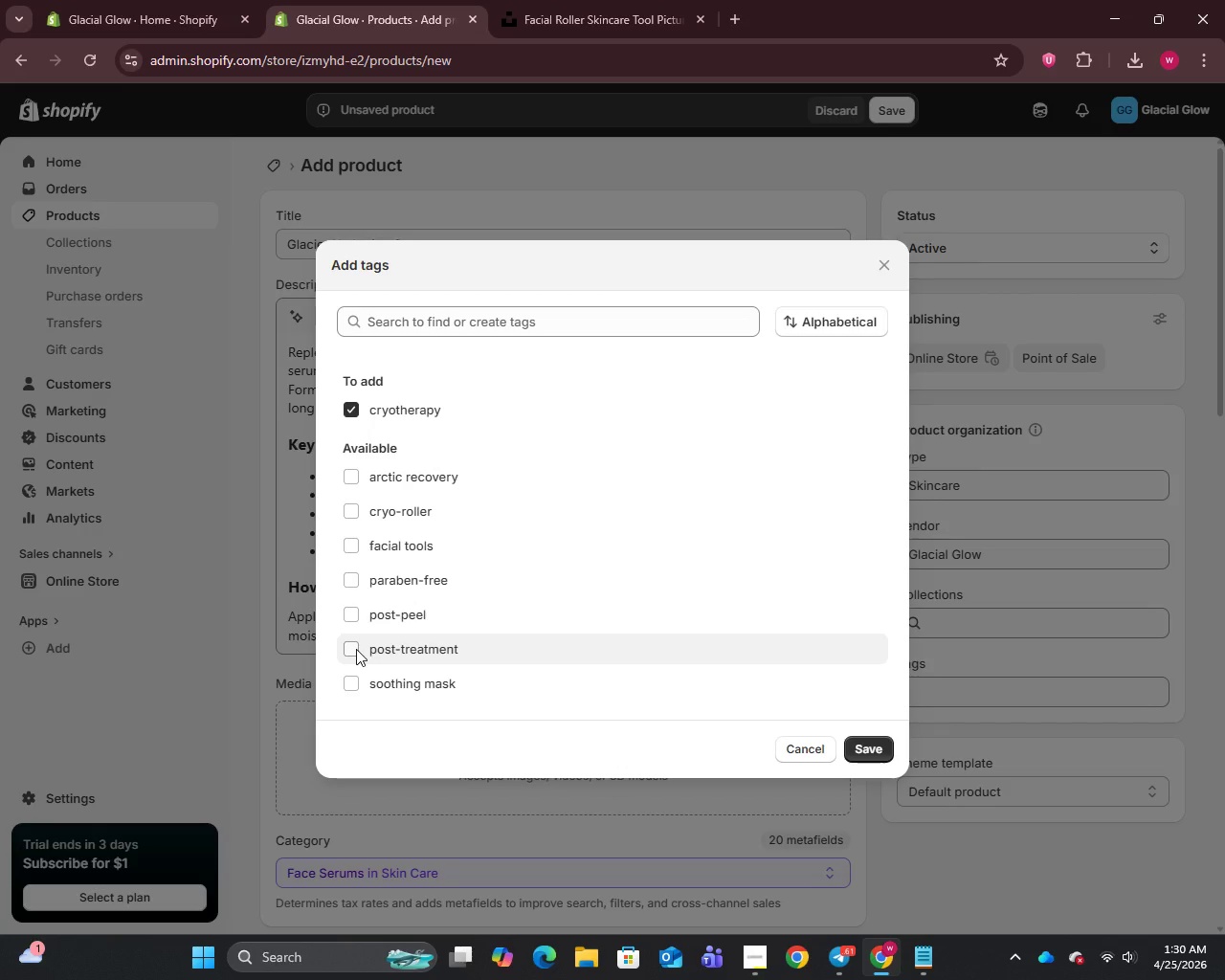 
left_click([348, 579])
 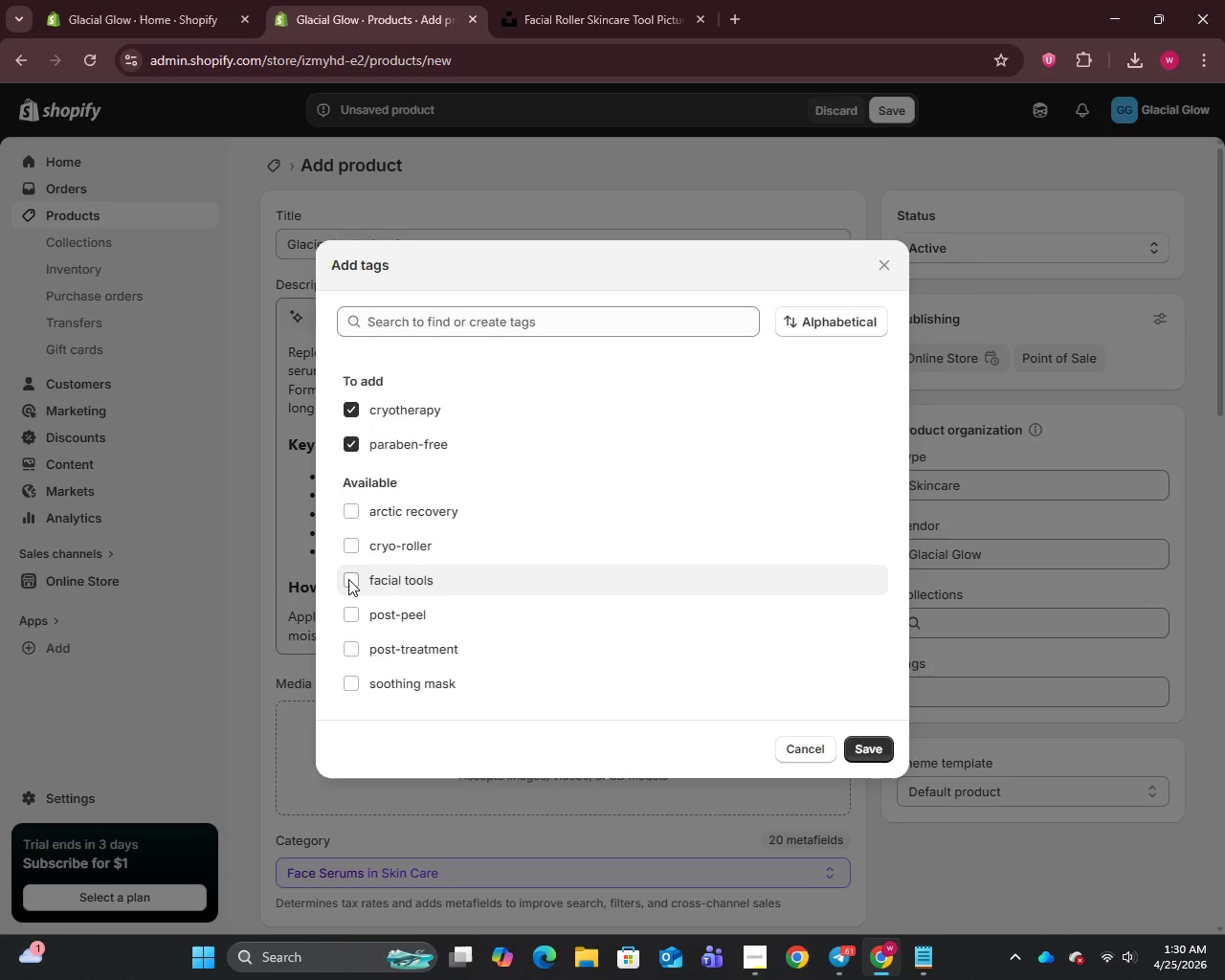 
wait(5.75)
 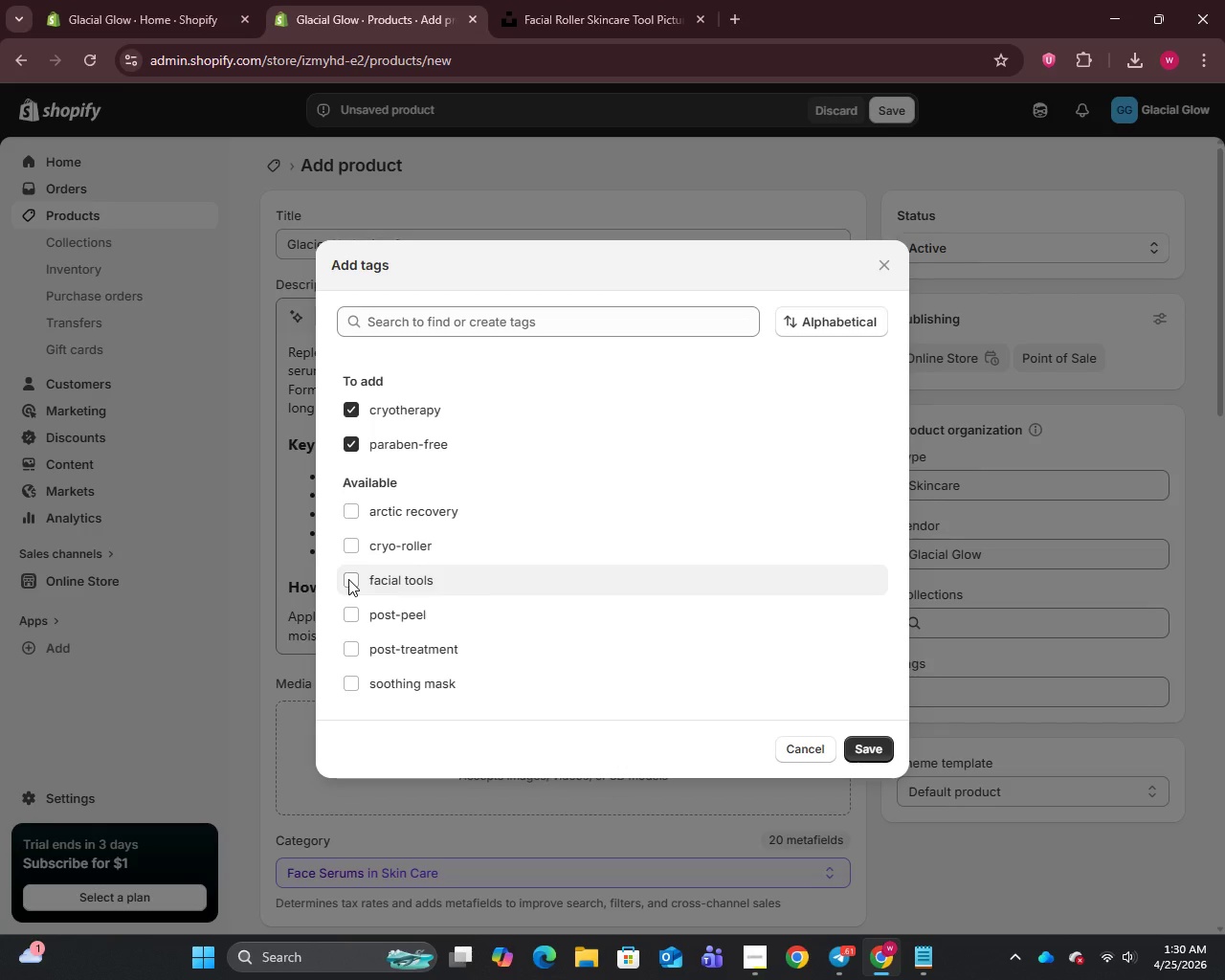 
left_click([348, 513])
 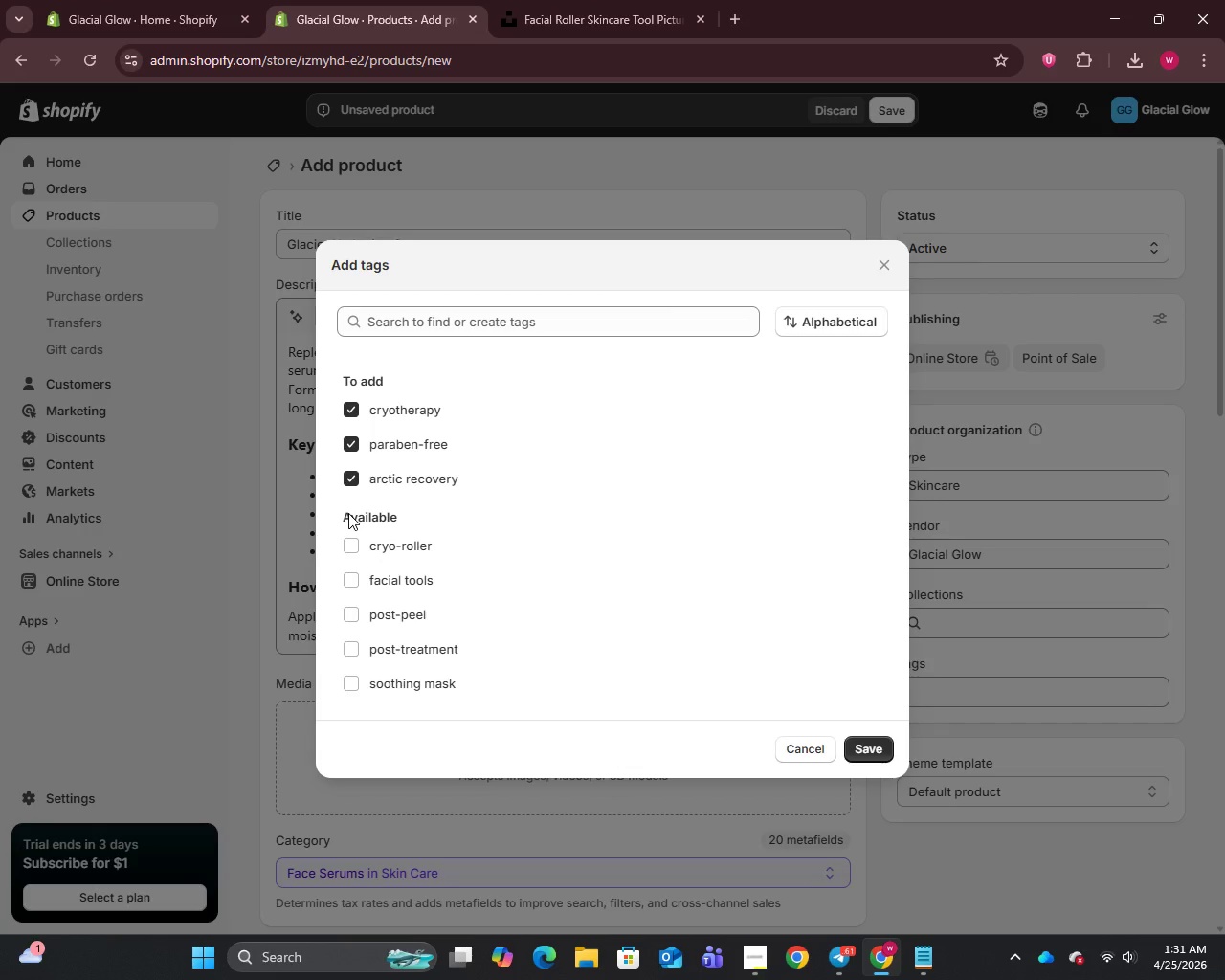 
wait(7.59)
 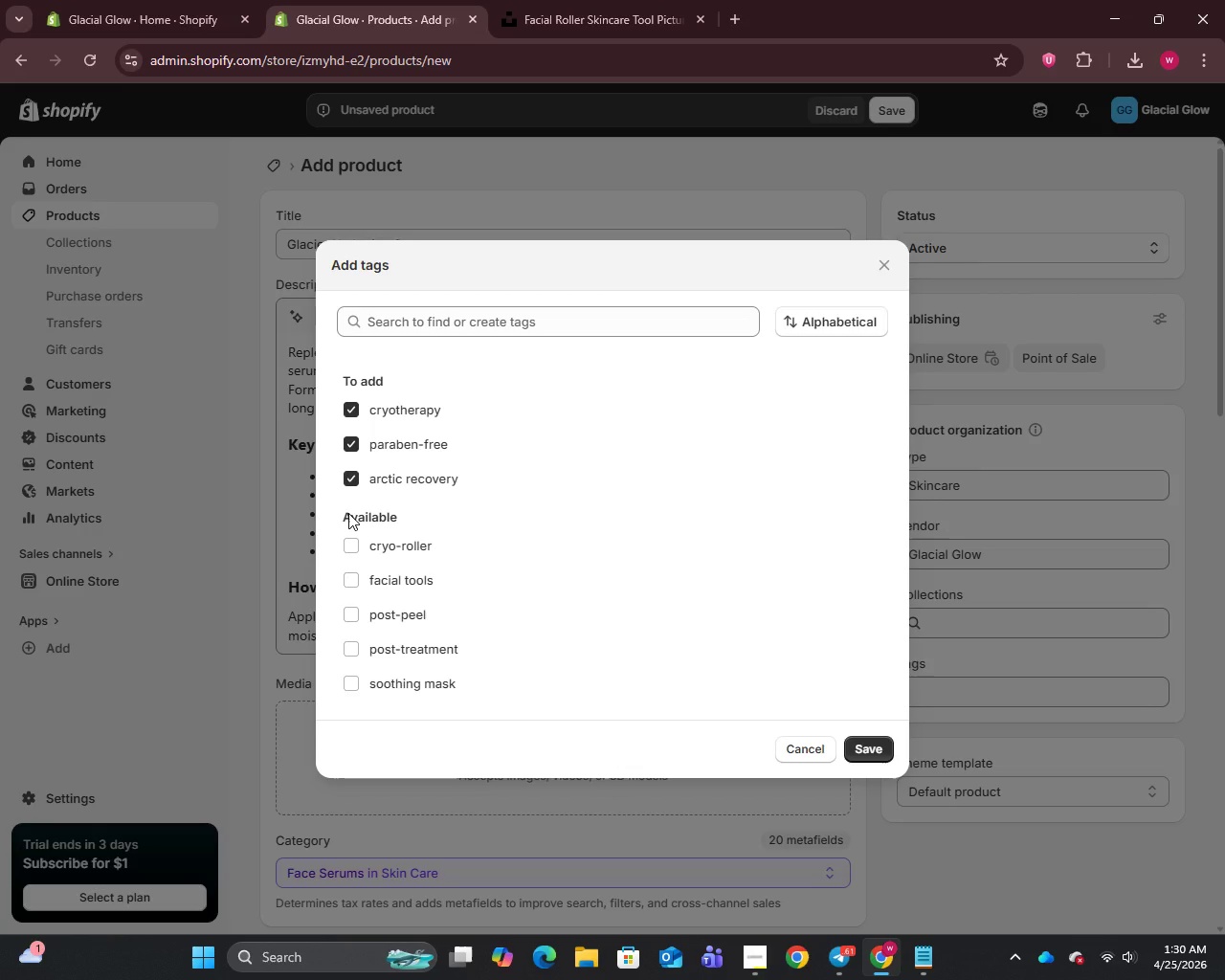 
left_click([351, 650])
 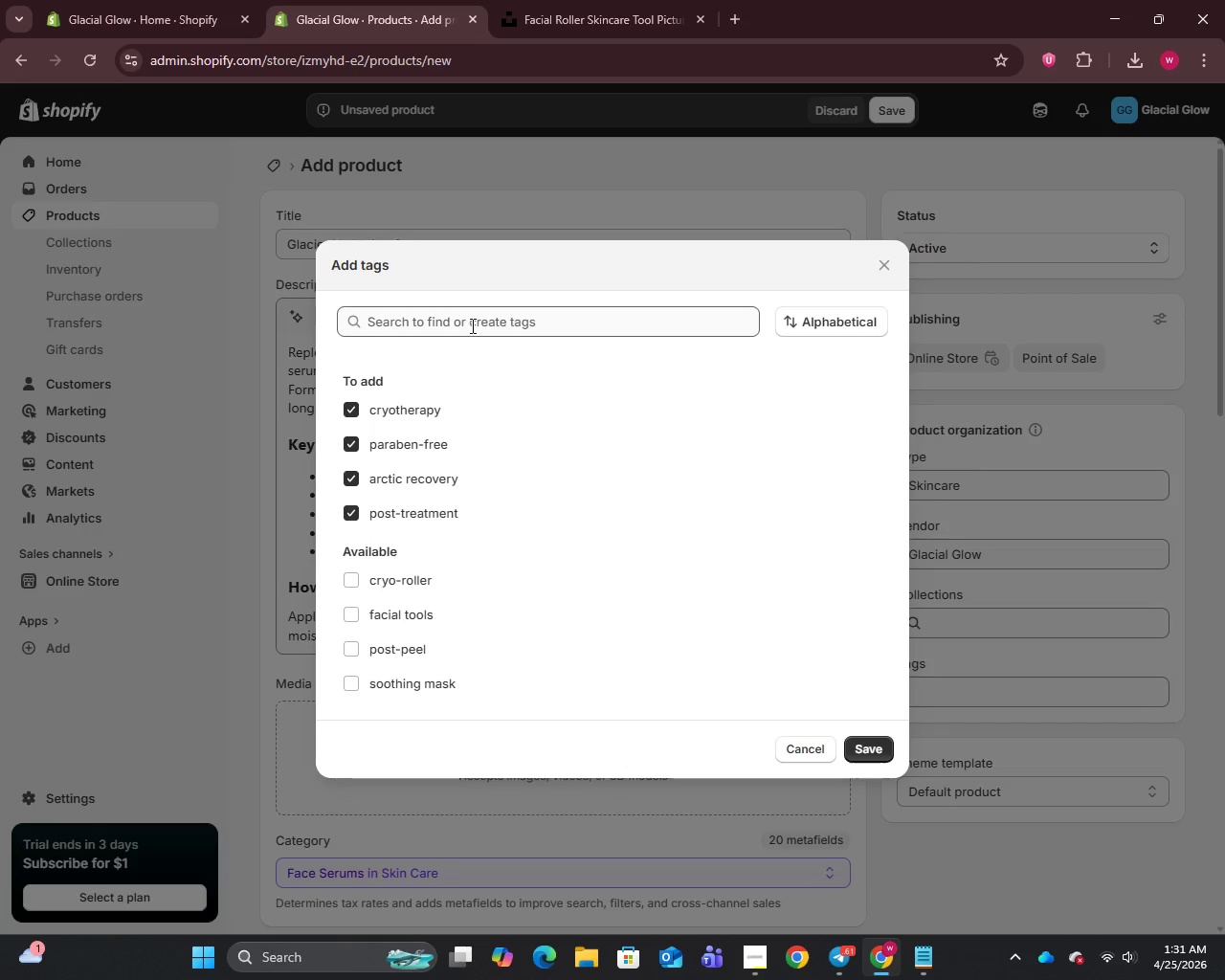 
left_click([470, 320])
 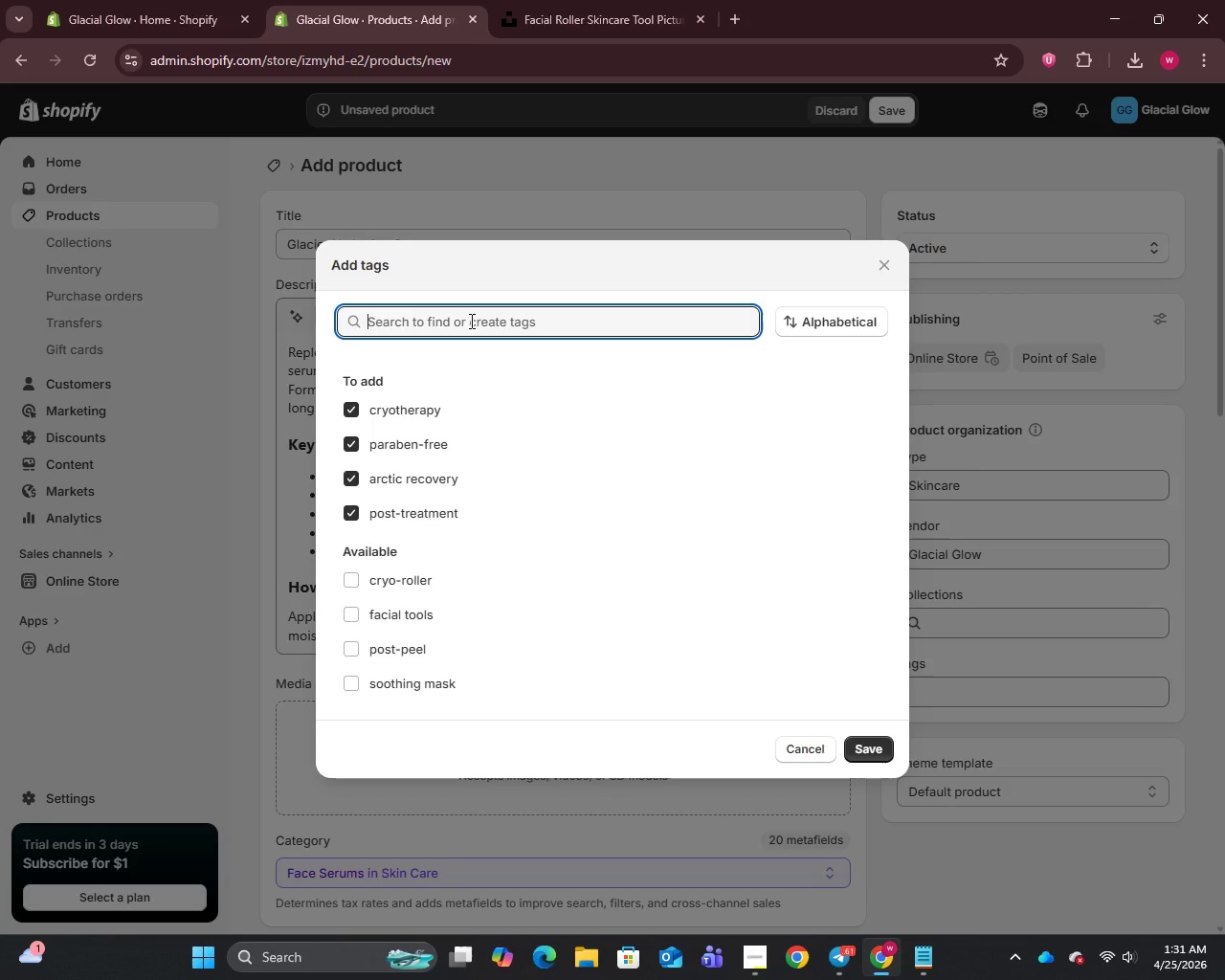 
type(serum)
 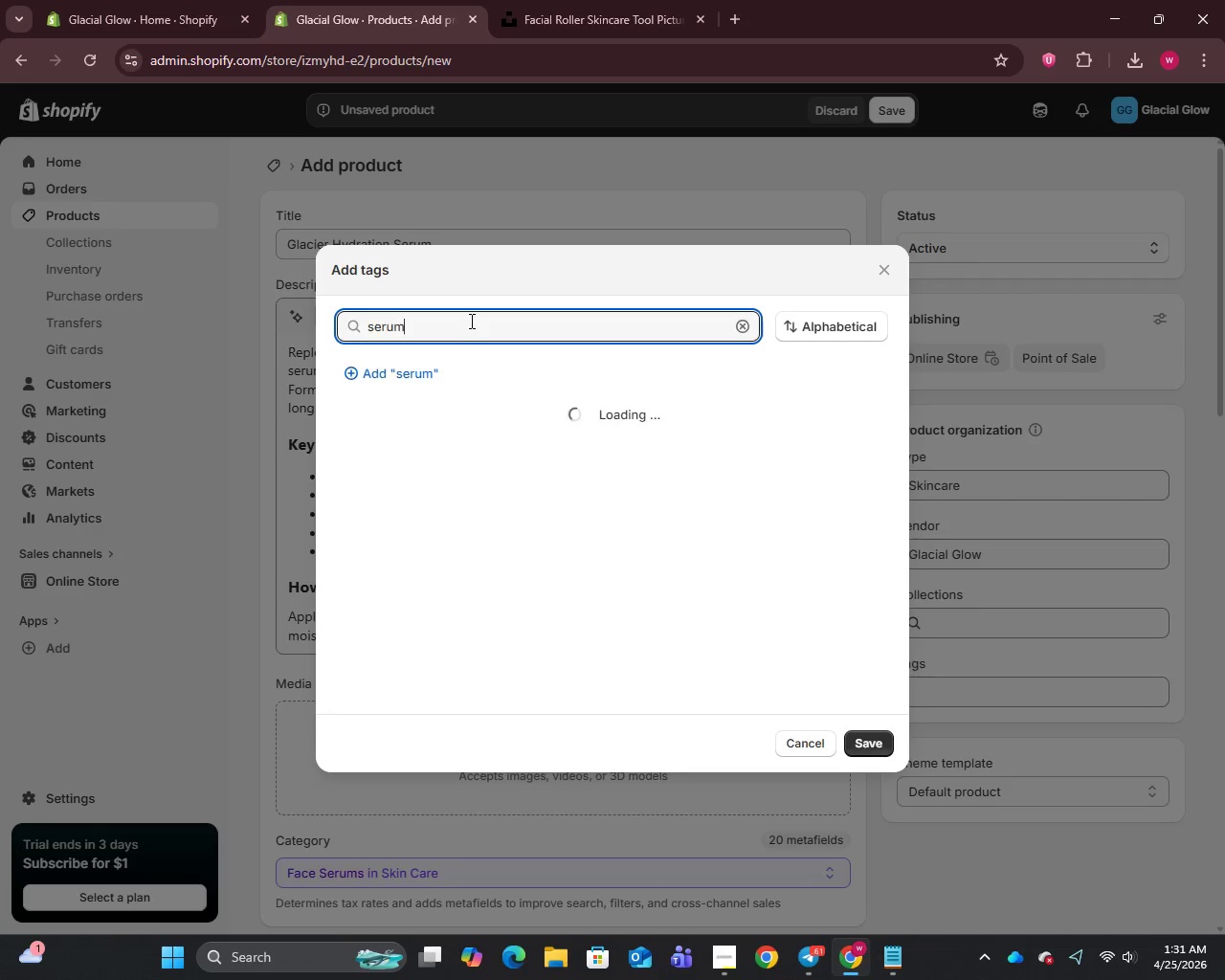 
key(Enter)
 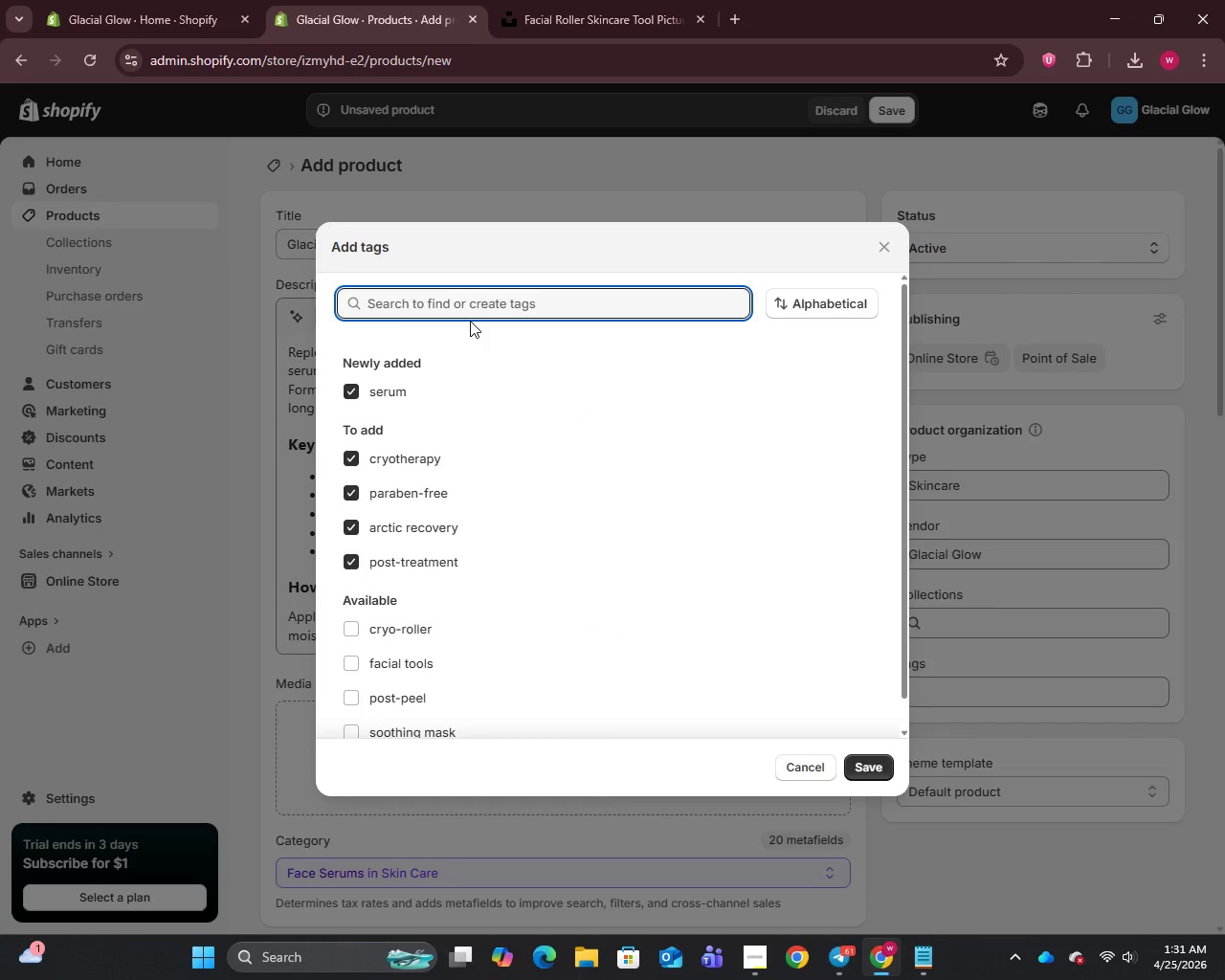 
type(hydraton)
 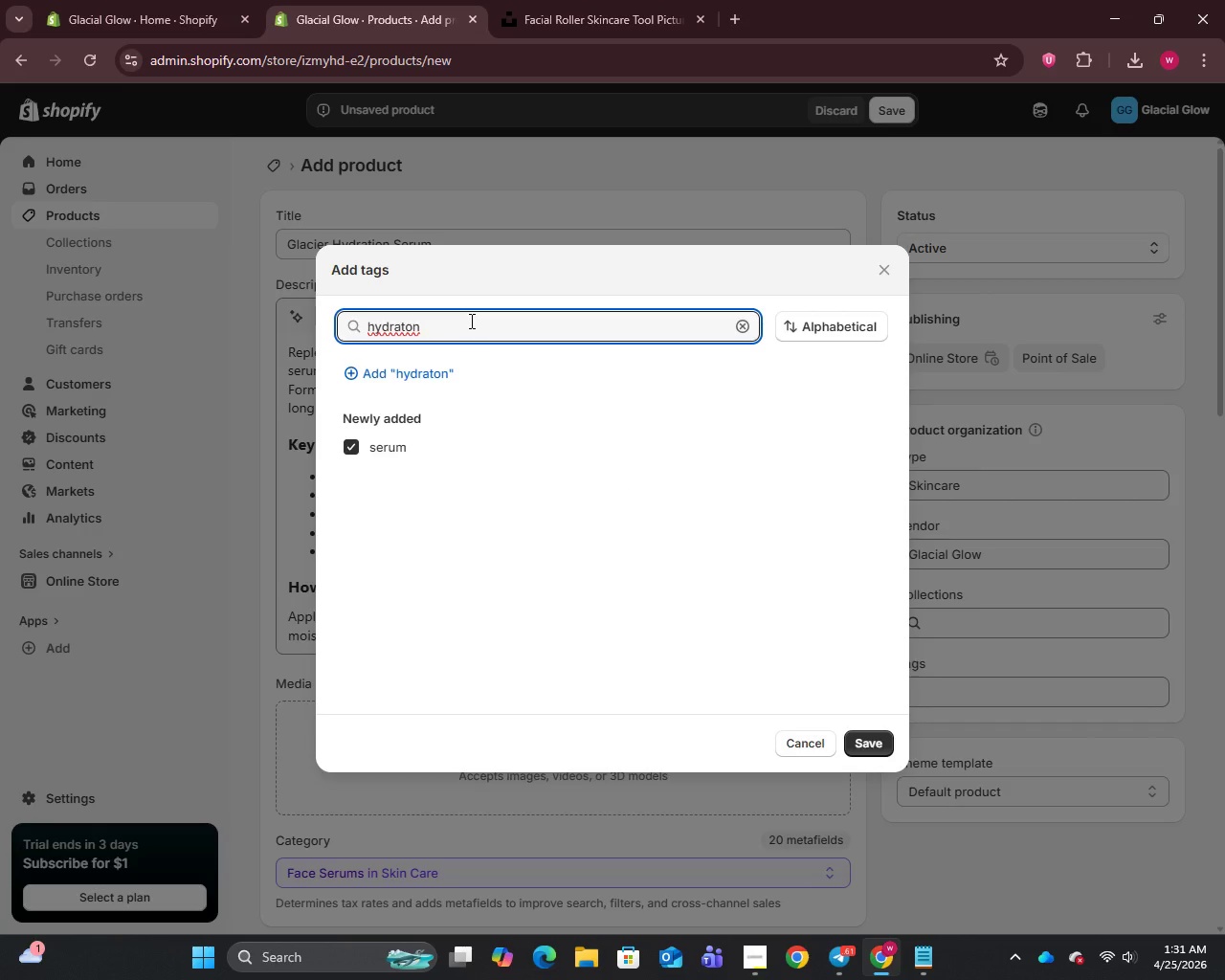 
key(ArrowLeft)
 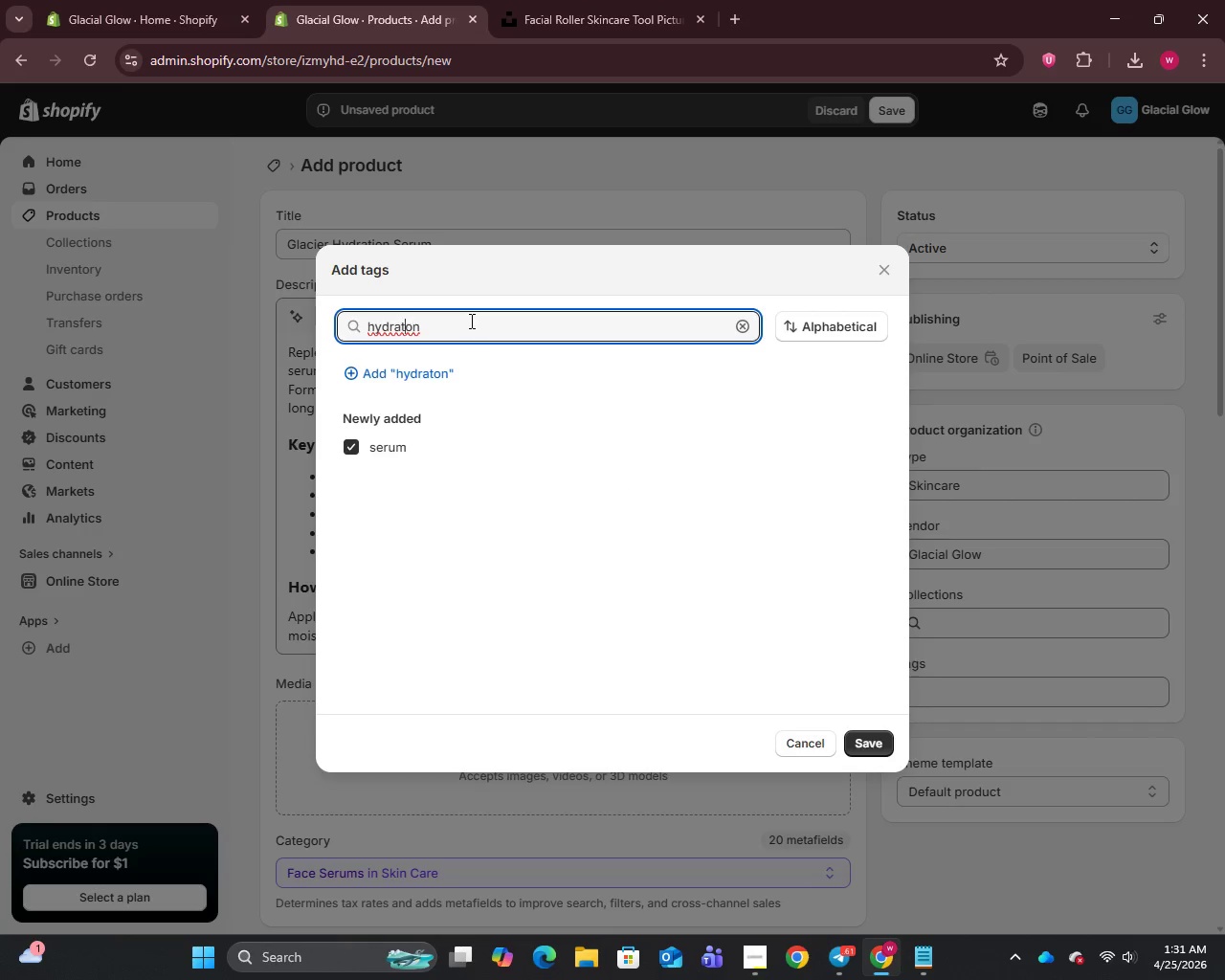 
key(ArrowLeft)
 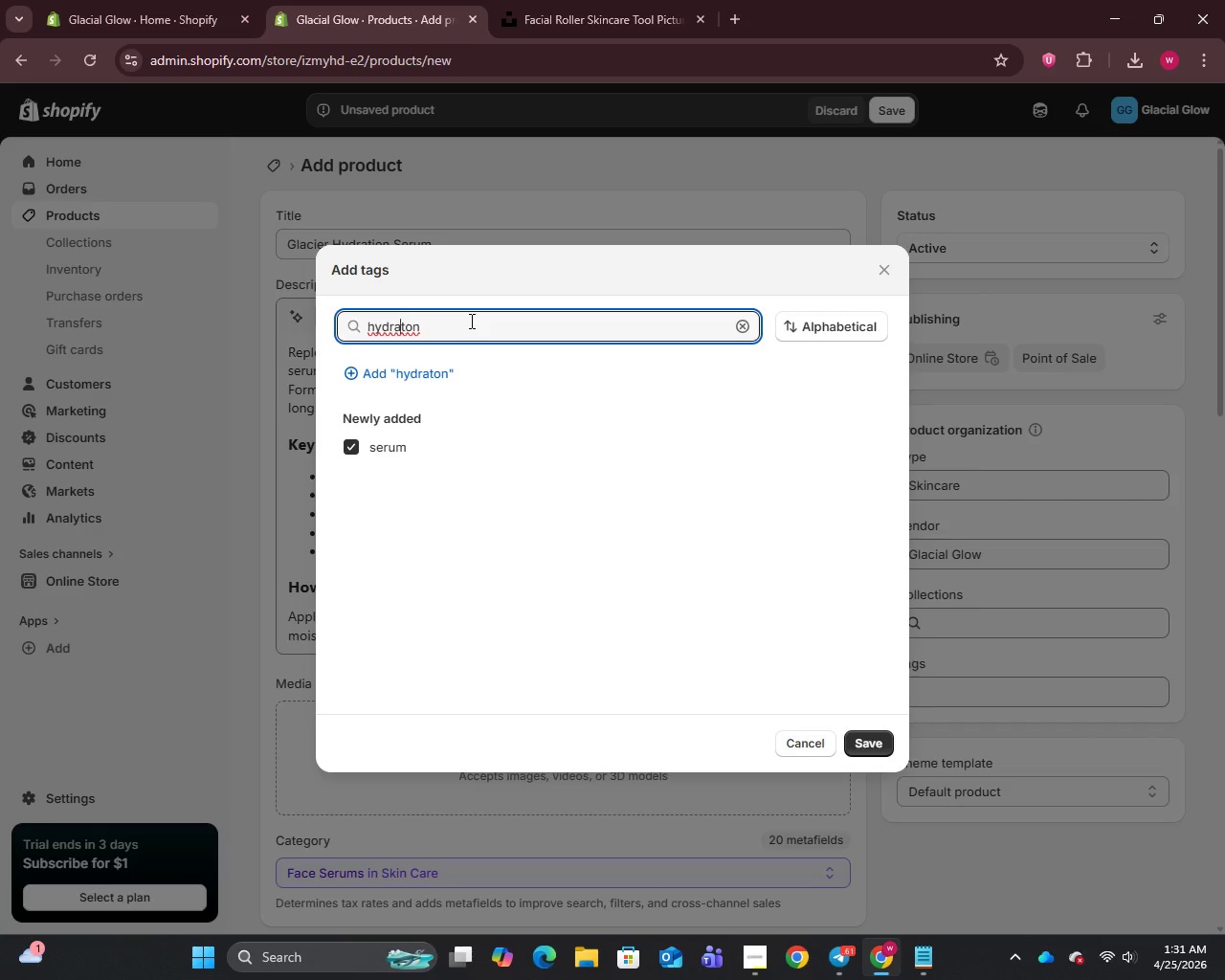 
key(ArrowLeft)
 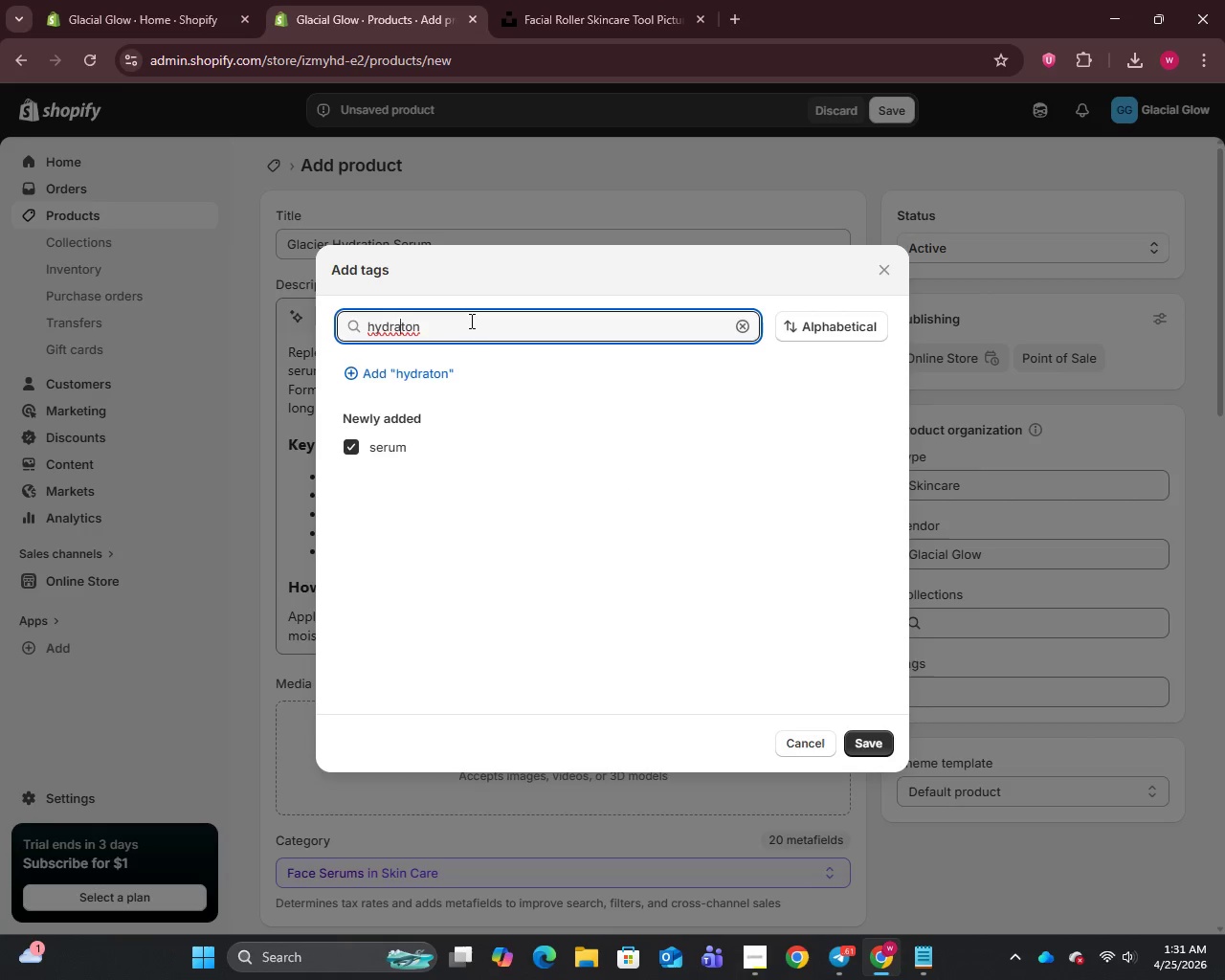 
key(ArrowRight)
 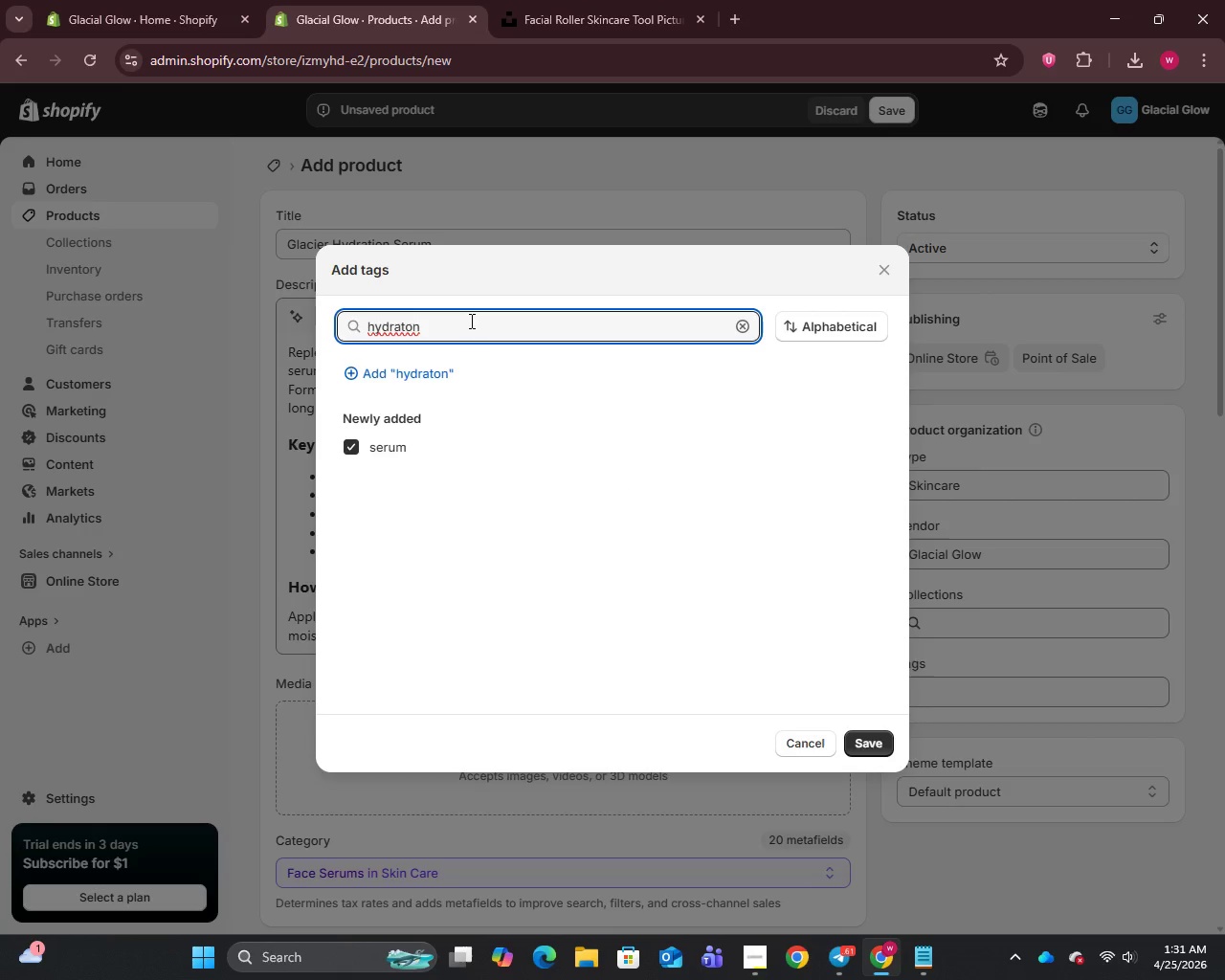 
key(I)
 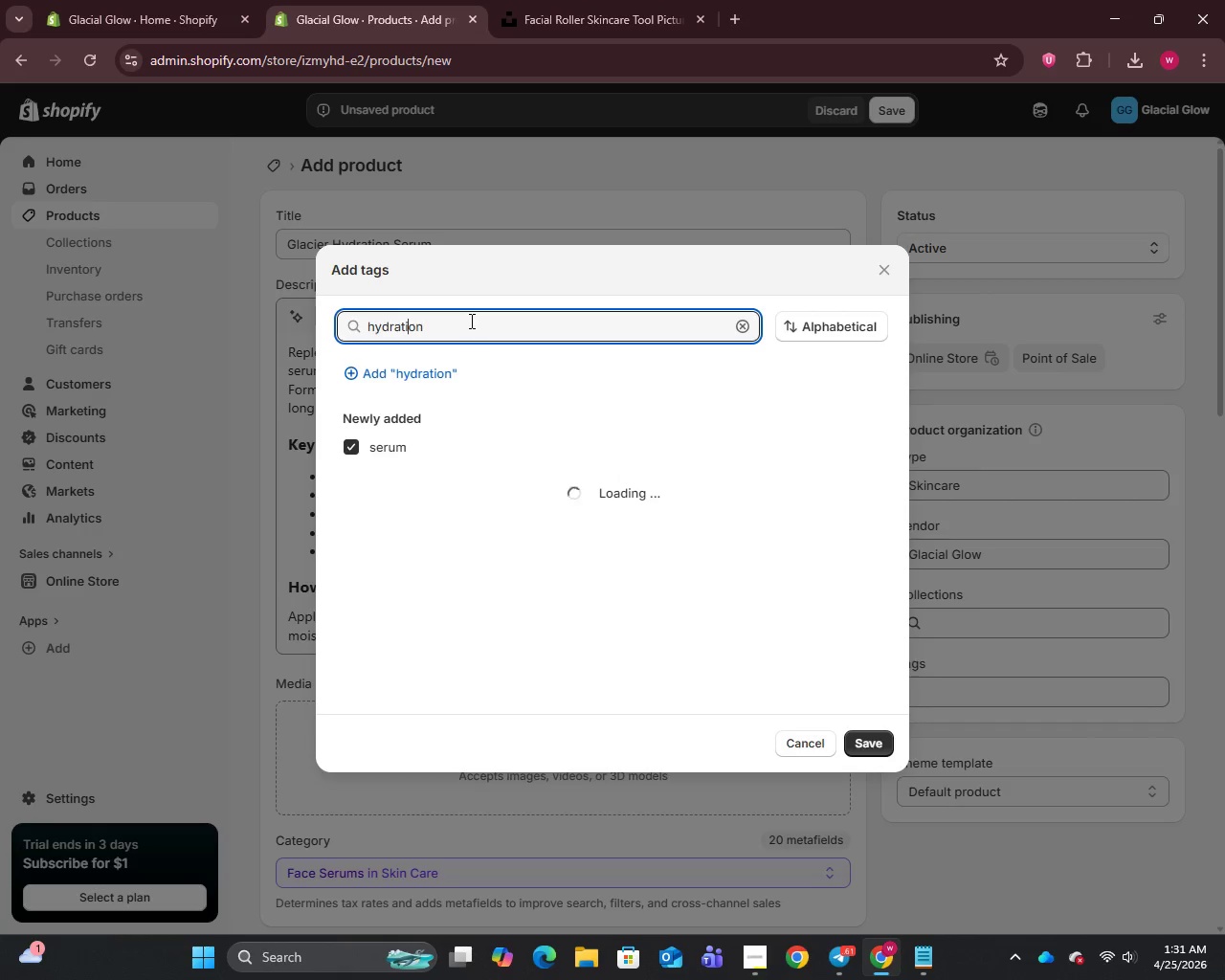 
key(ArrowRight)
 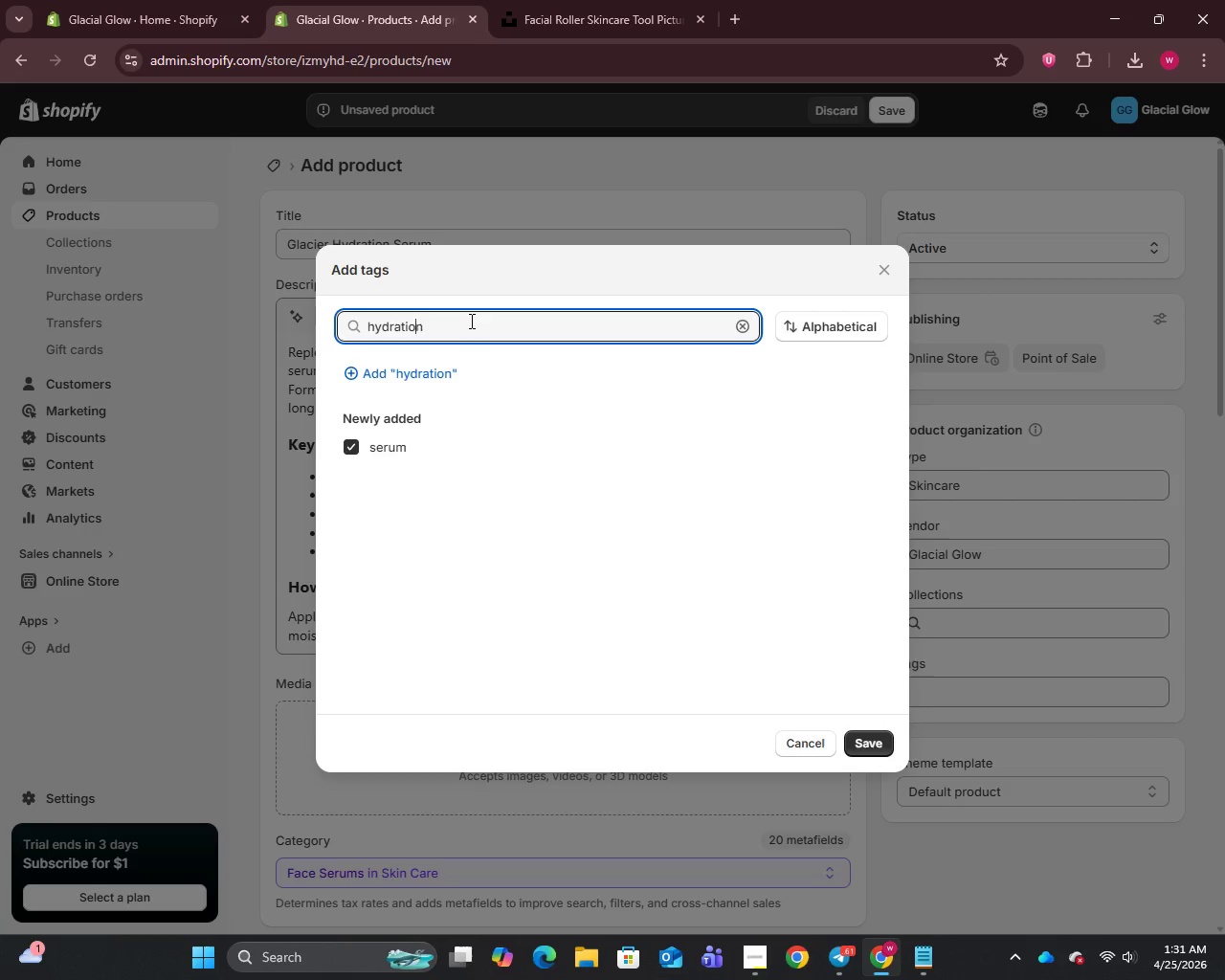 
key(ArrowRight)
 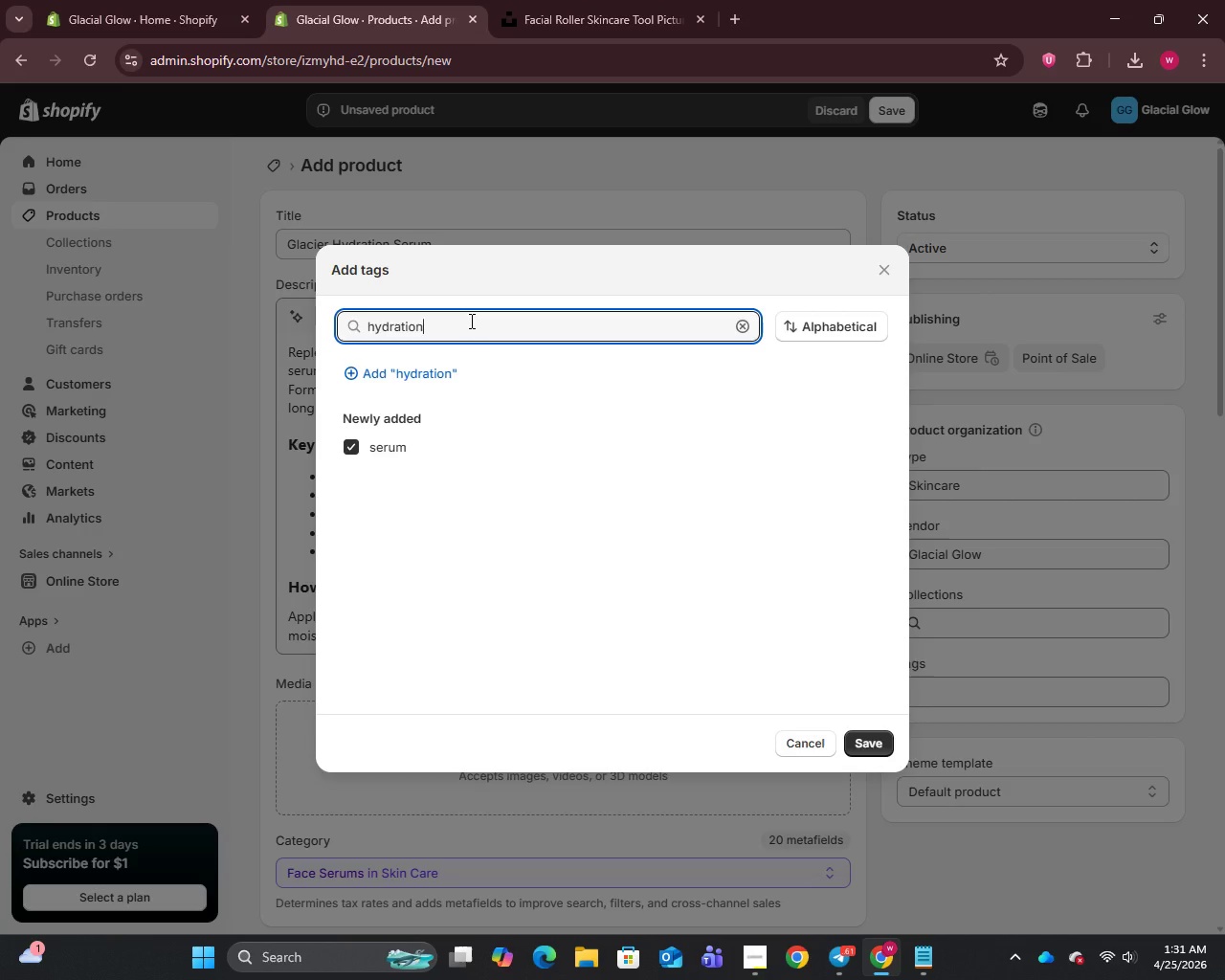 
key(ArrowRight)
 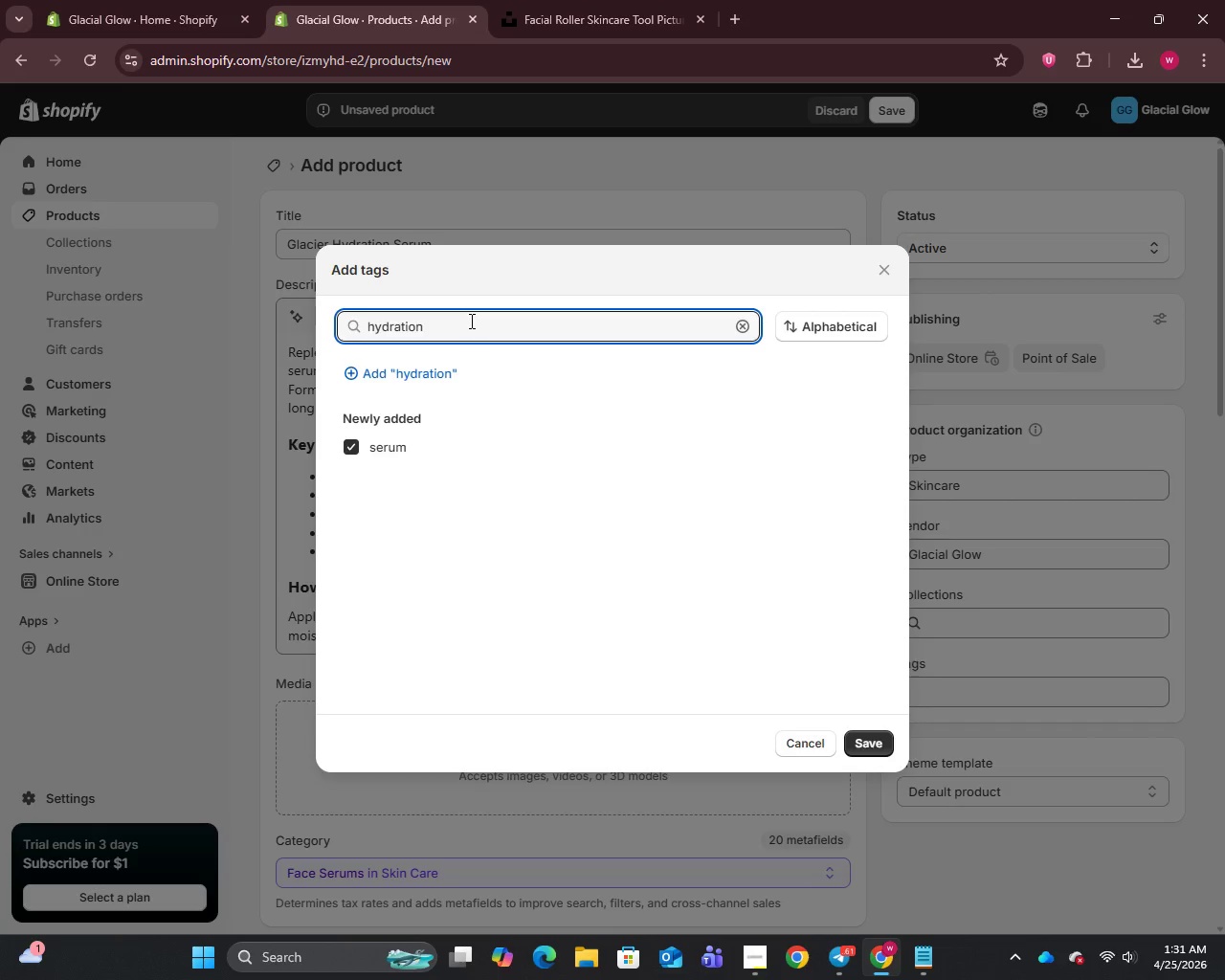 
key(Enter)
 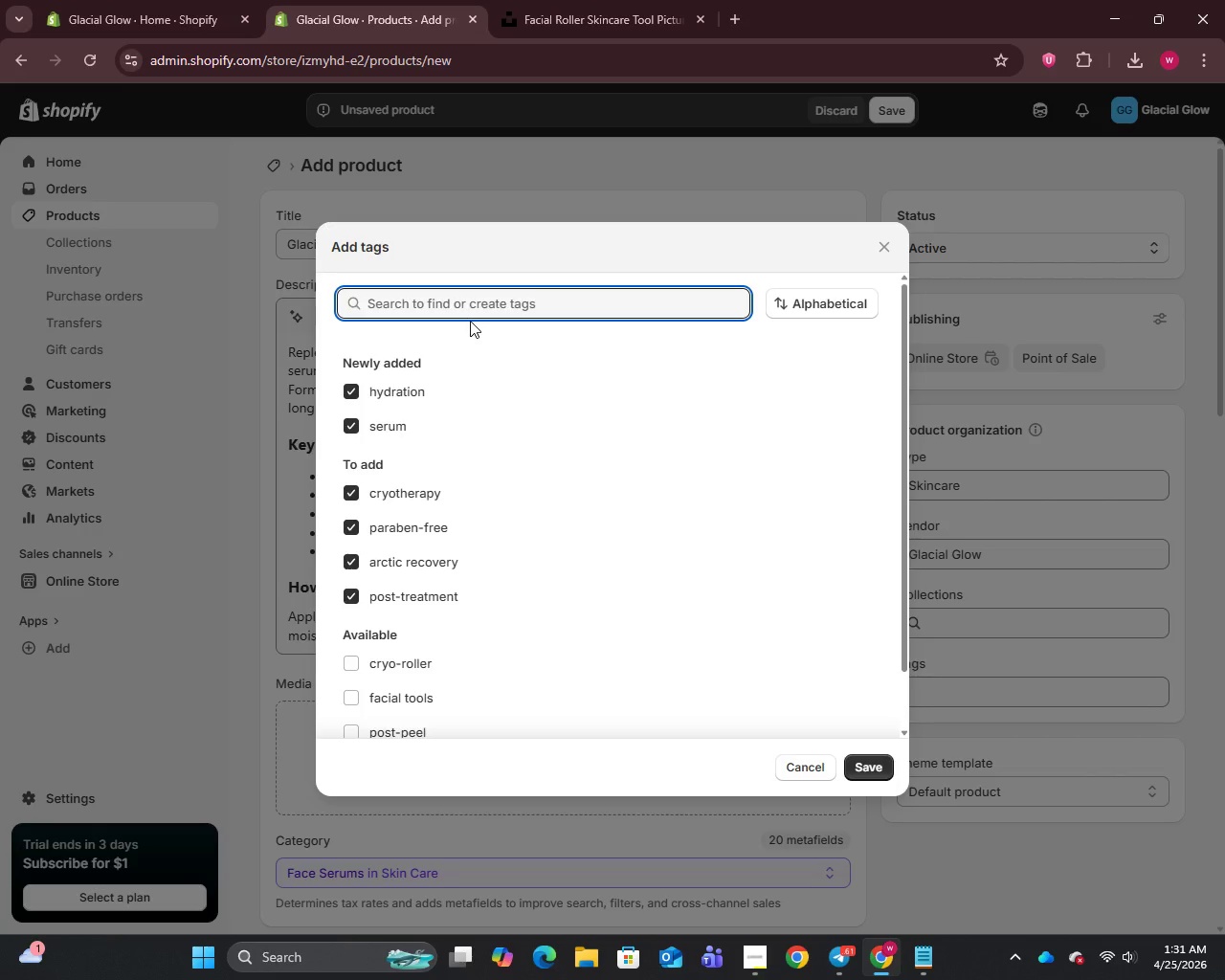 
type(post-peel)
 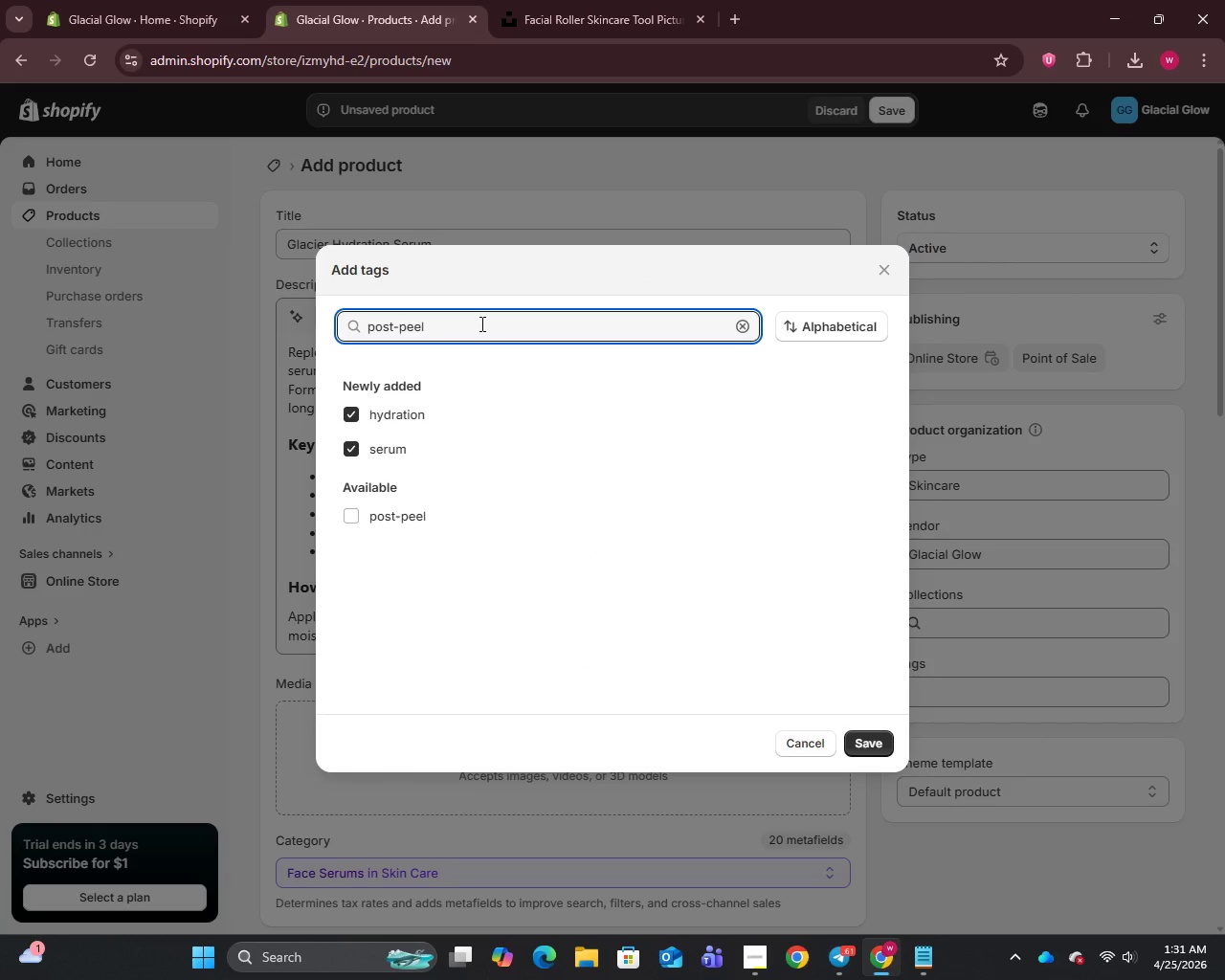 
wait(5.03)
 